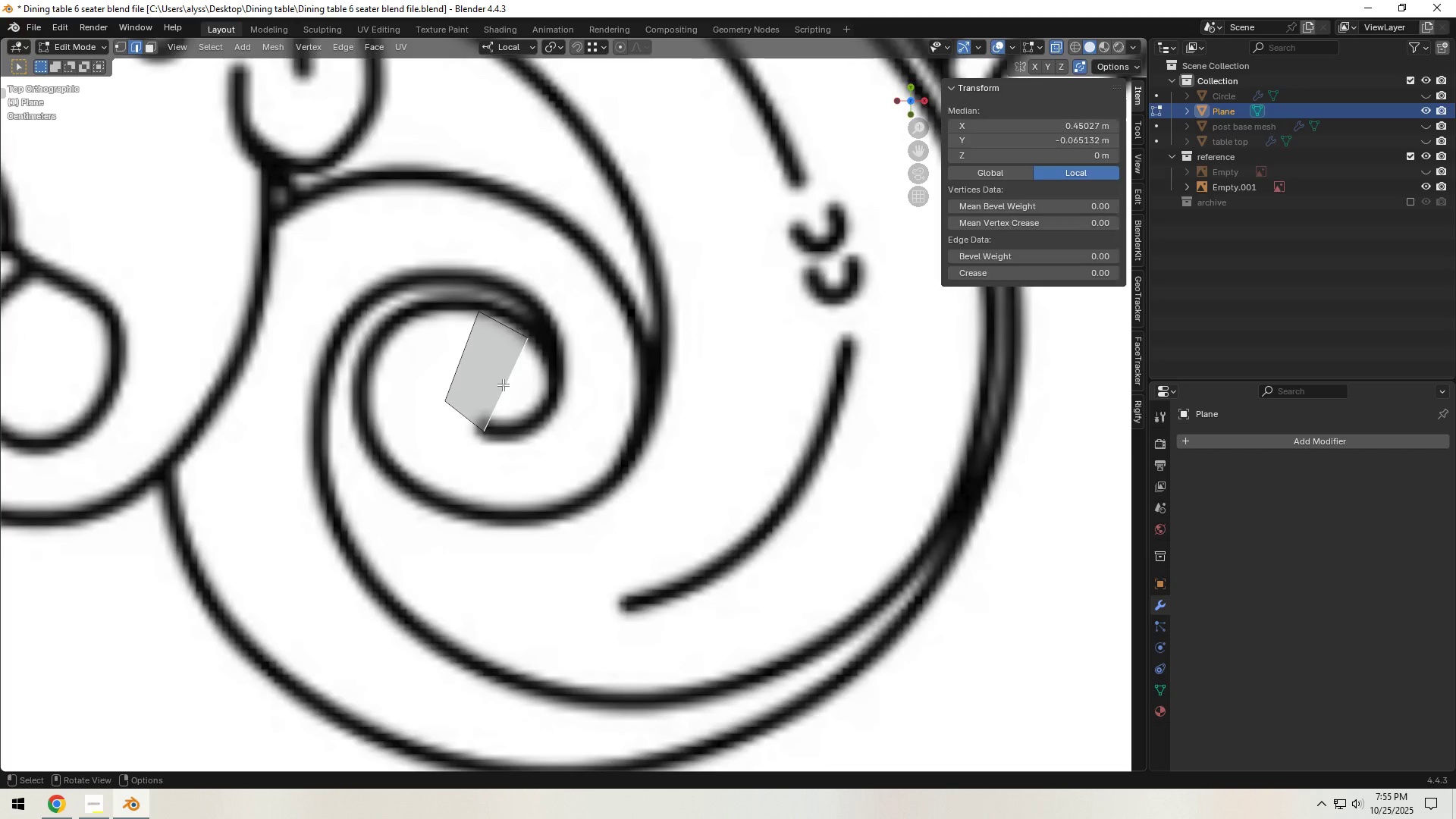 
left_click([503, 384])
 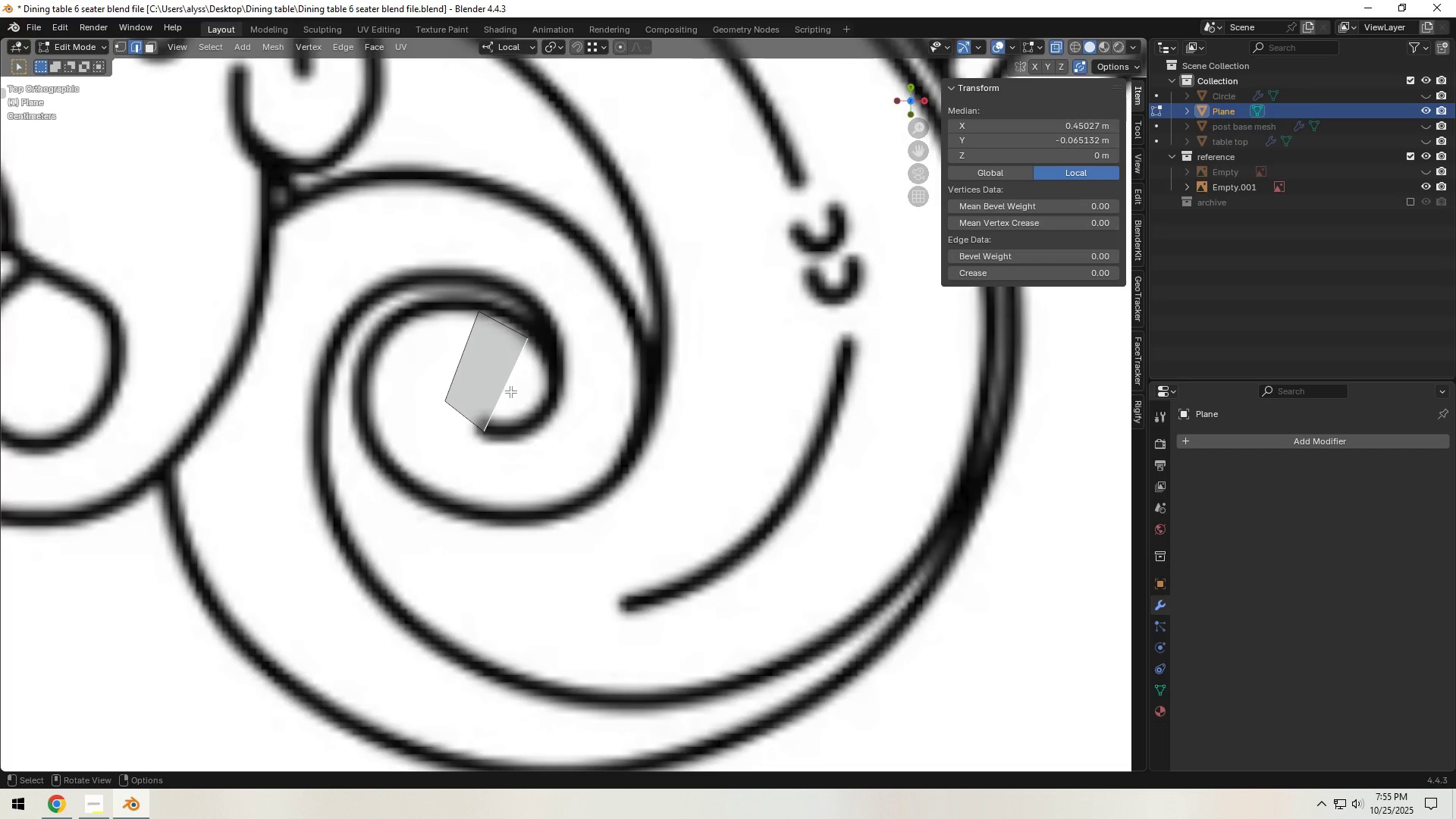 
key(G)
 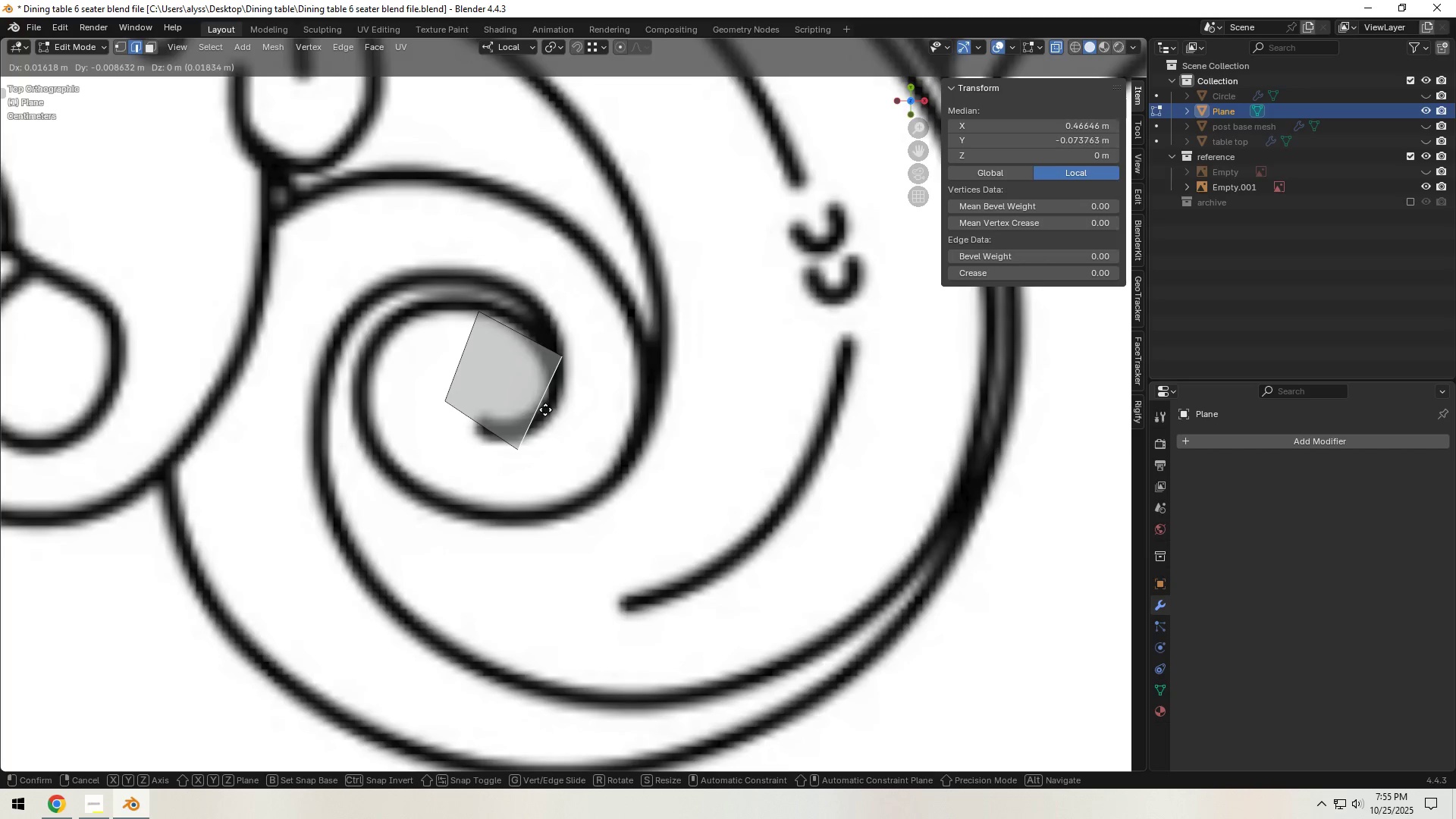 
left_click([546, 410])
 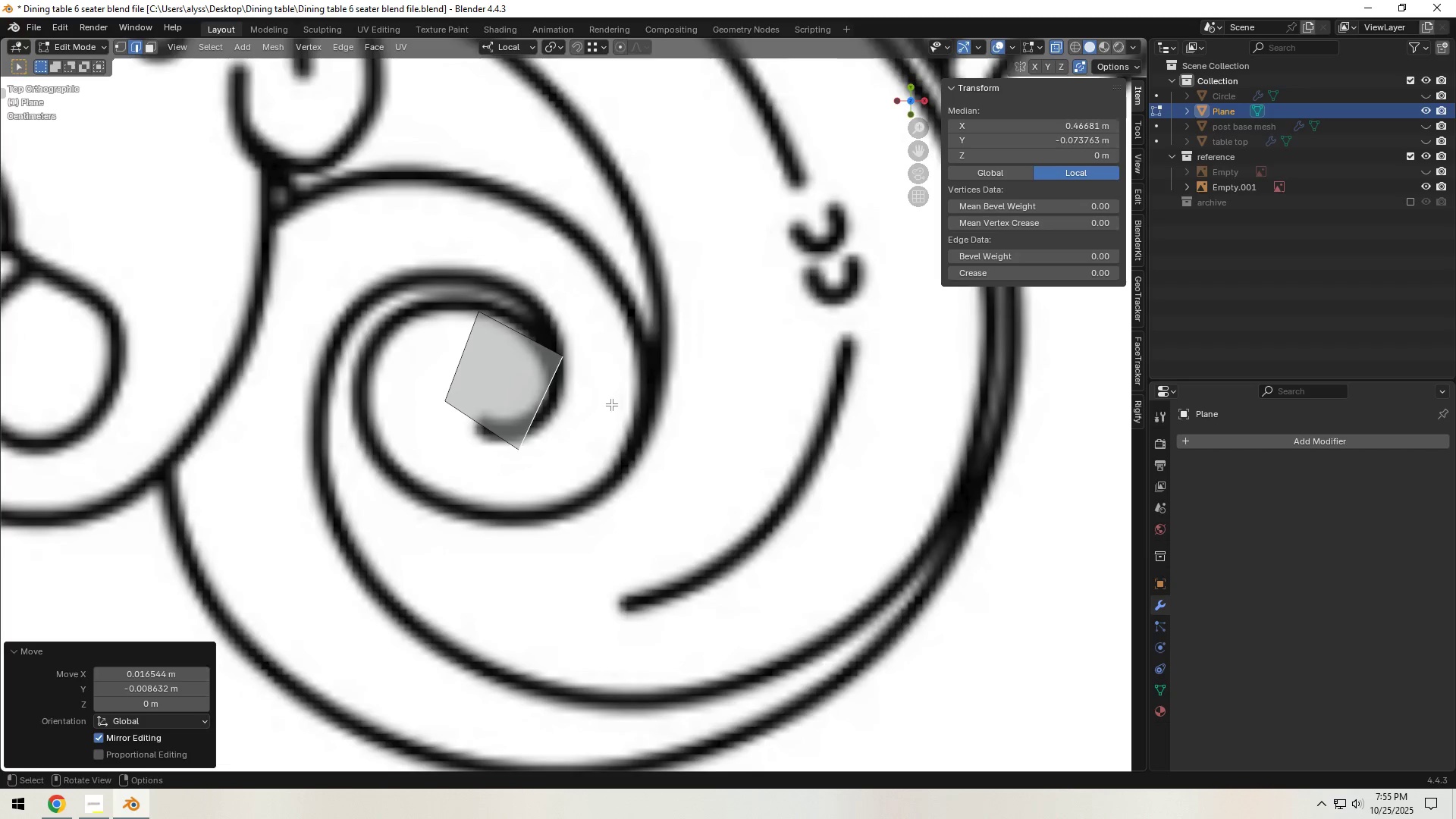 
key(S)
 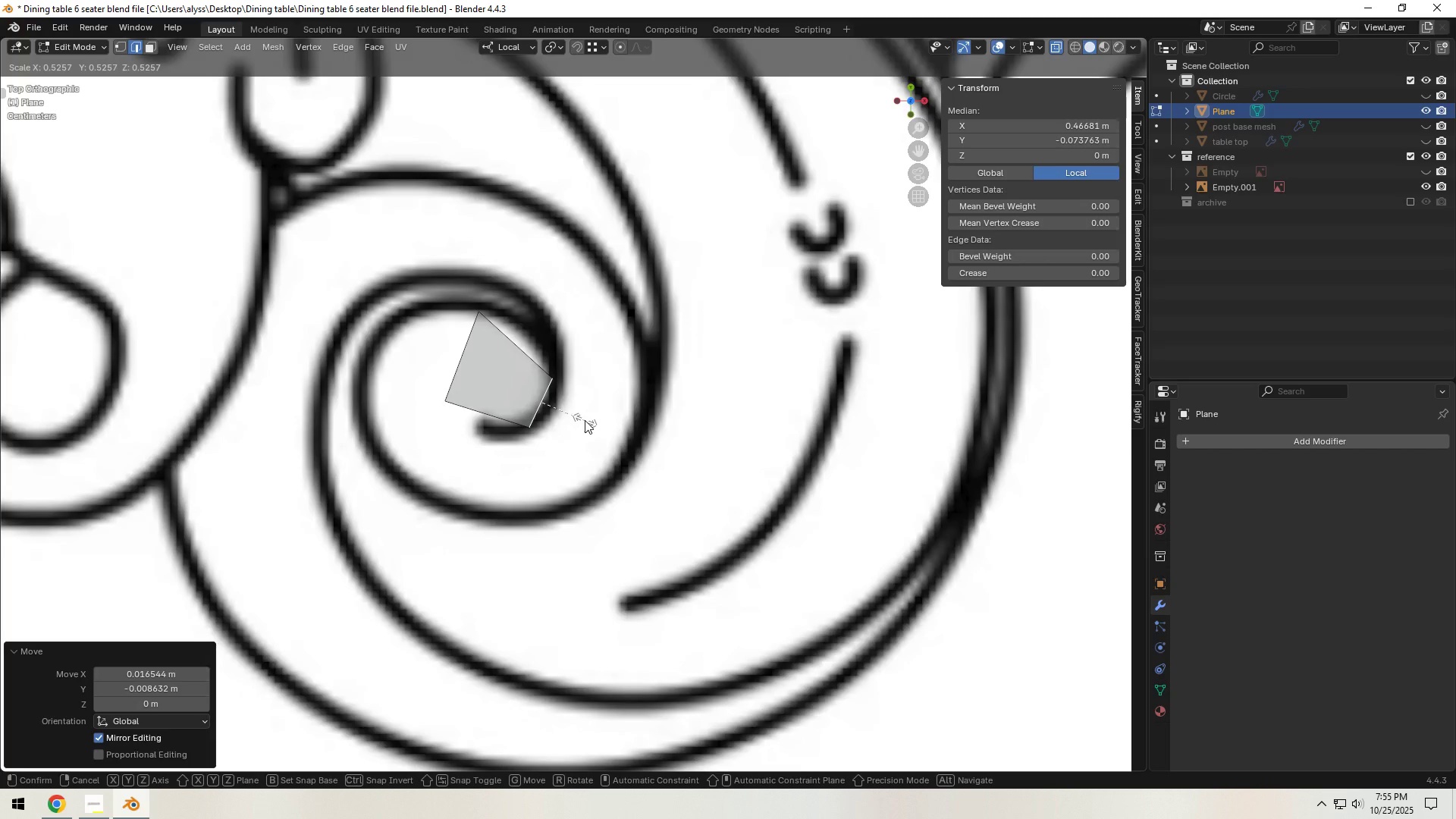 
left_click([585, 420])
 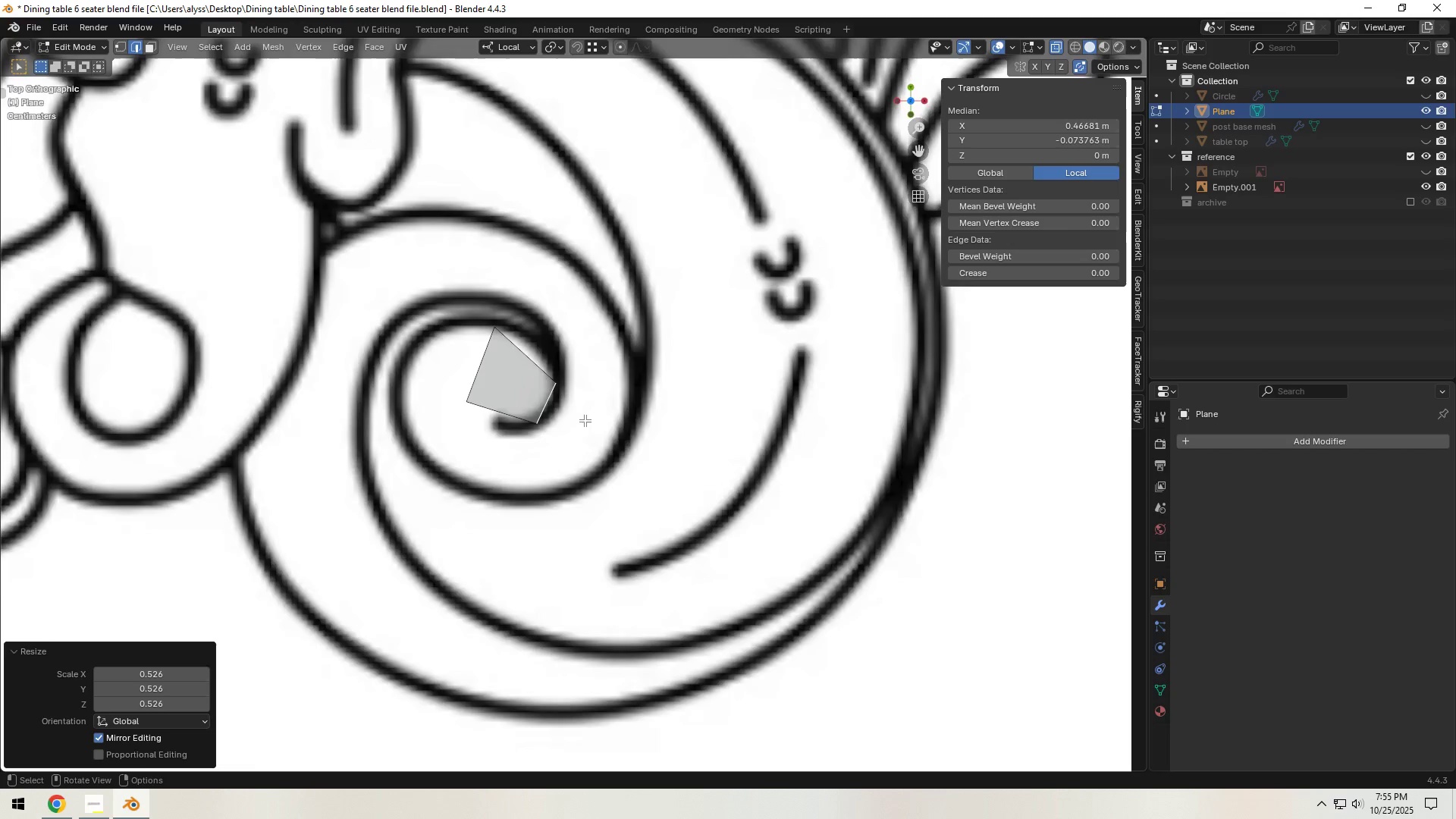 
scroll: coordinate [585, 420], scroll_direction: down, amount: 5.0
 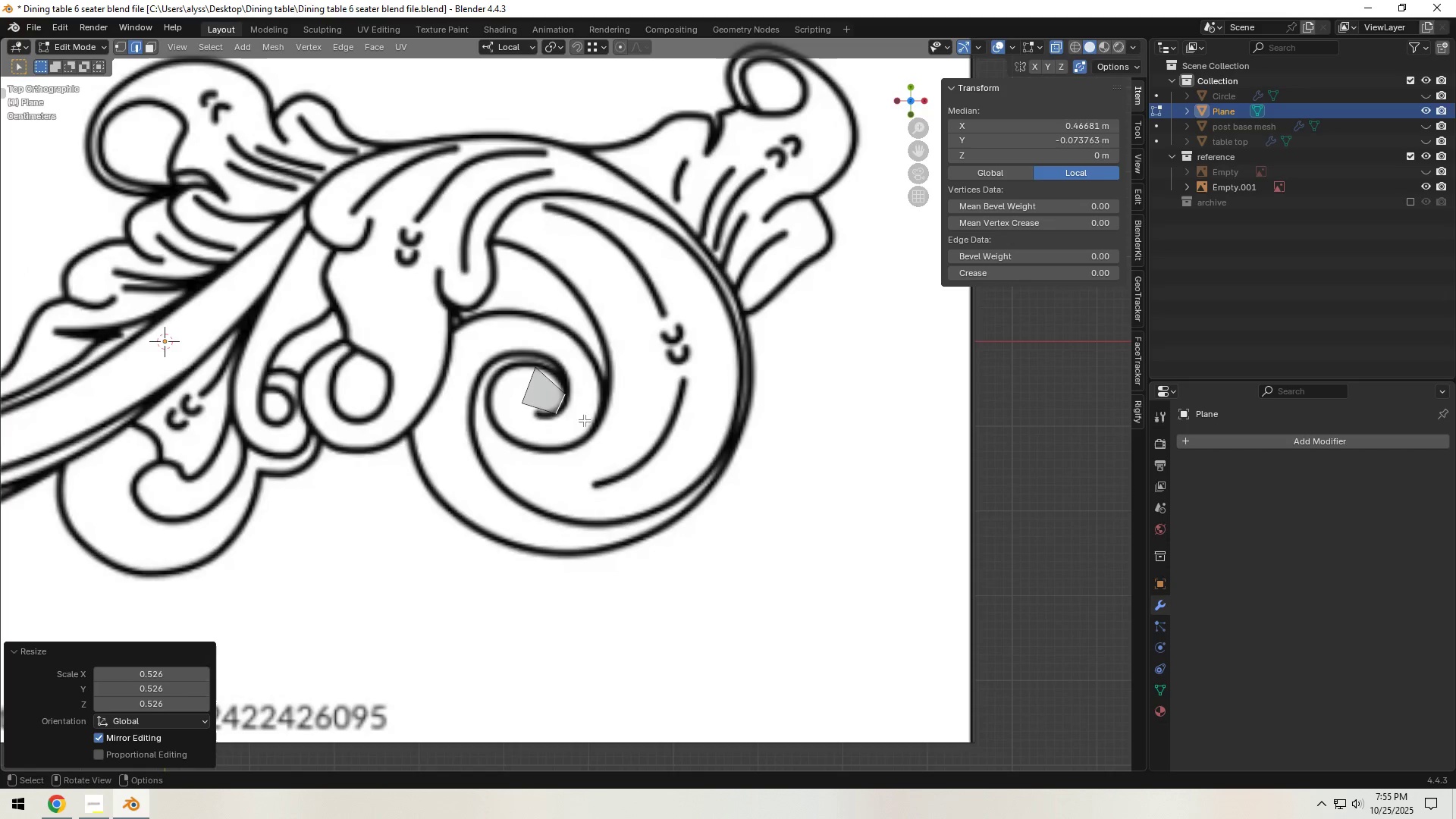 
hold_key(key=ShiftLeft, duration=1.18)
 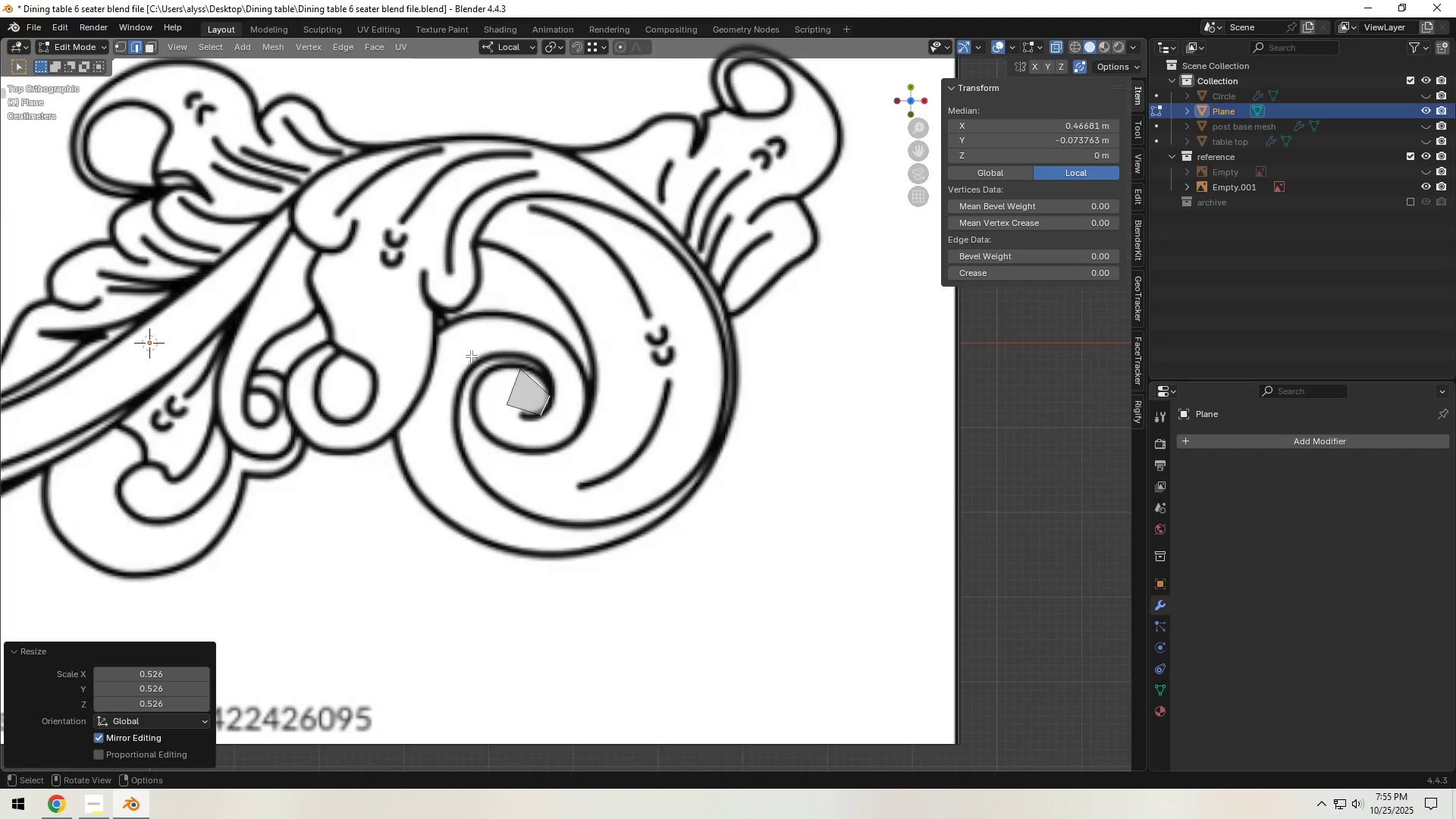 
left_click_drag(start_coordinate=[483, 362], to_coordinate=[562, 431])
 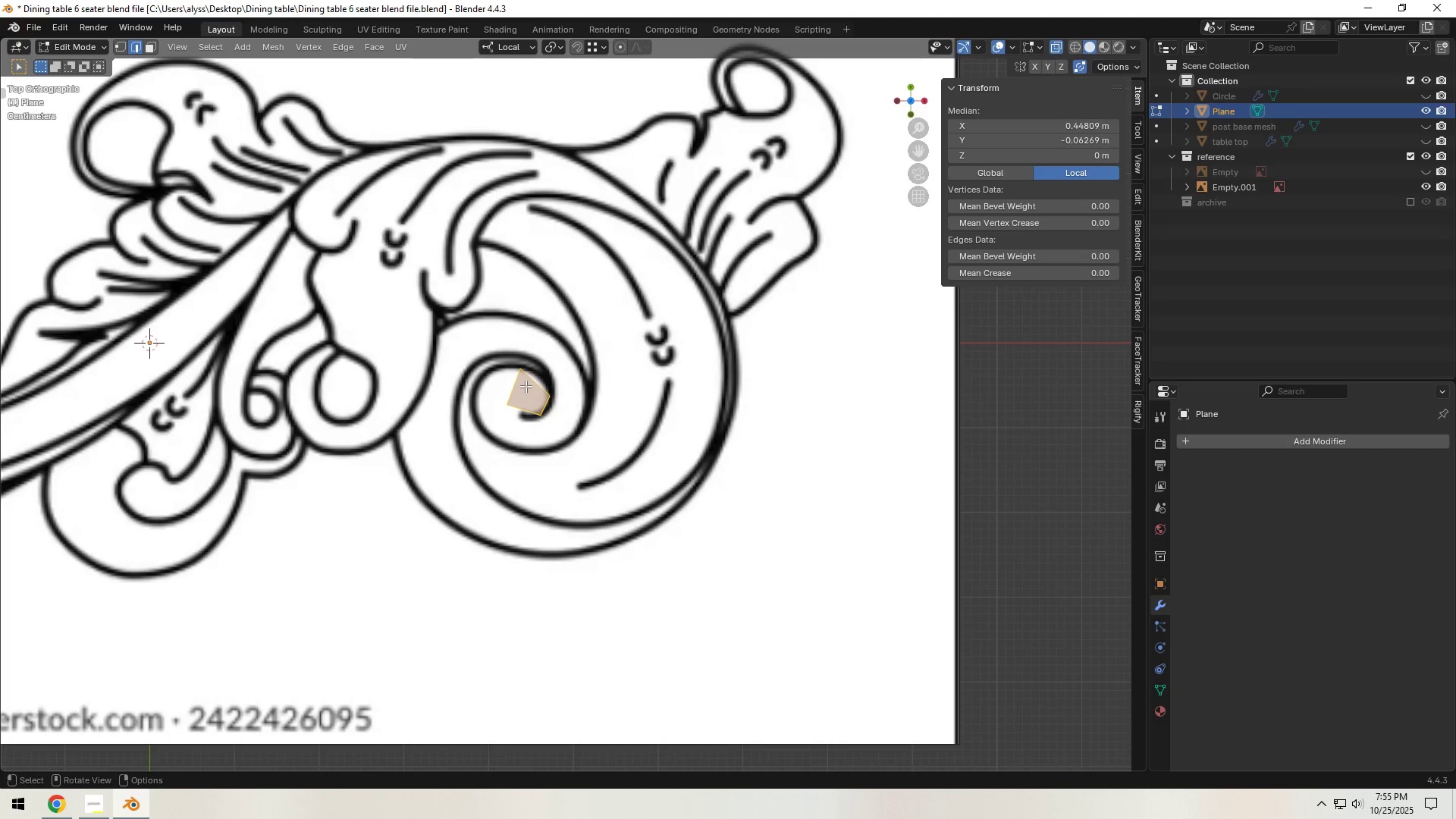 
key(1)
 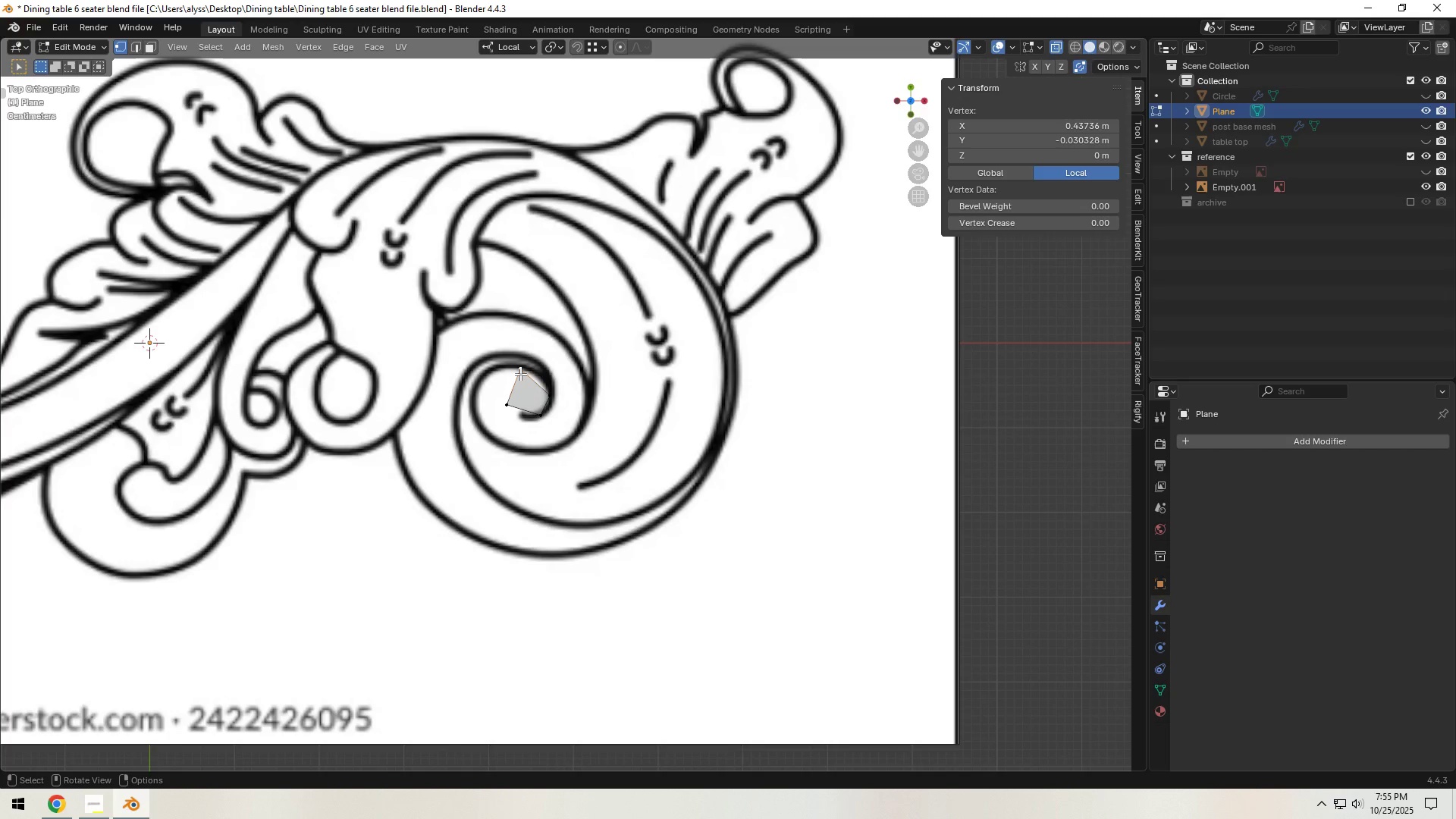 
left_click([519, 371])
 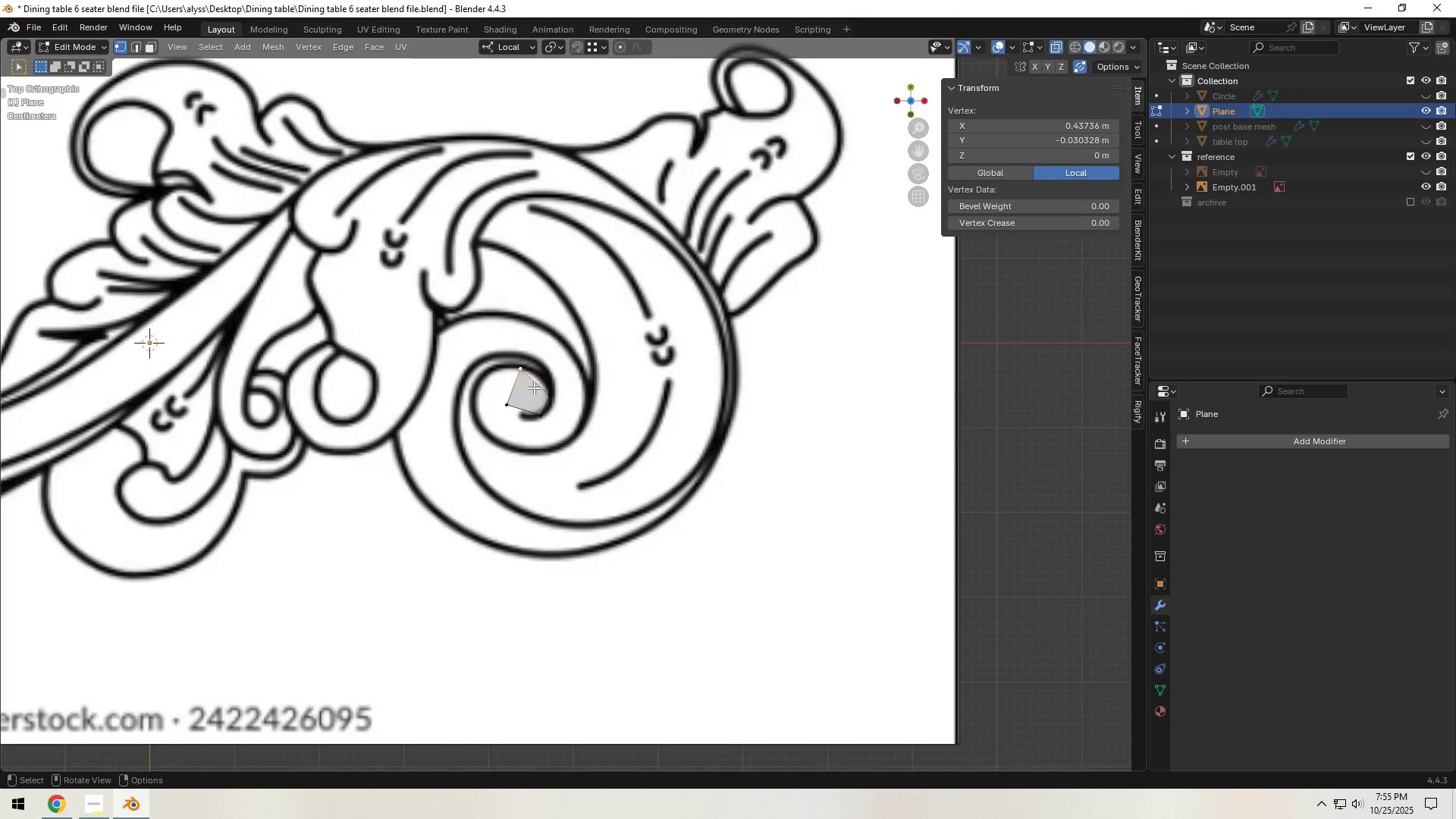 
key(G)
 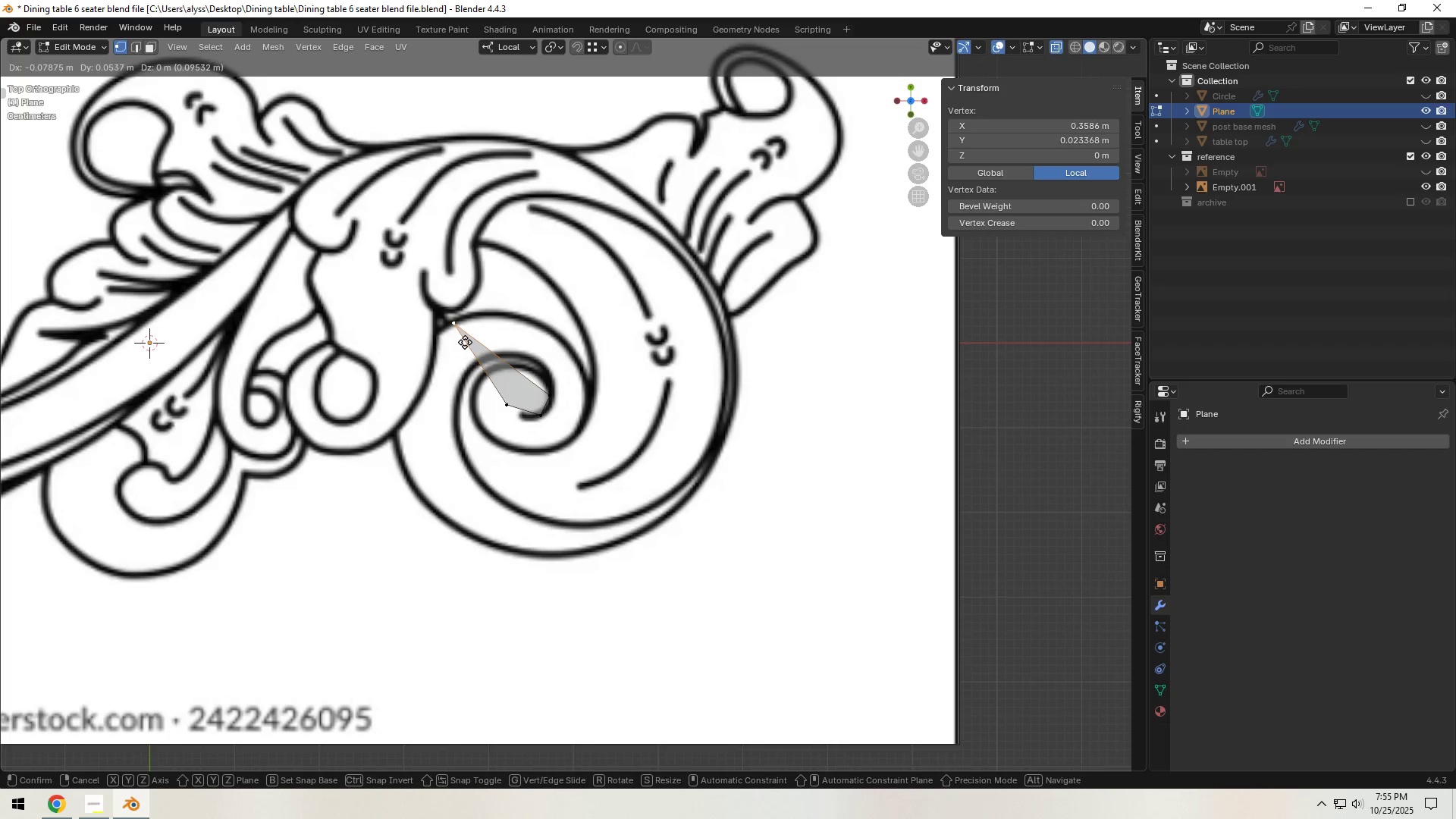 
left_click([465, 342])
 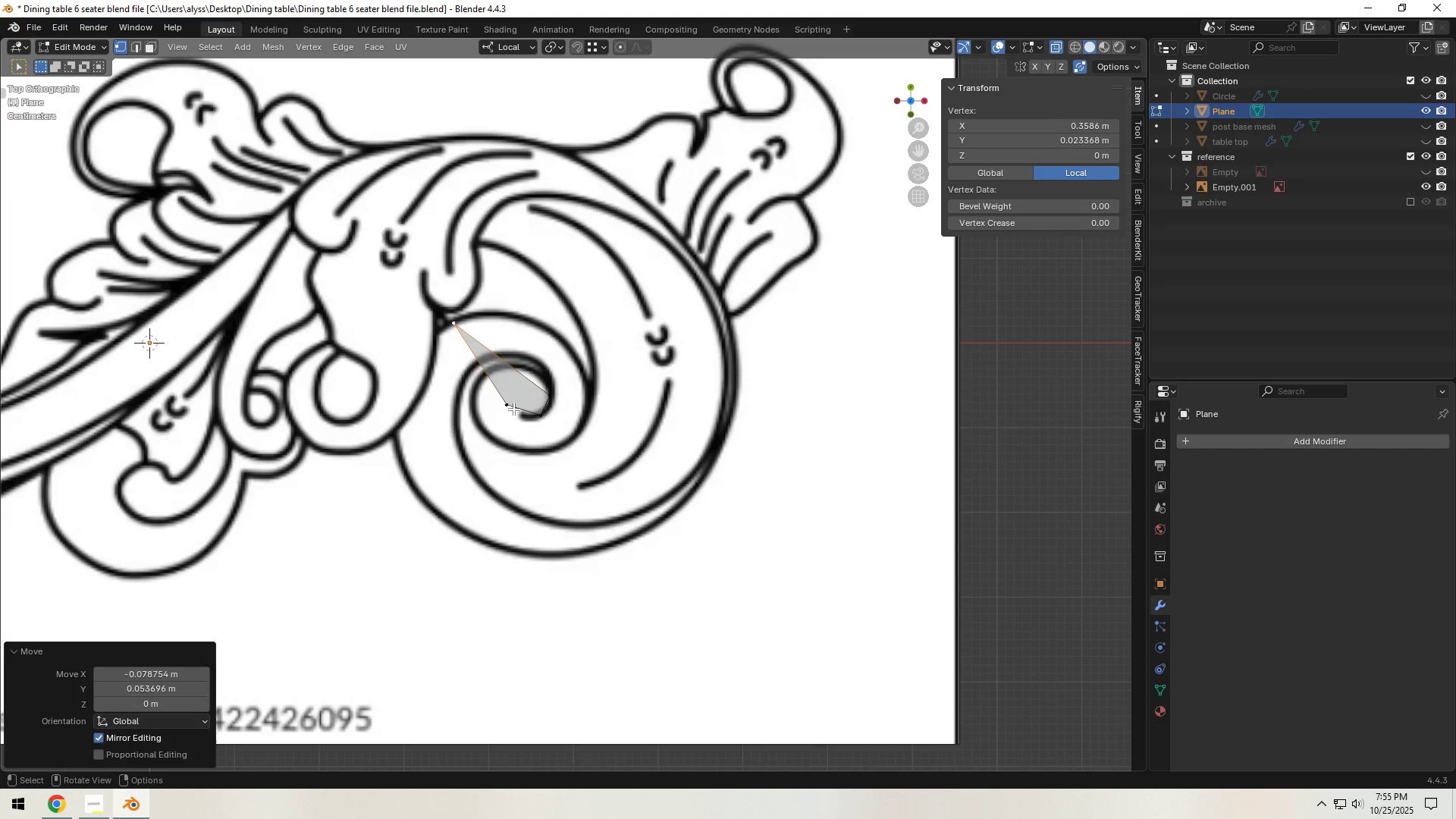 
double_click([513, 409])
 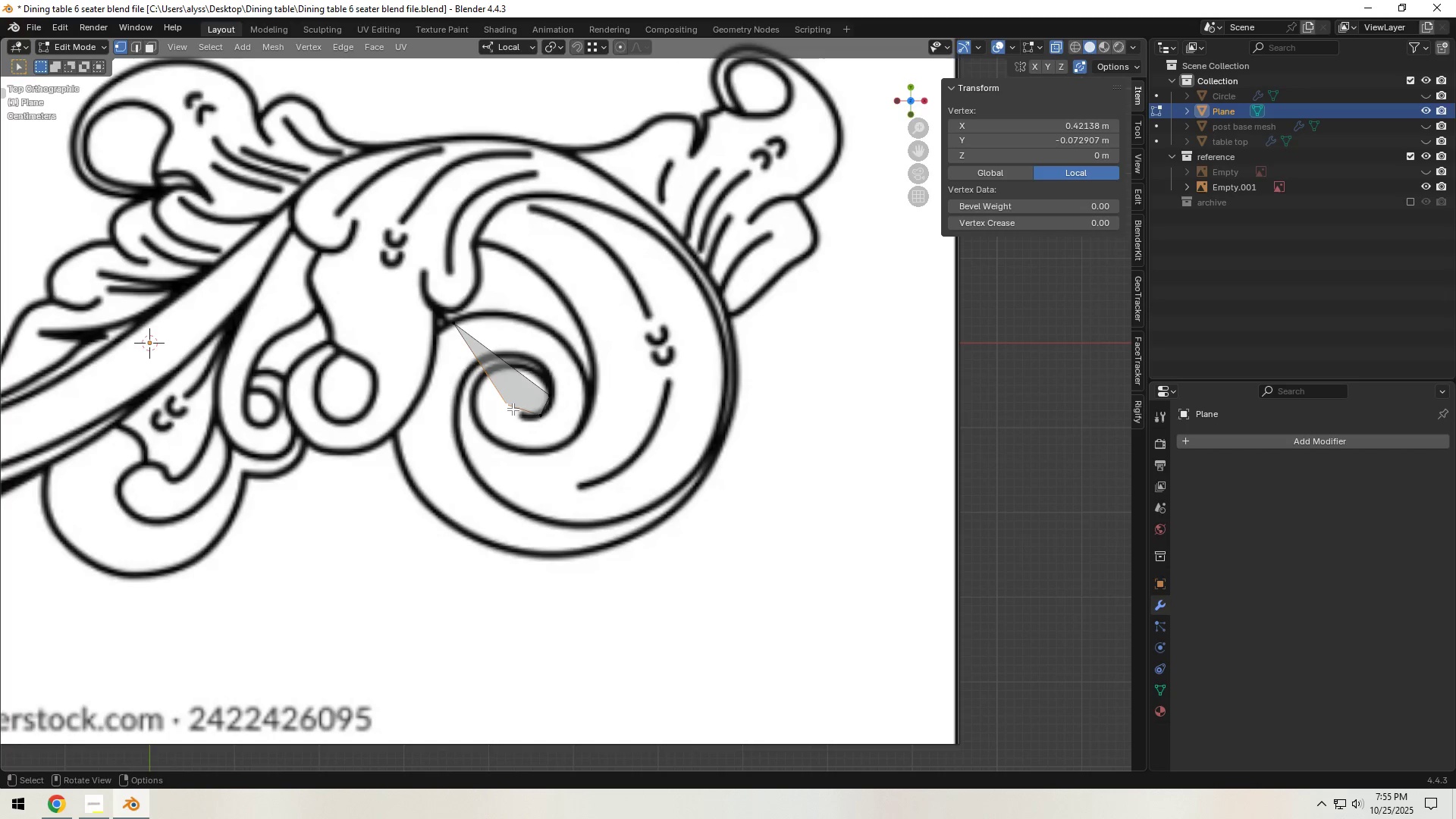 
key(G)
 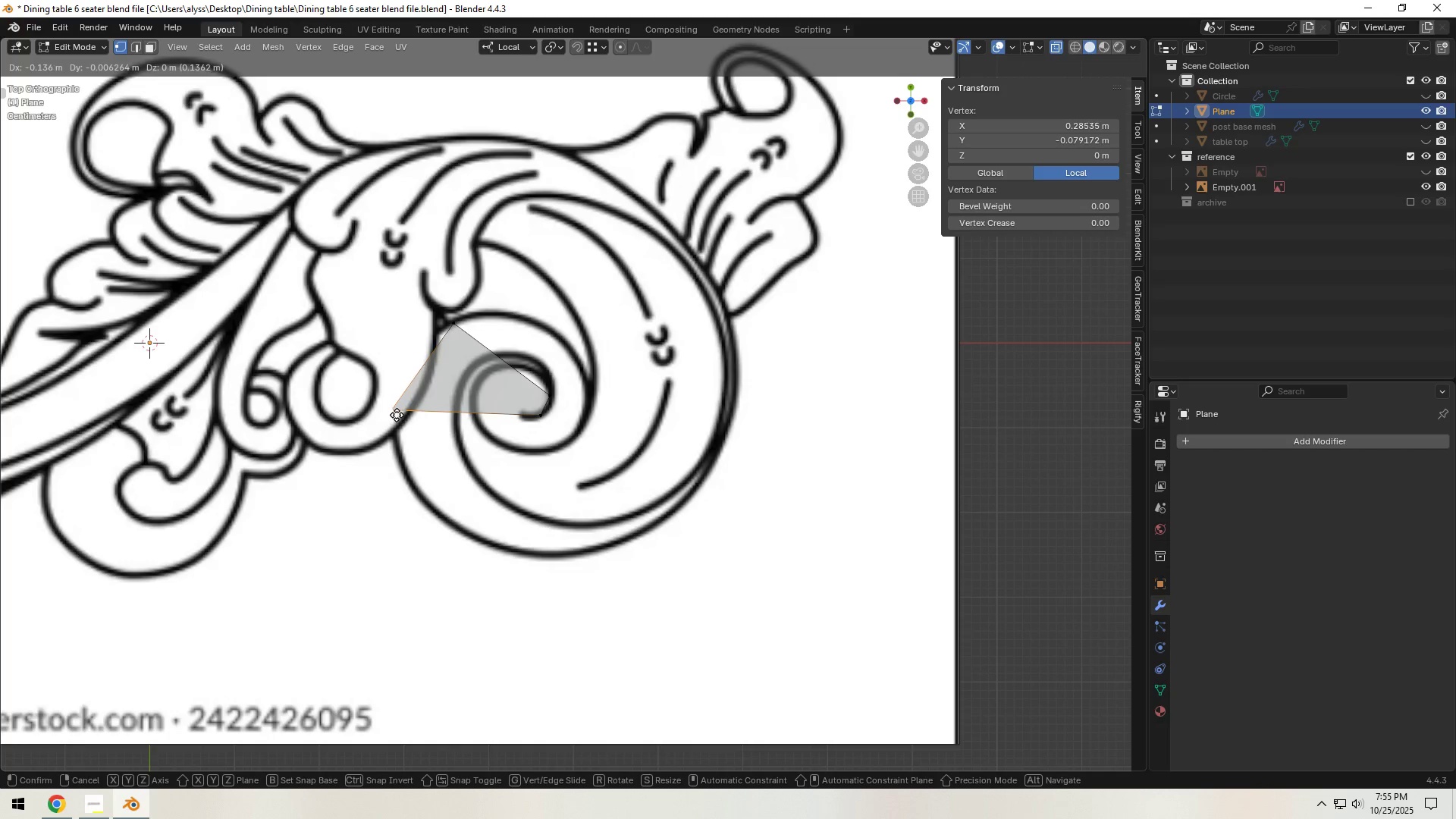 
left_click([395, 417])
 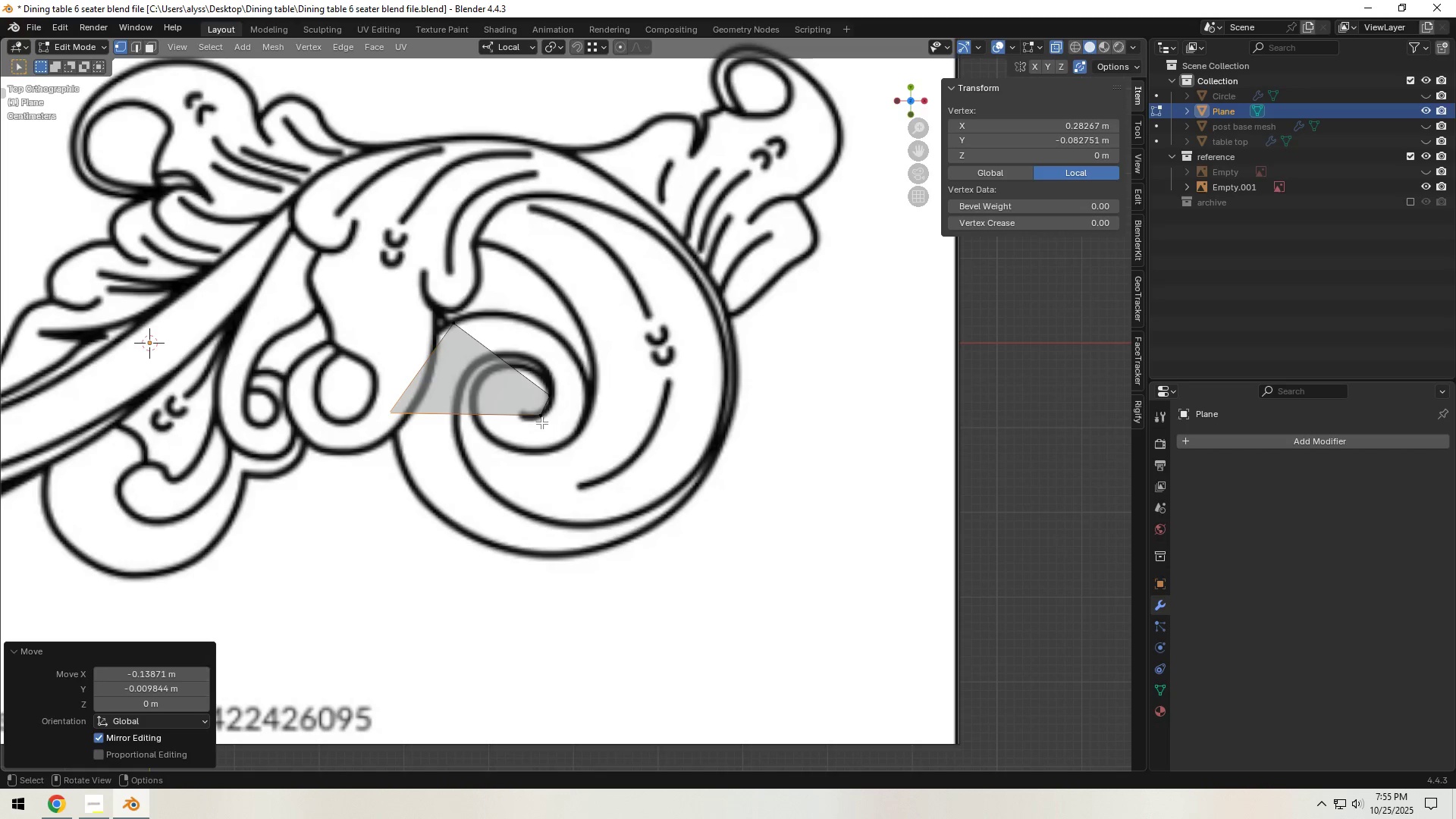 
left_click([541, 421])
 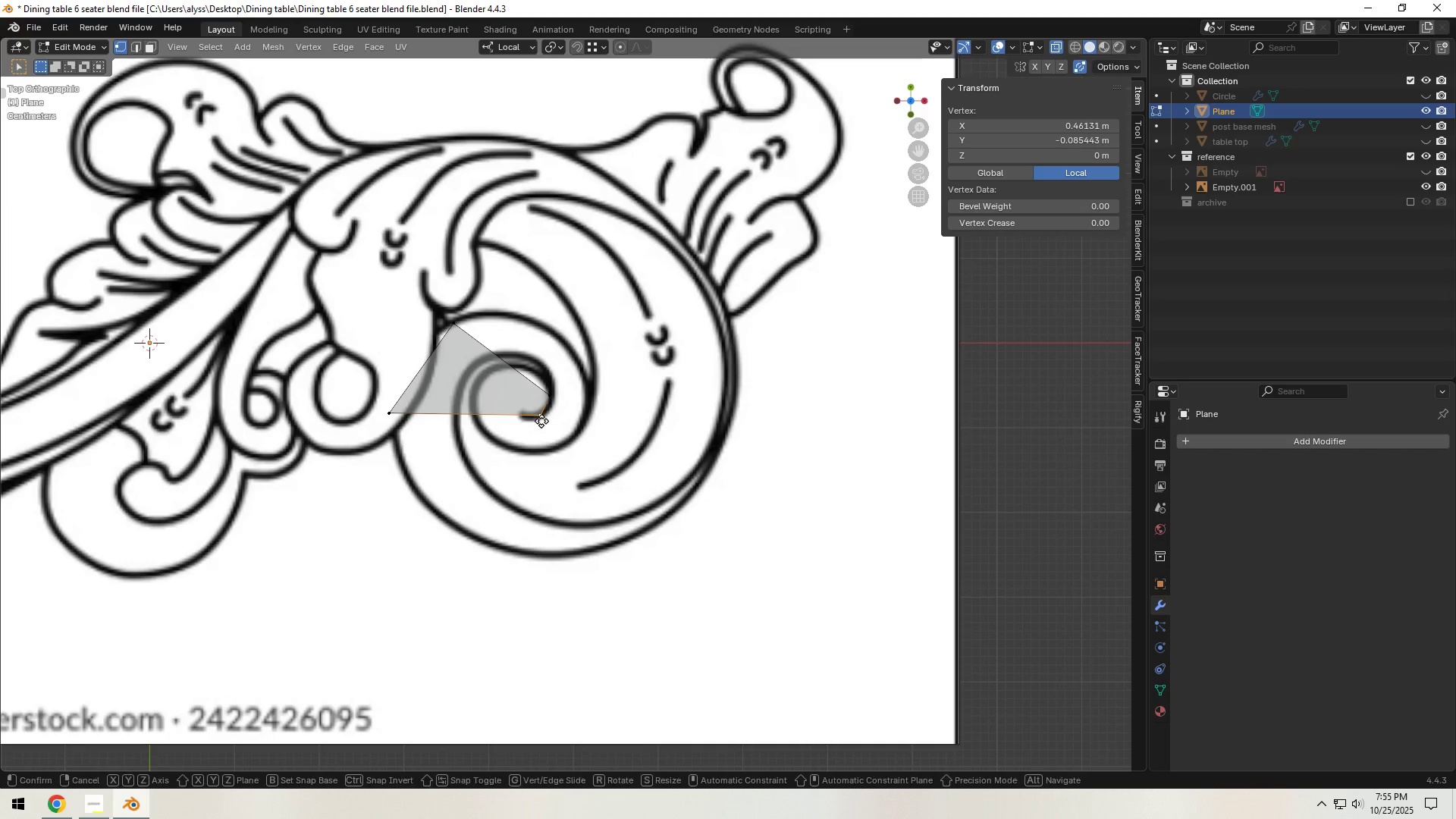 
key(G)
 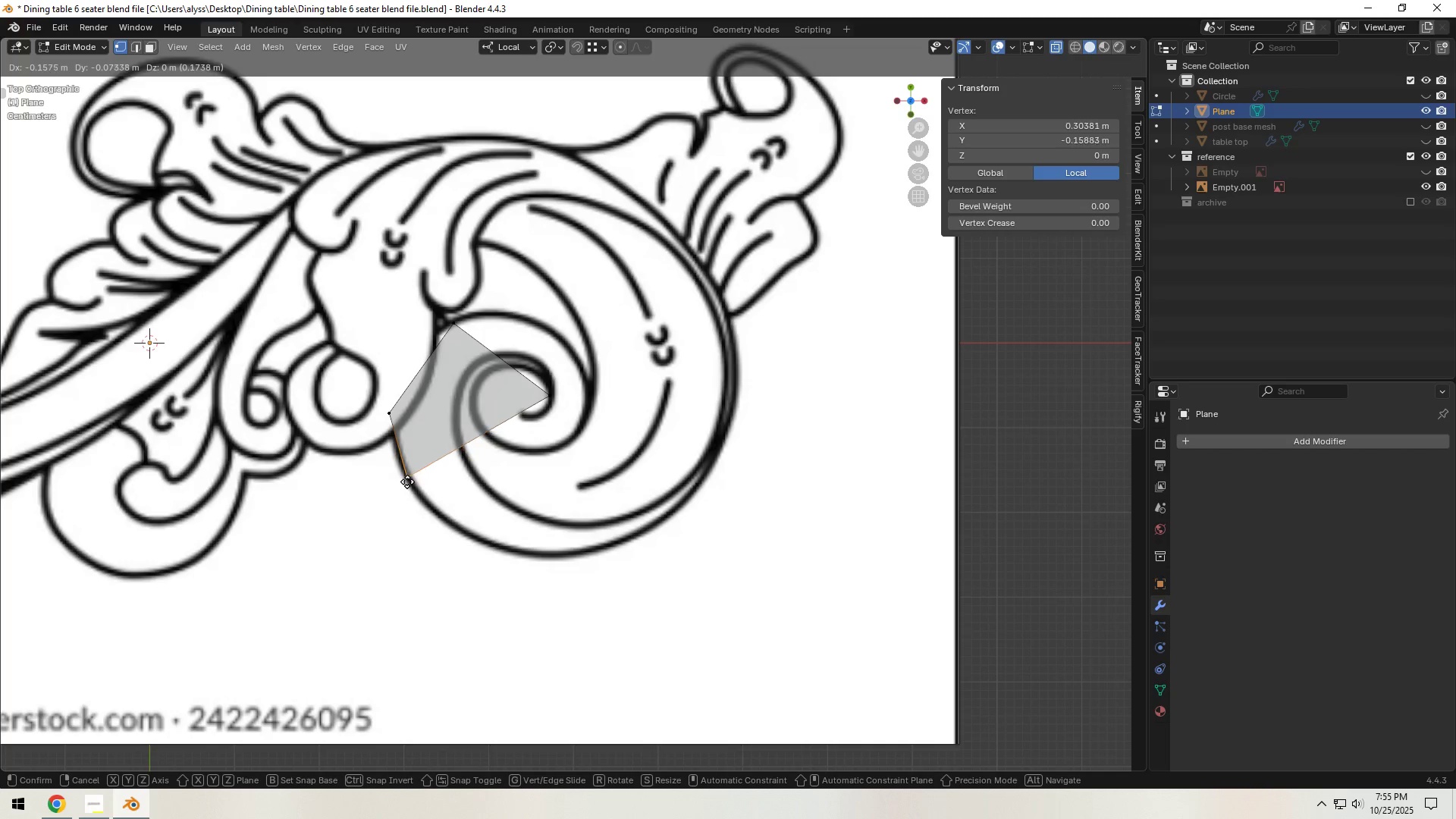 
left_click([403, 472])
 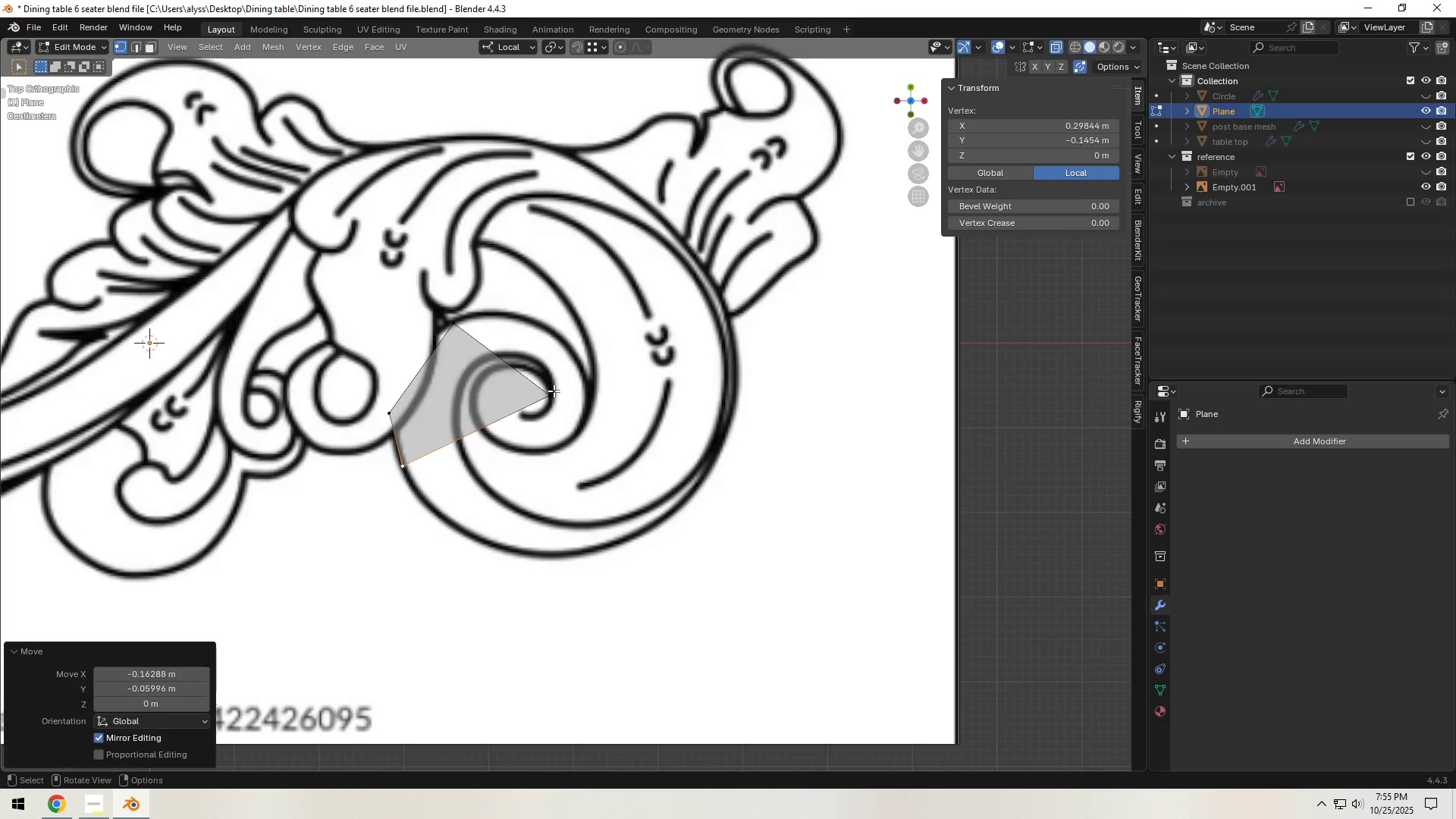 
key(G)
 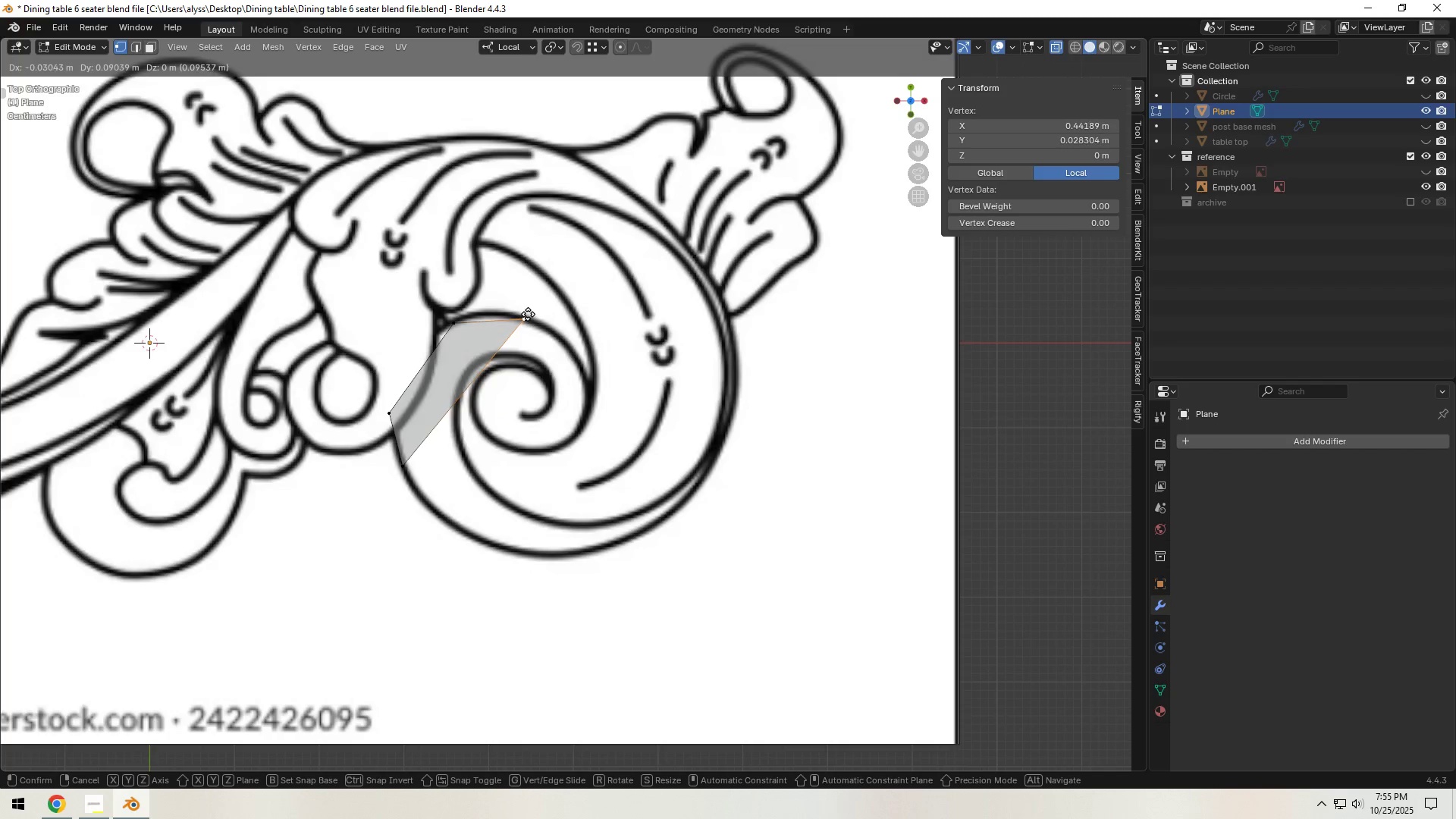 
left_click([528, 314])
 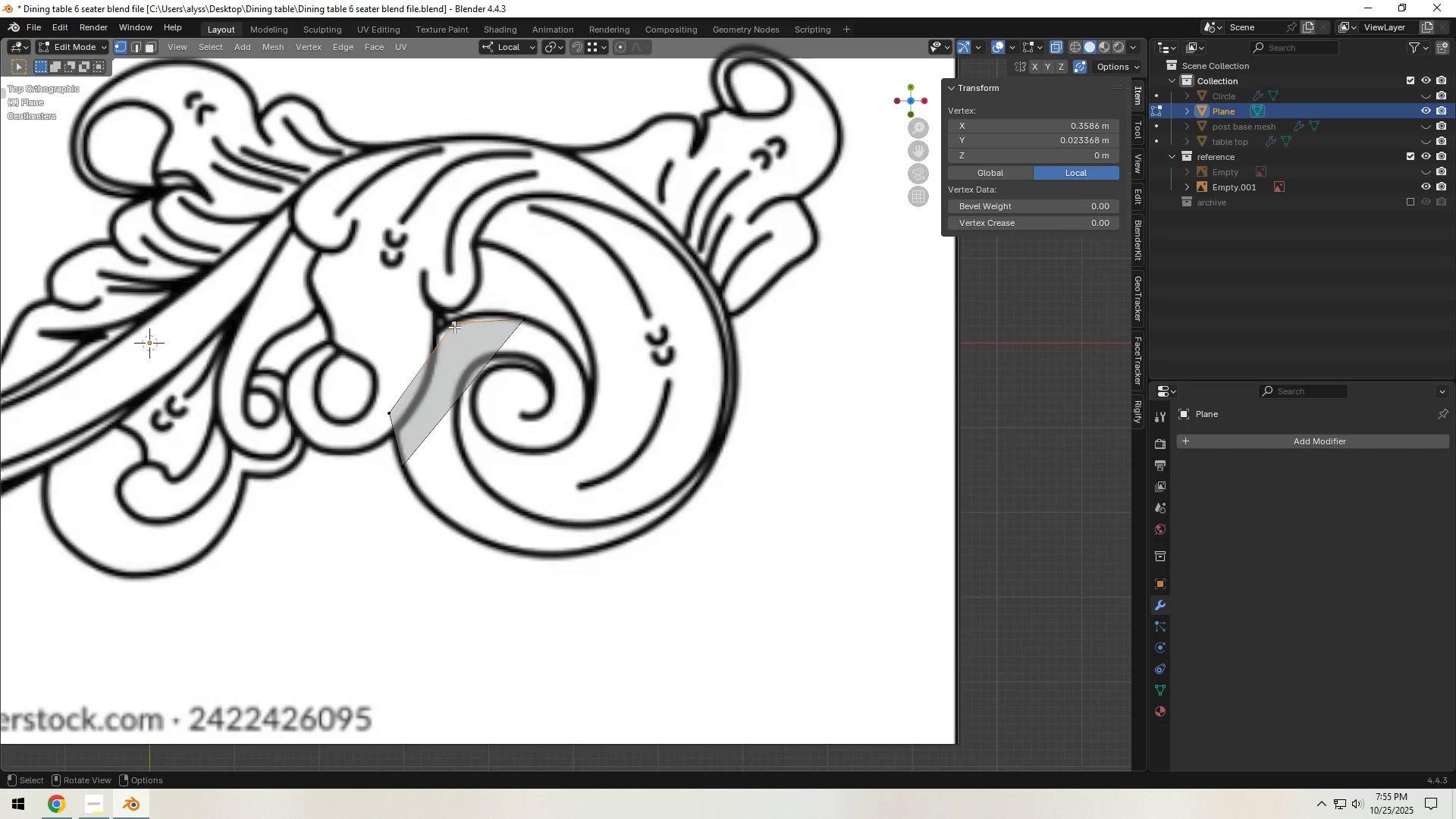 
key(G)
 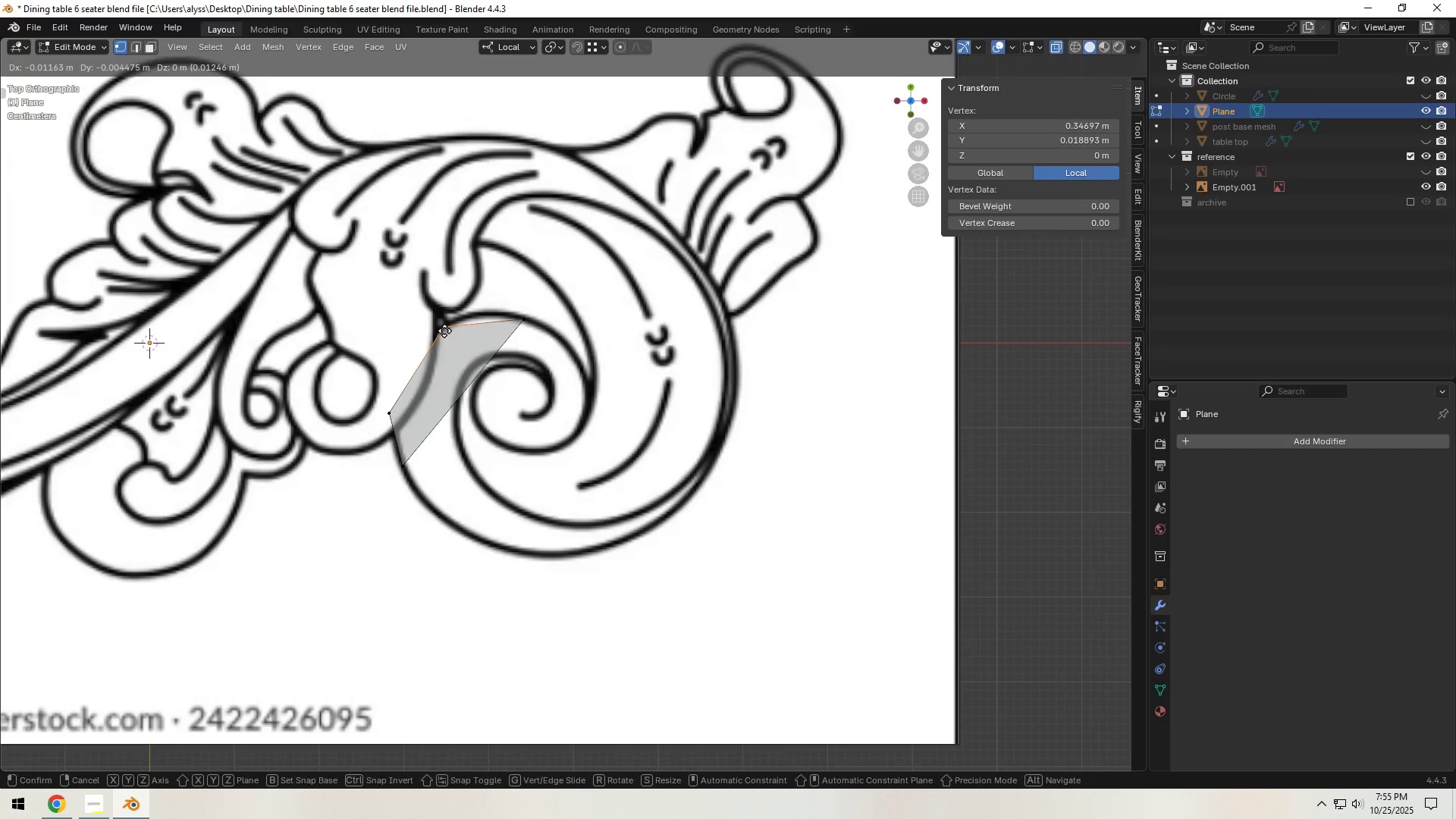 
left_click([444, 331])
 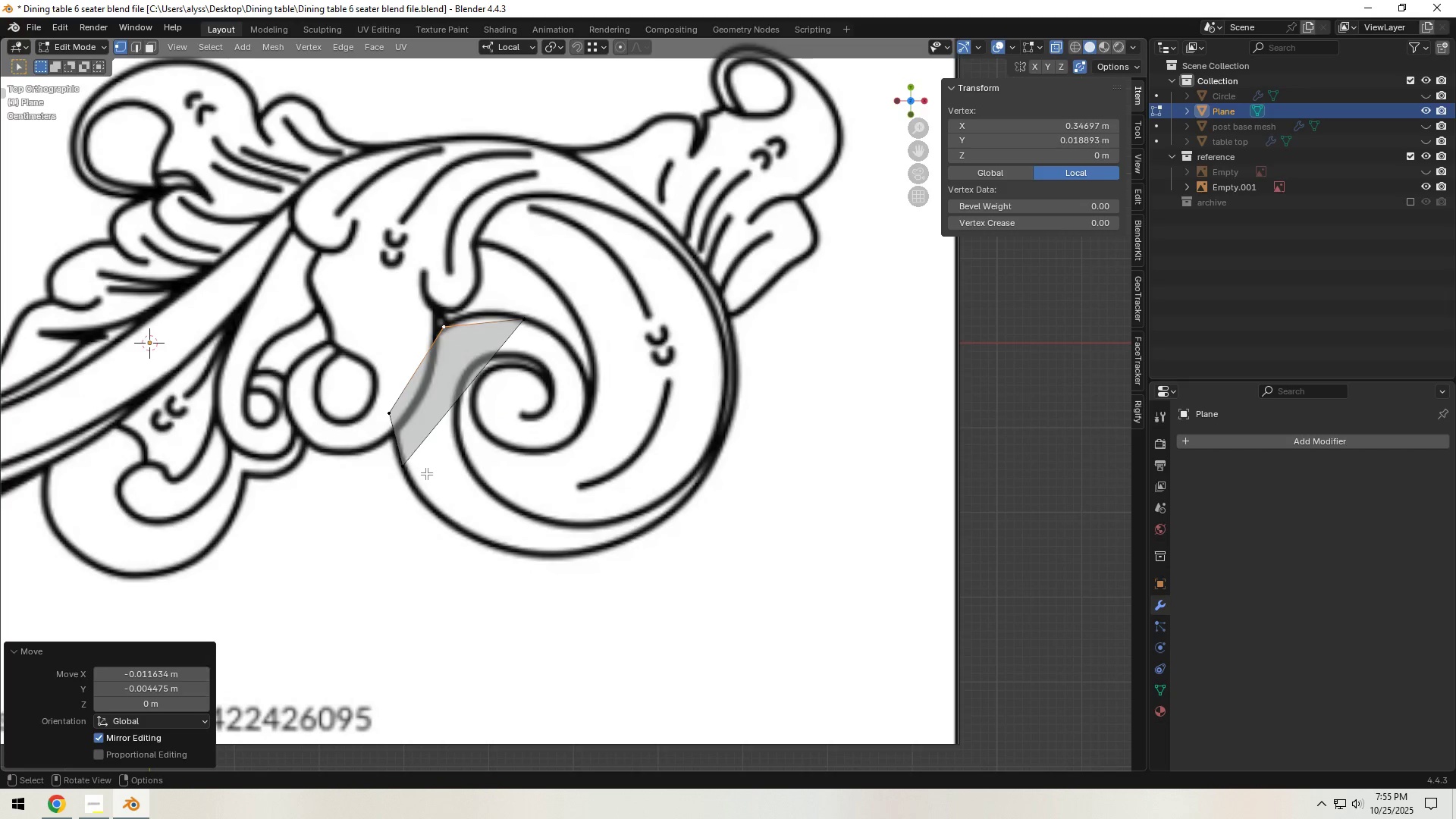 
left_click([406, 473])
 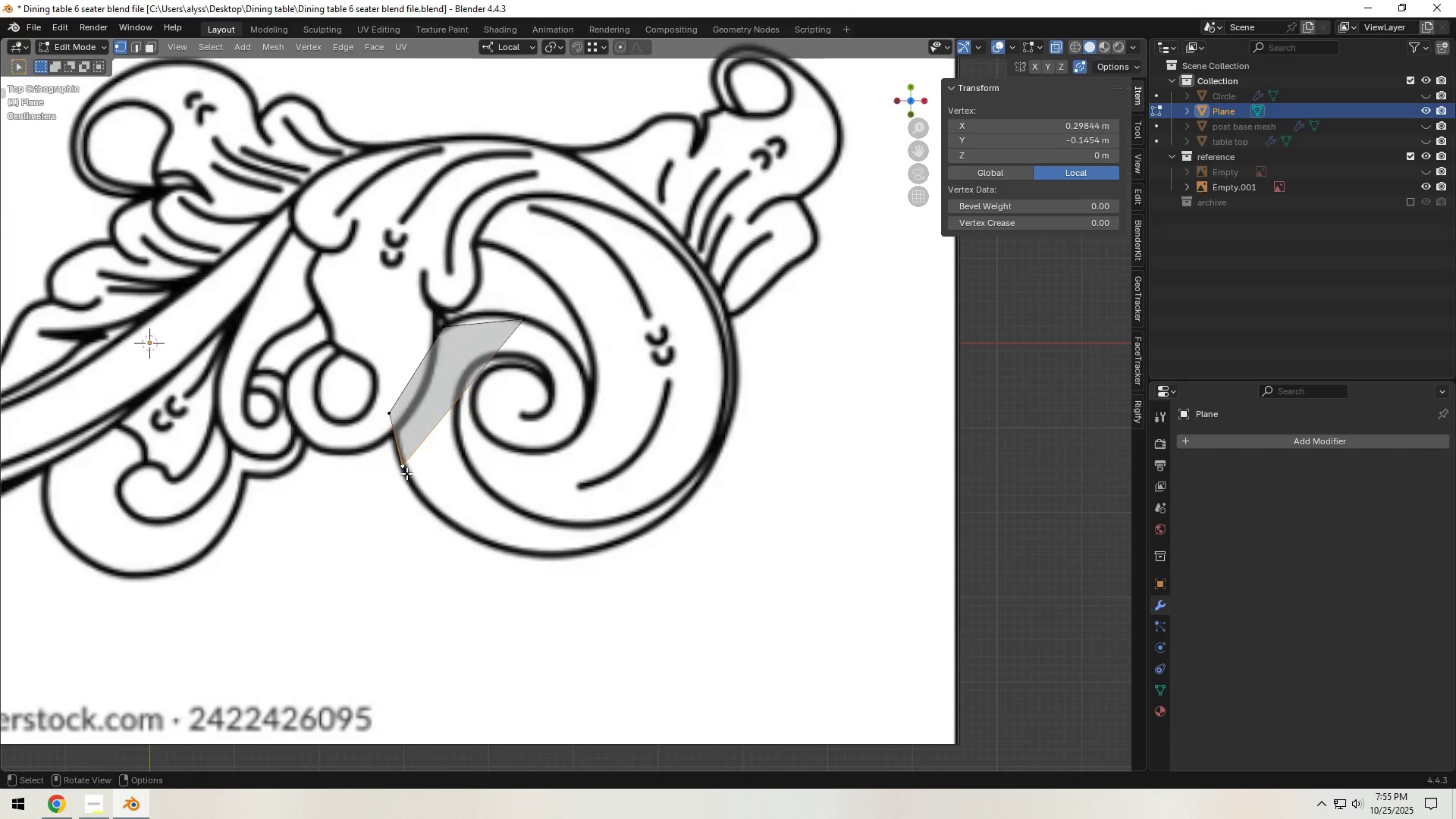 
key(G)
 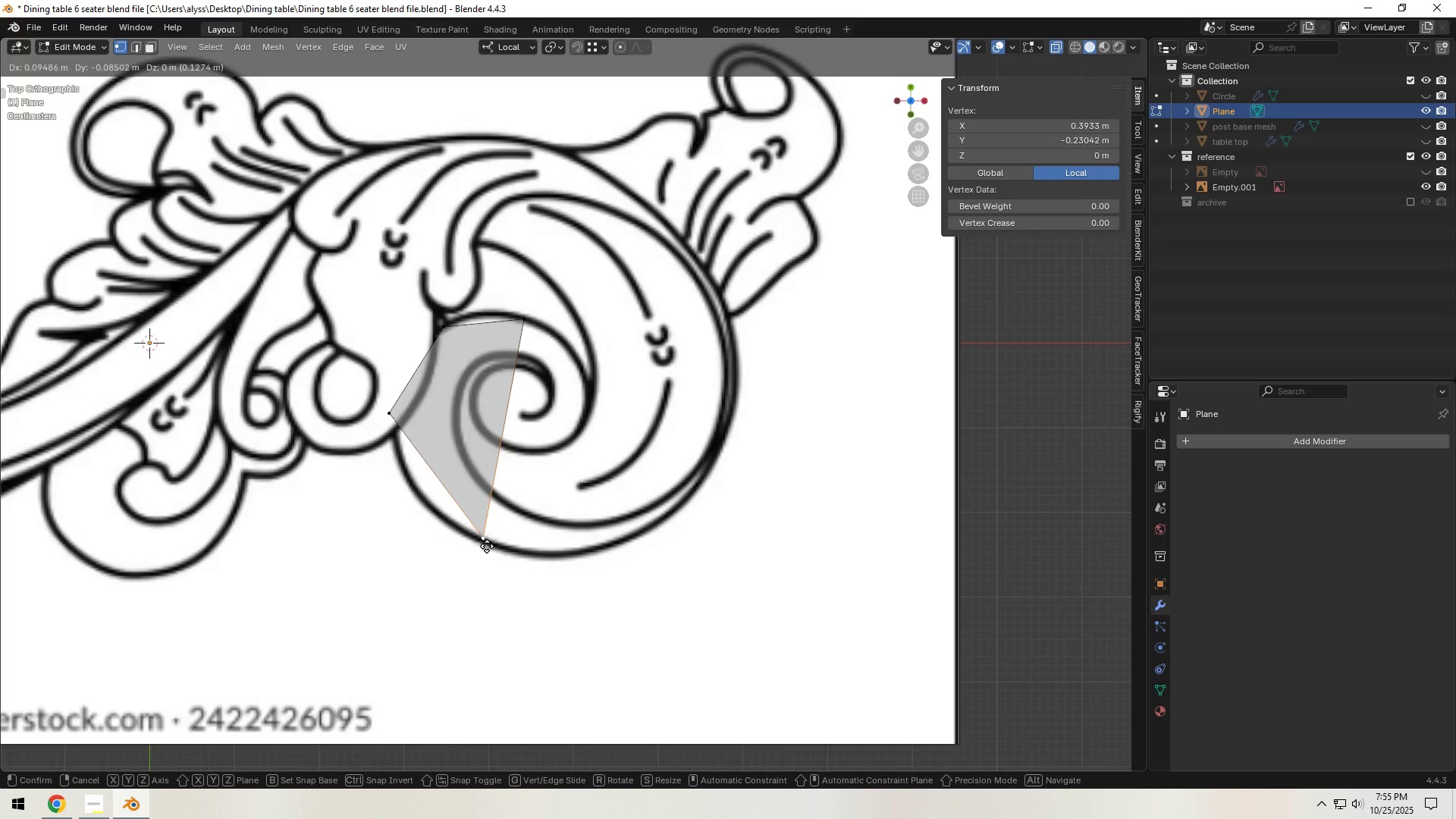 
left_click([487, 550])
 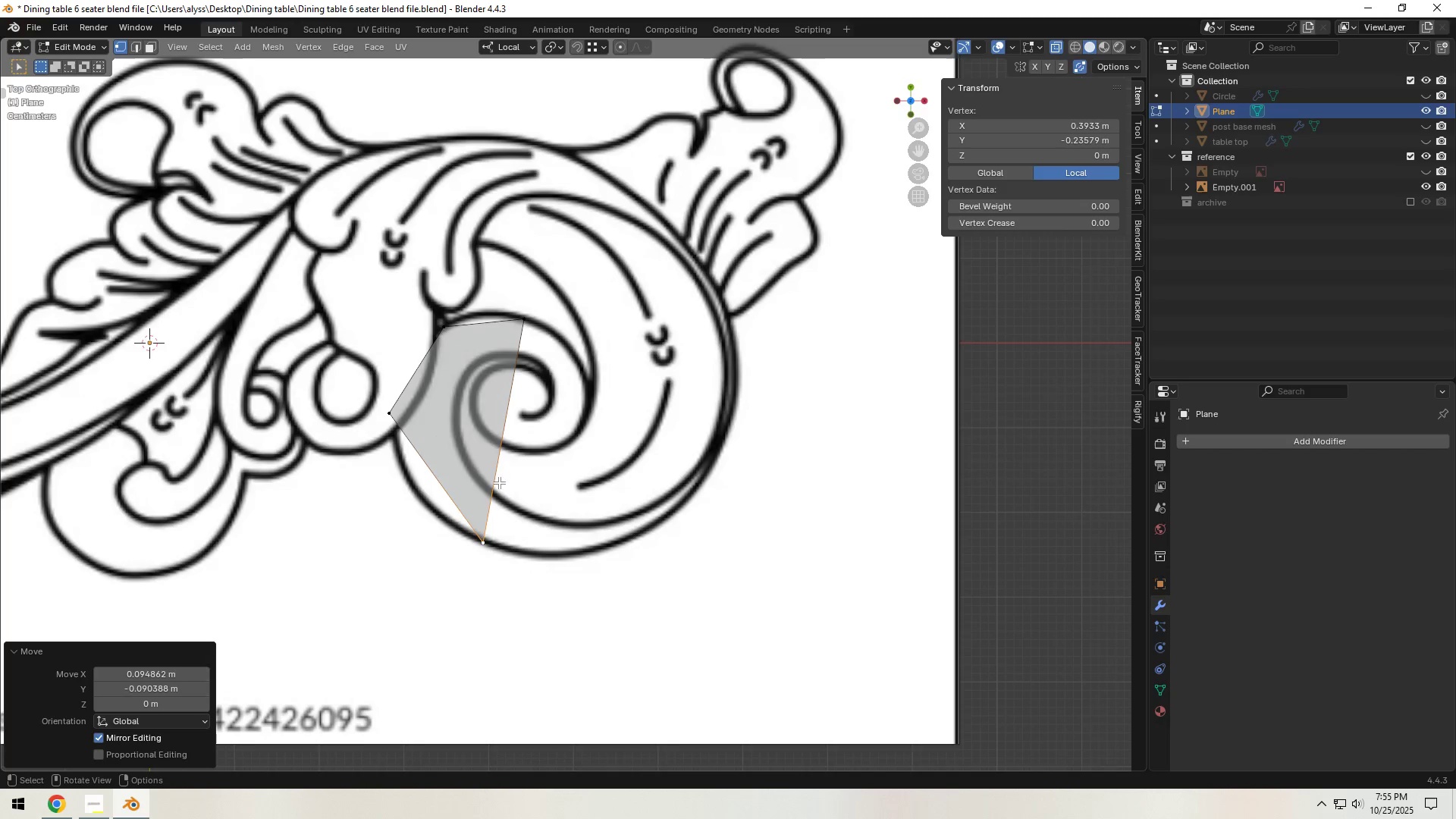 
key(2)
 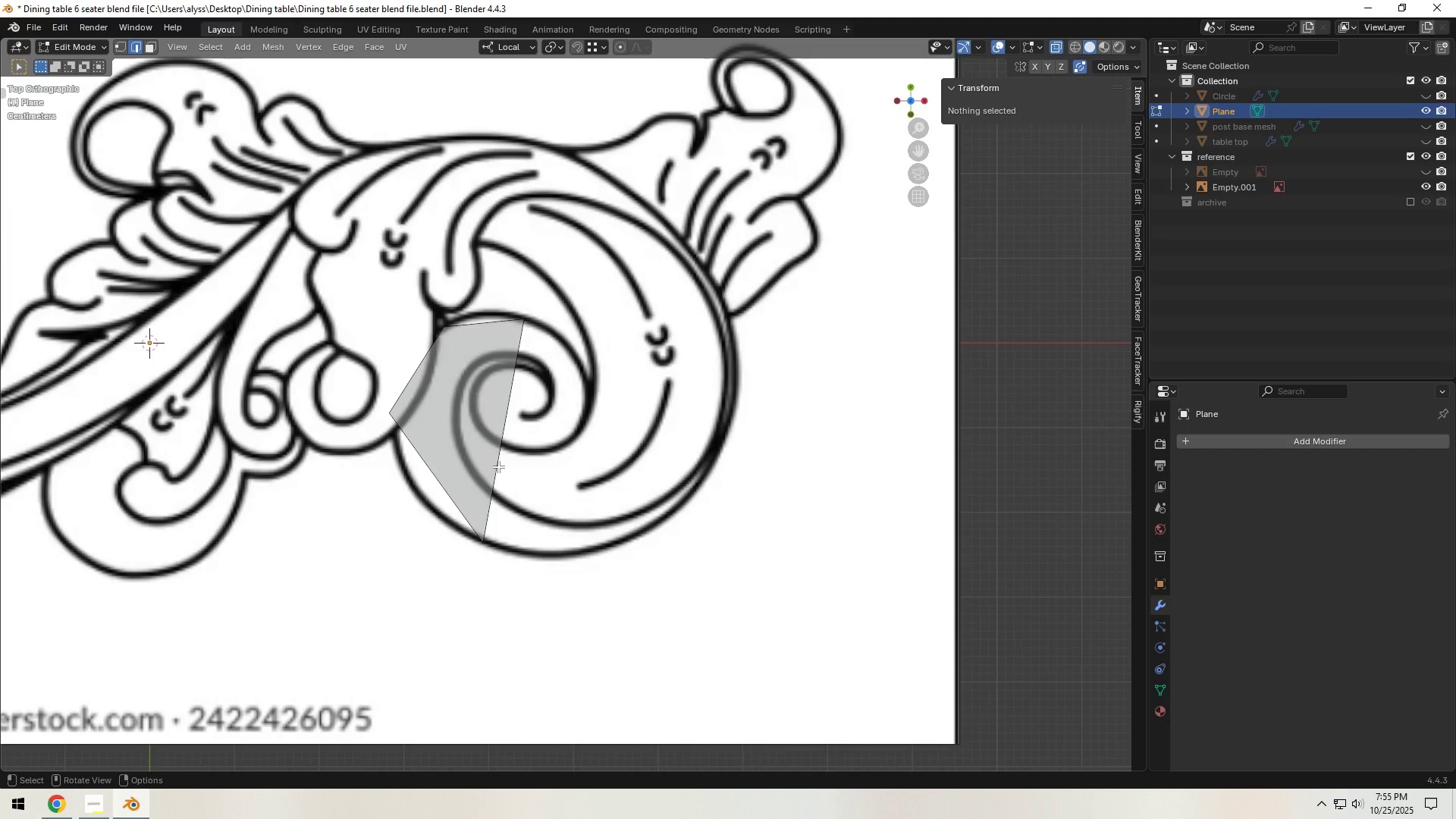 
left_click([498, 466])
 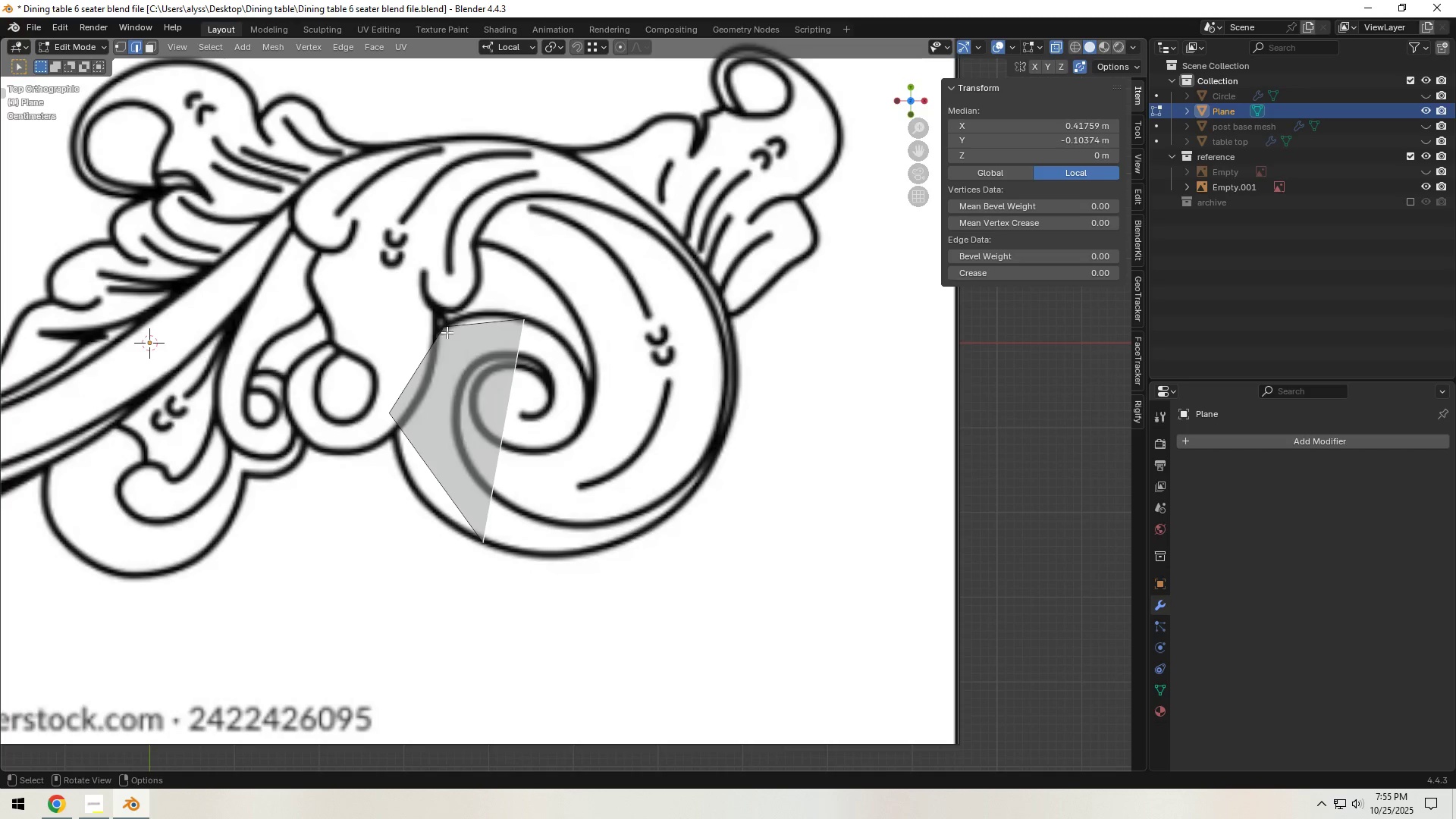 
key(1)
 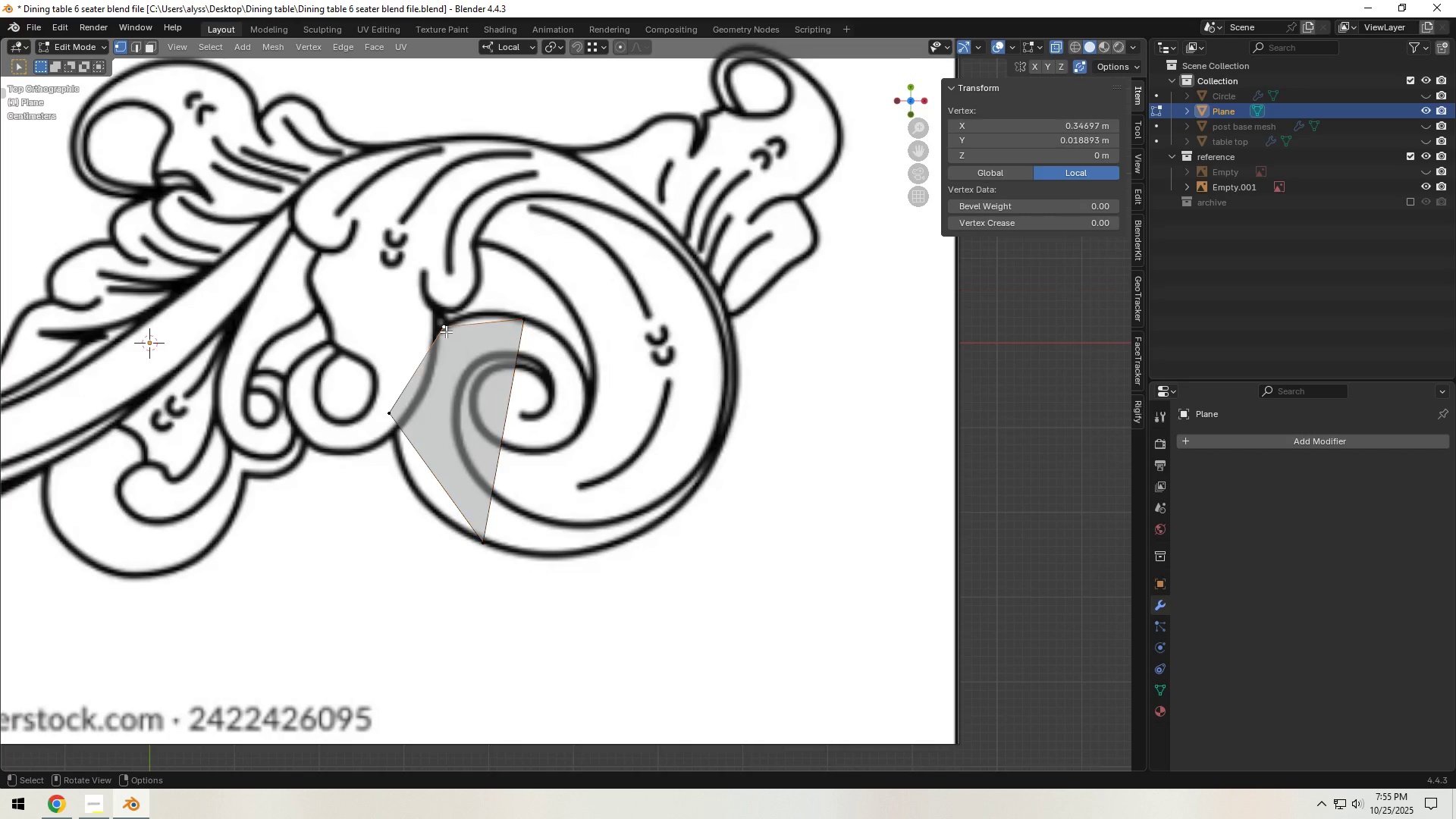 
left_click([446, 331])
 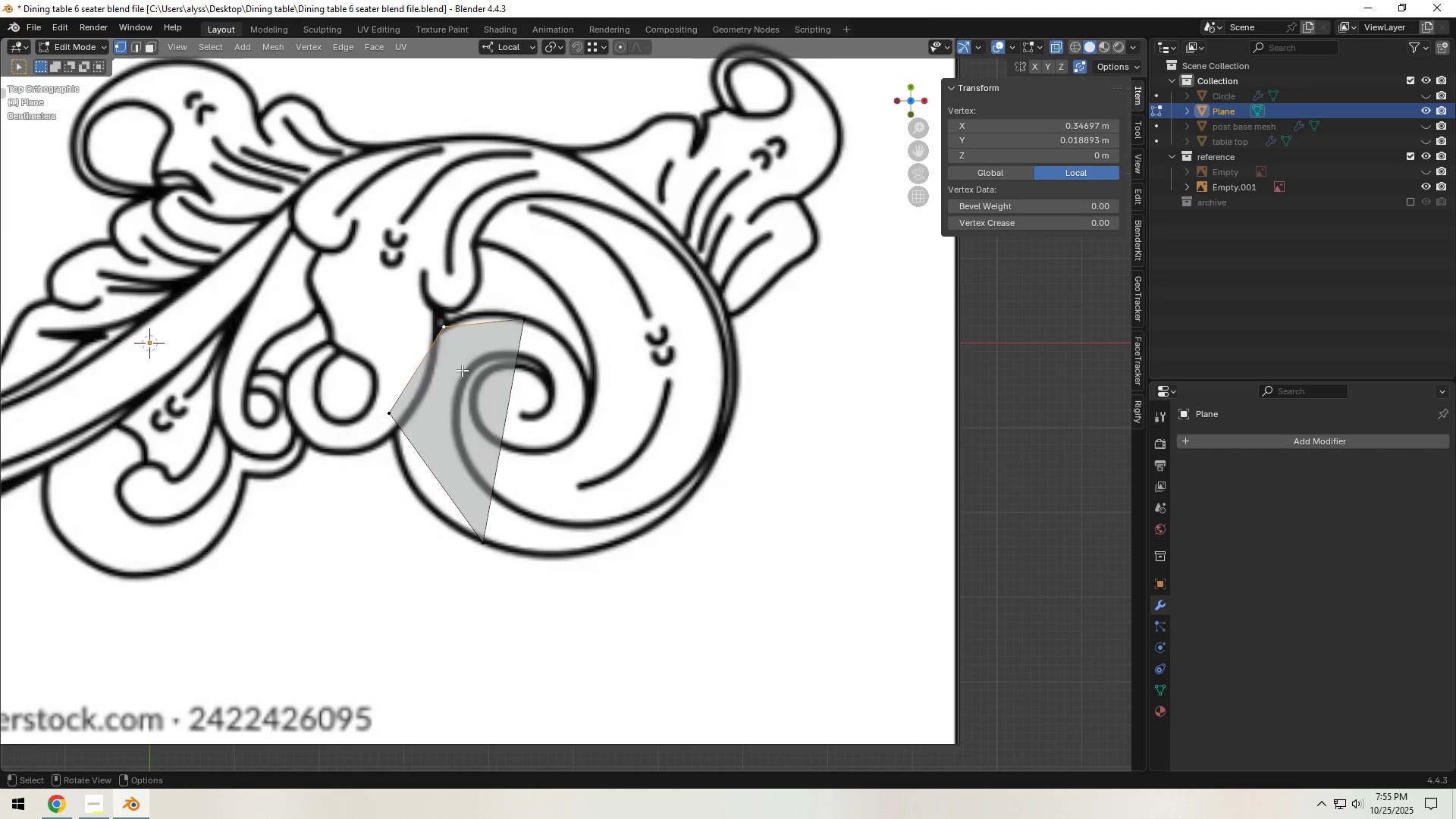 
scroll: coordinate [462, 370], scroll_direction: down, amount: 1.0
 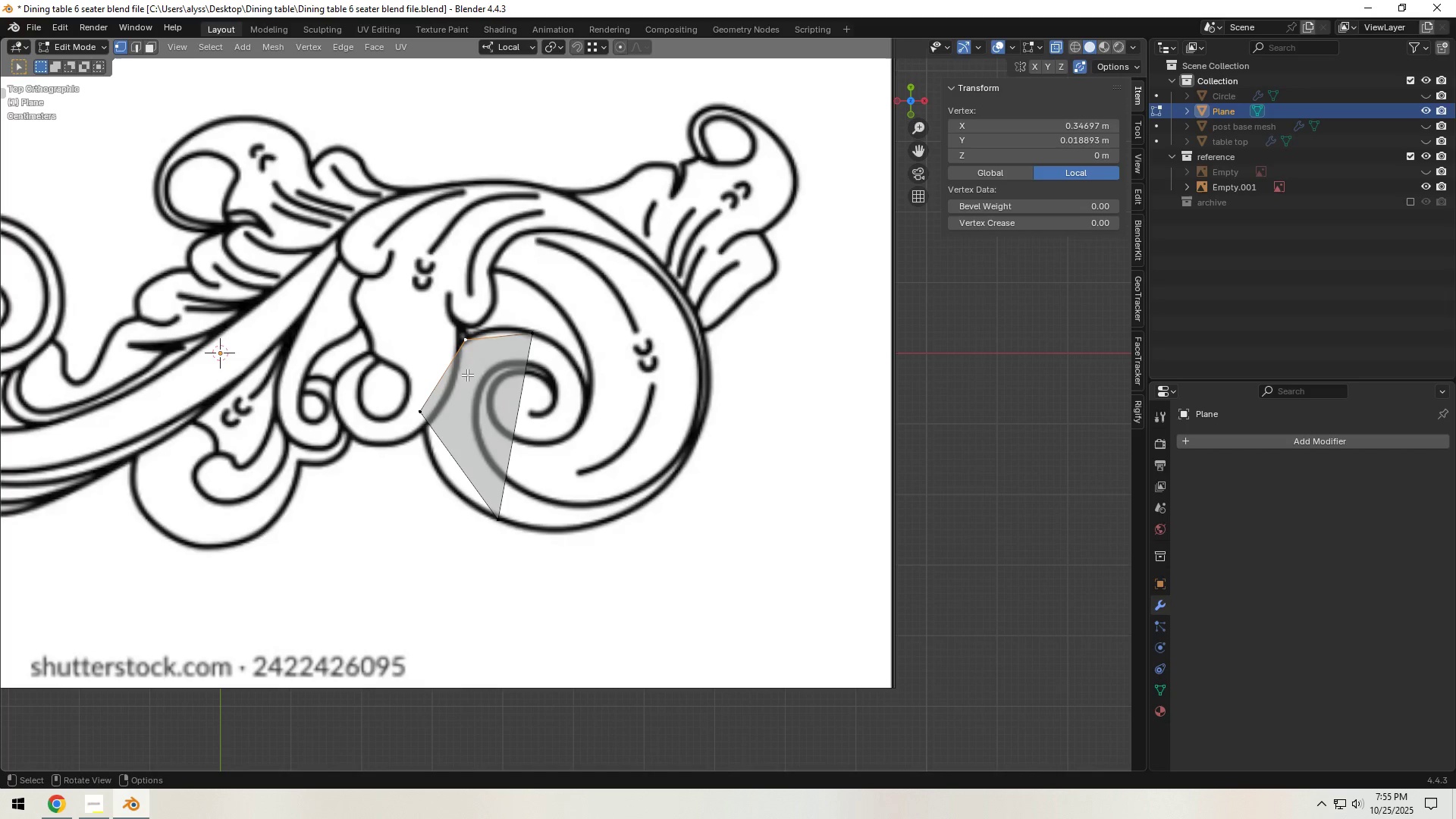 
hold_key(key=ShiftLeft, duration=0.38)
 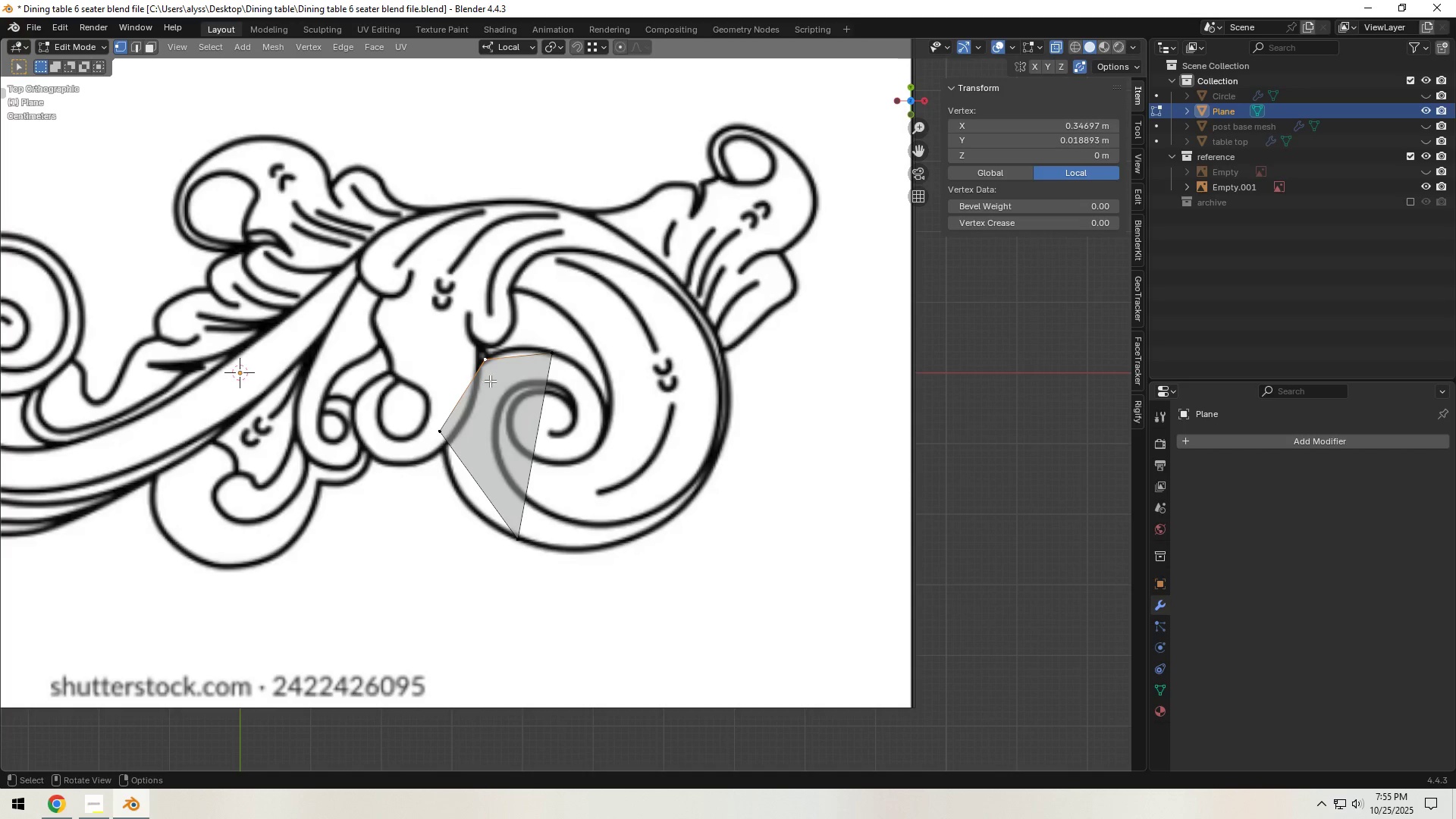 
key(G)
 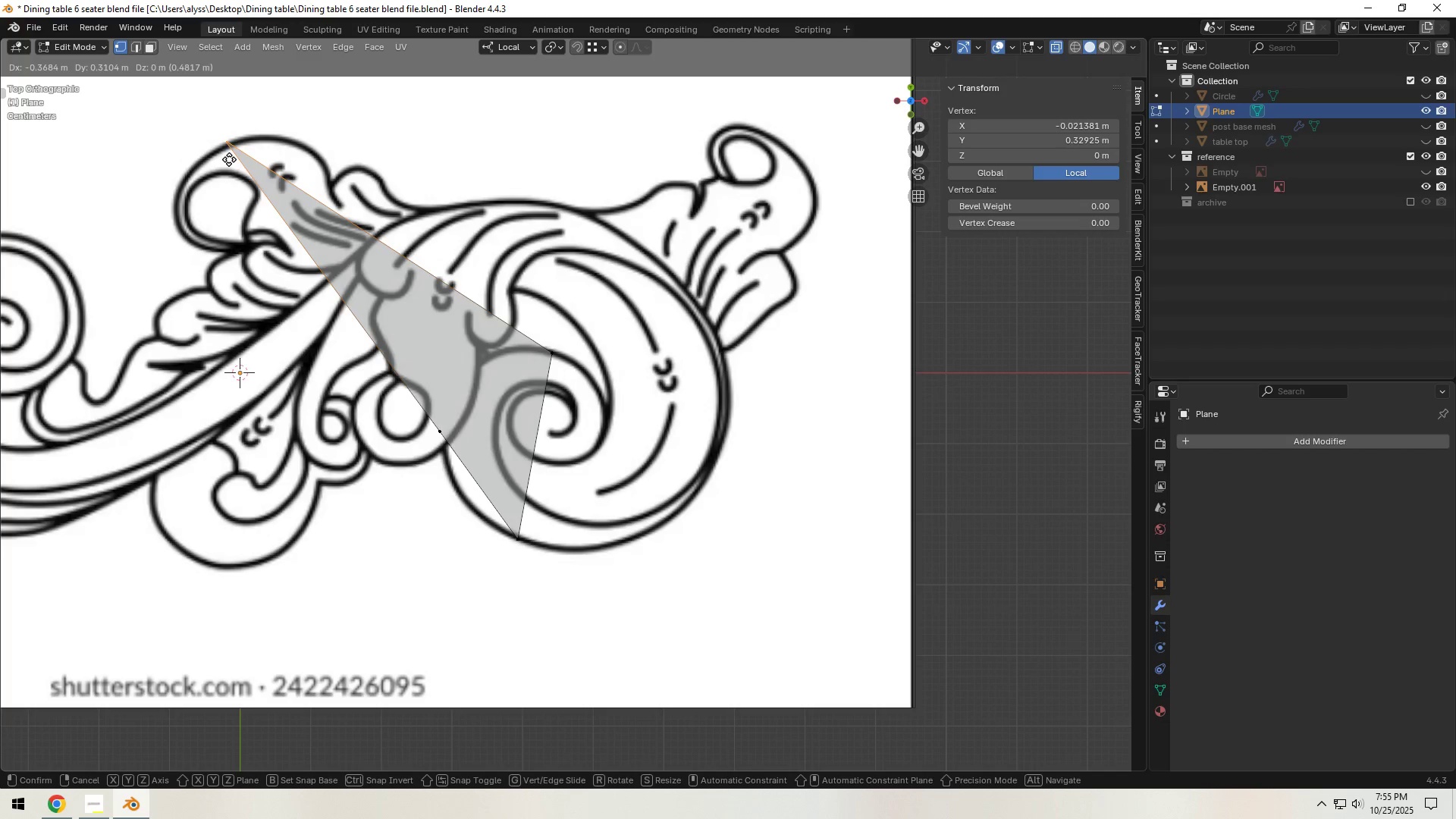 
left_click([229, 159])
 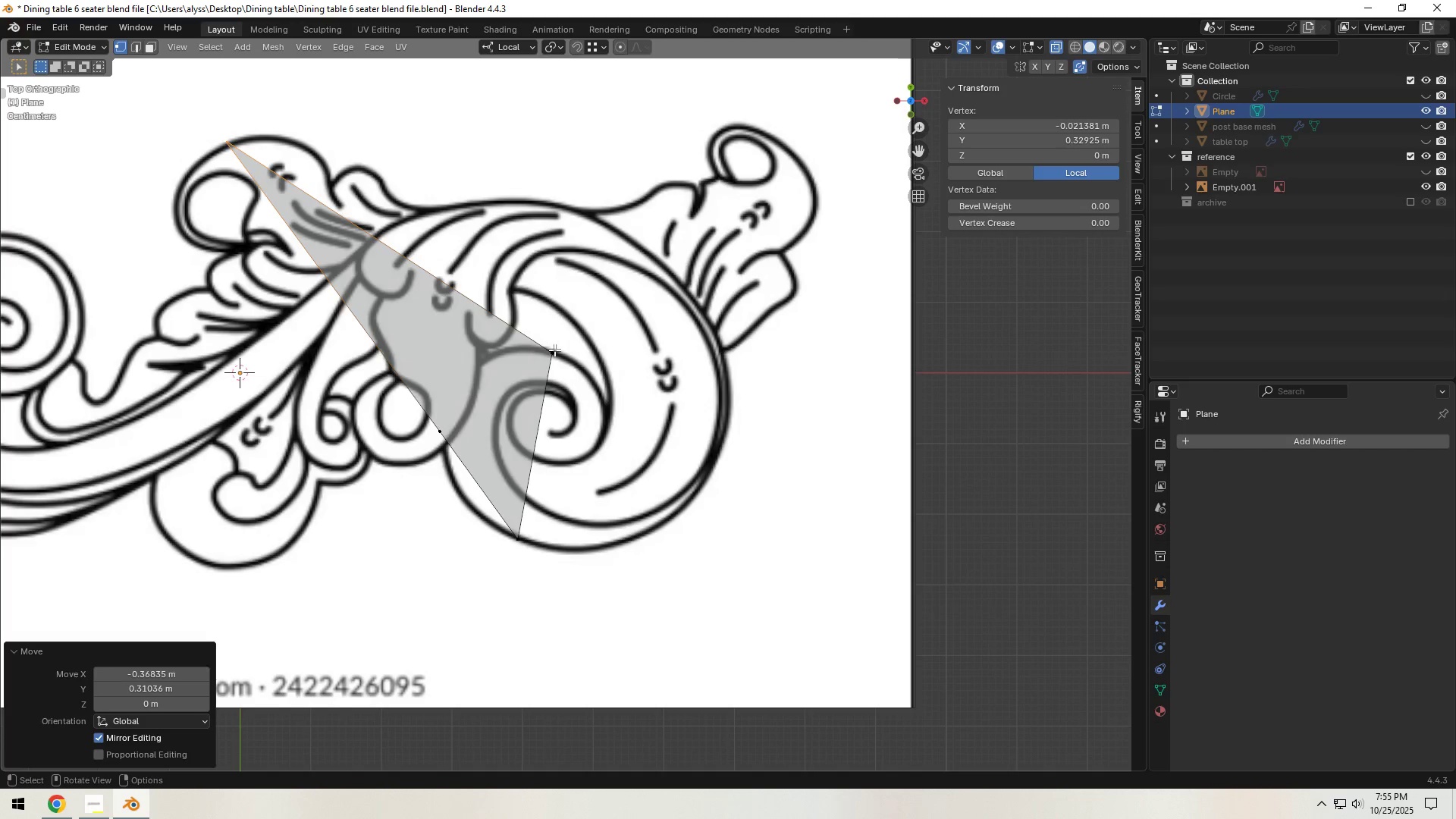 
key(G)
 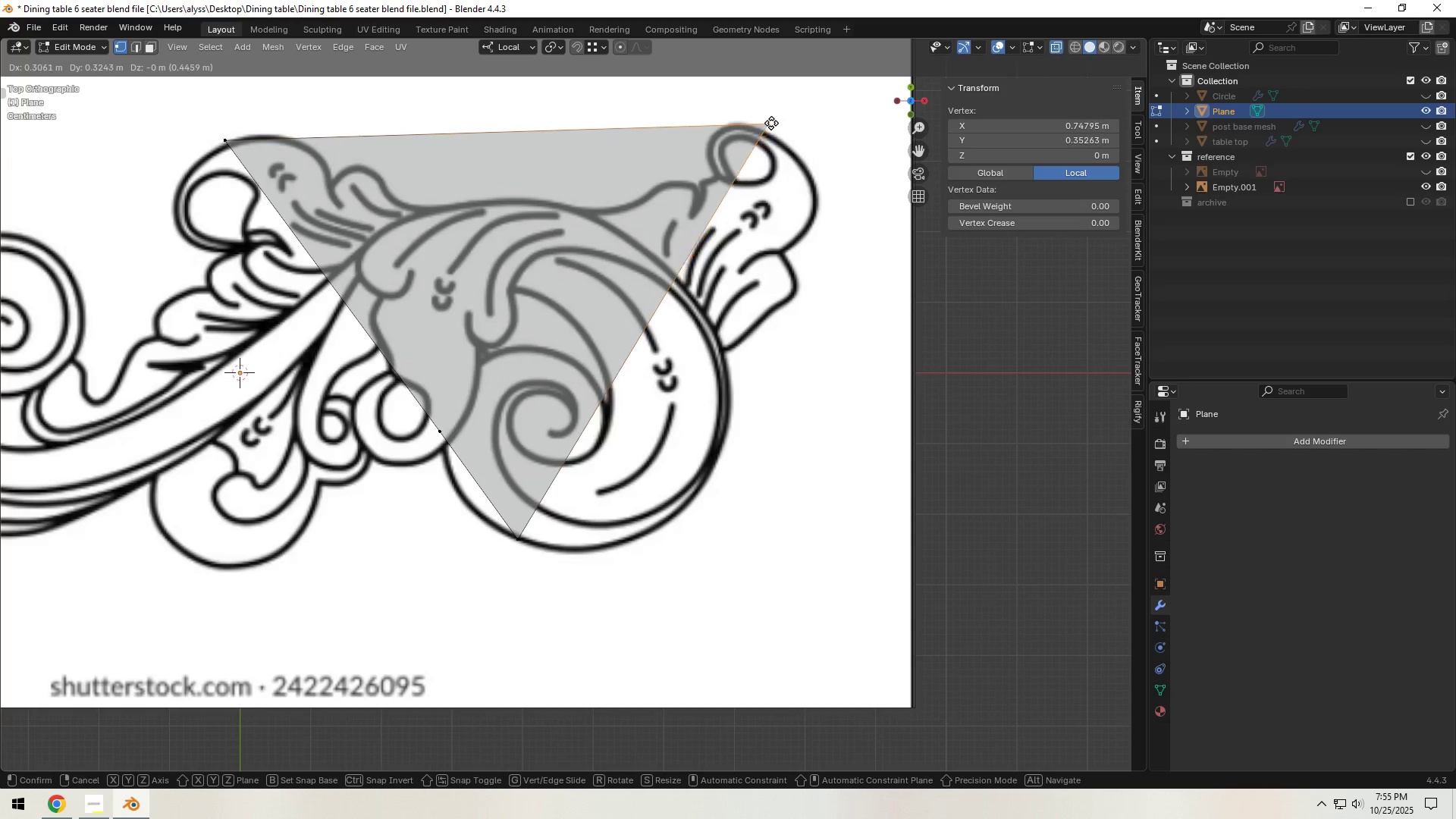 
left_click([748, 123])
 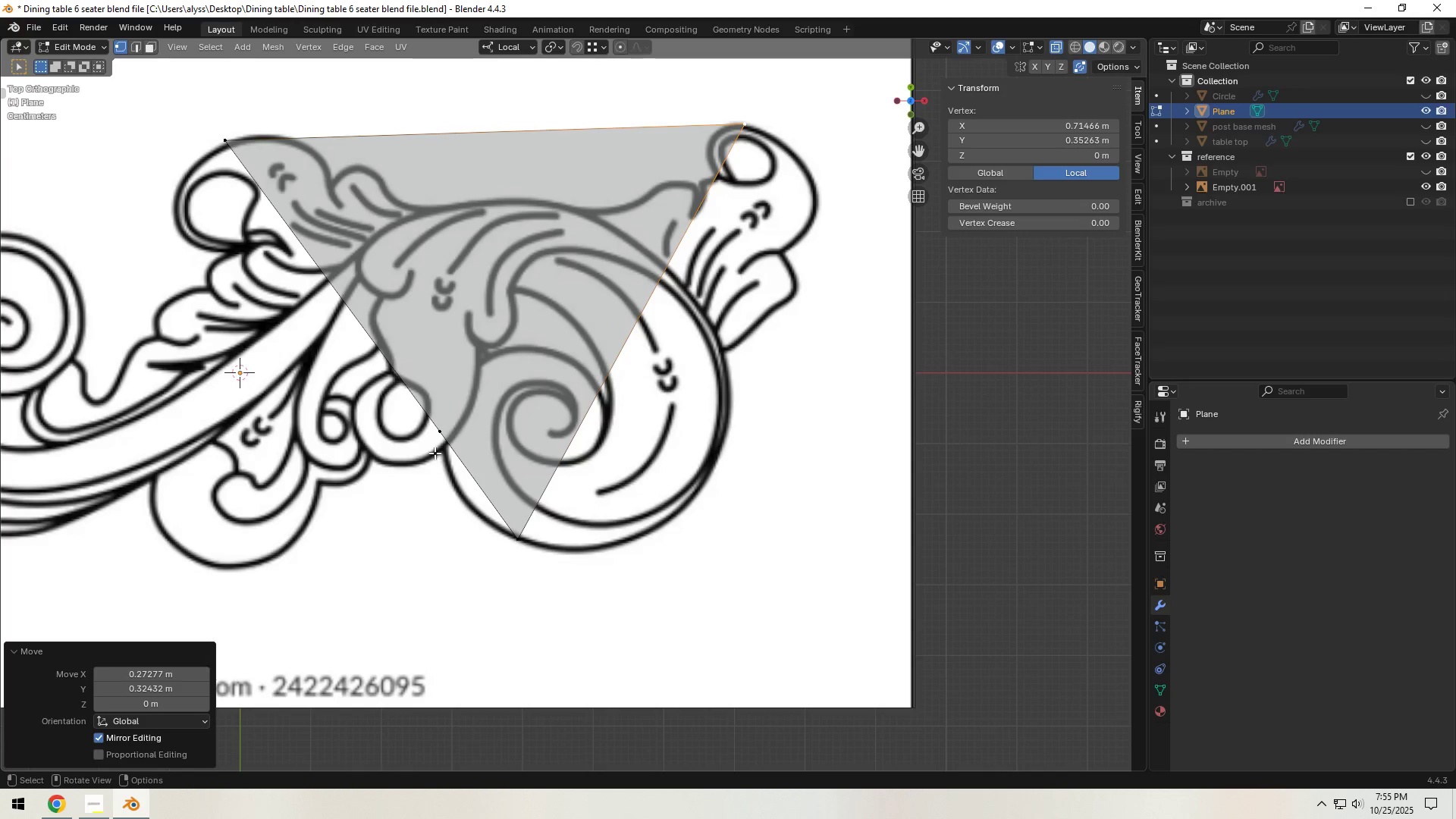 
left_click([438, 435])
 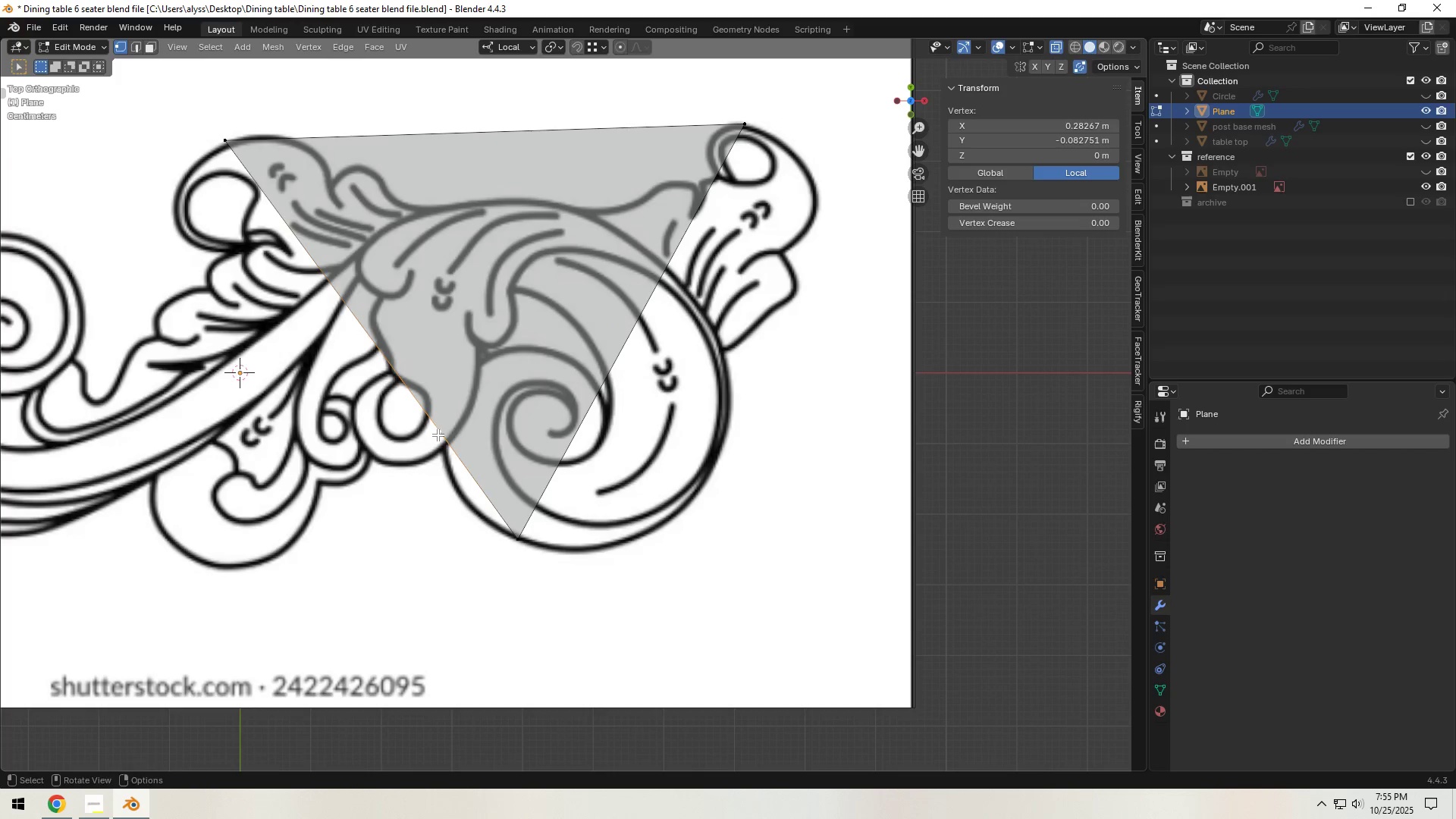 
key(G)
 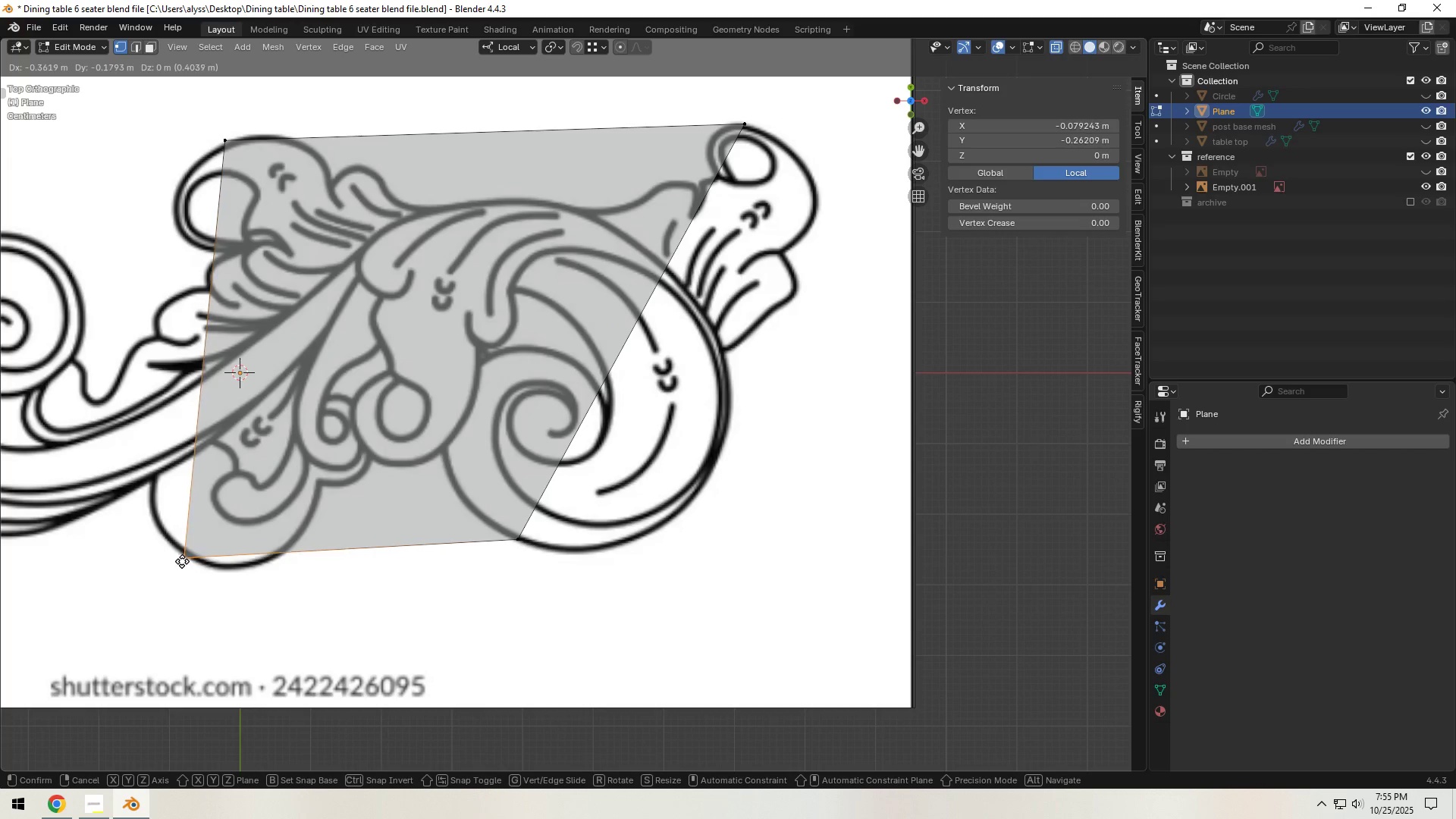 
left_click([181, 560])
 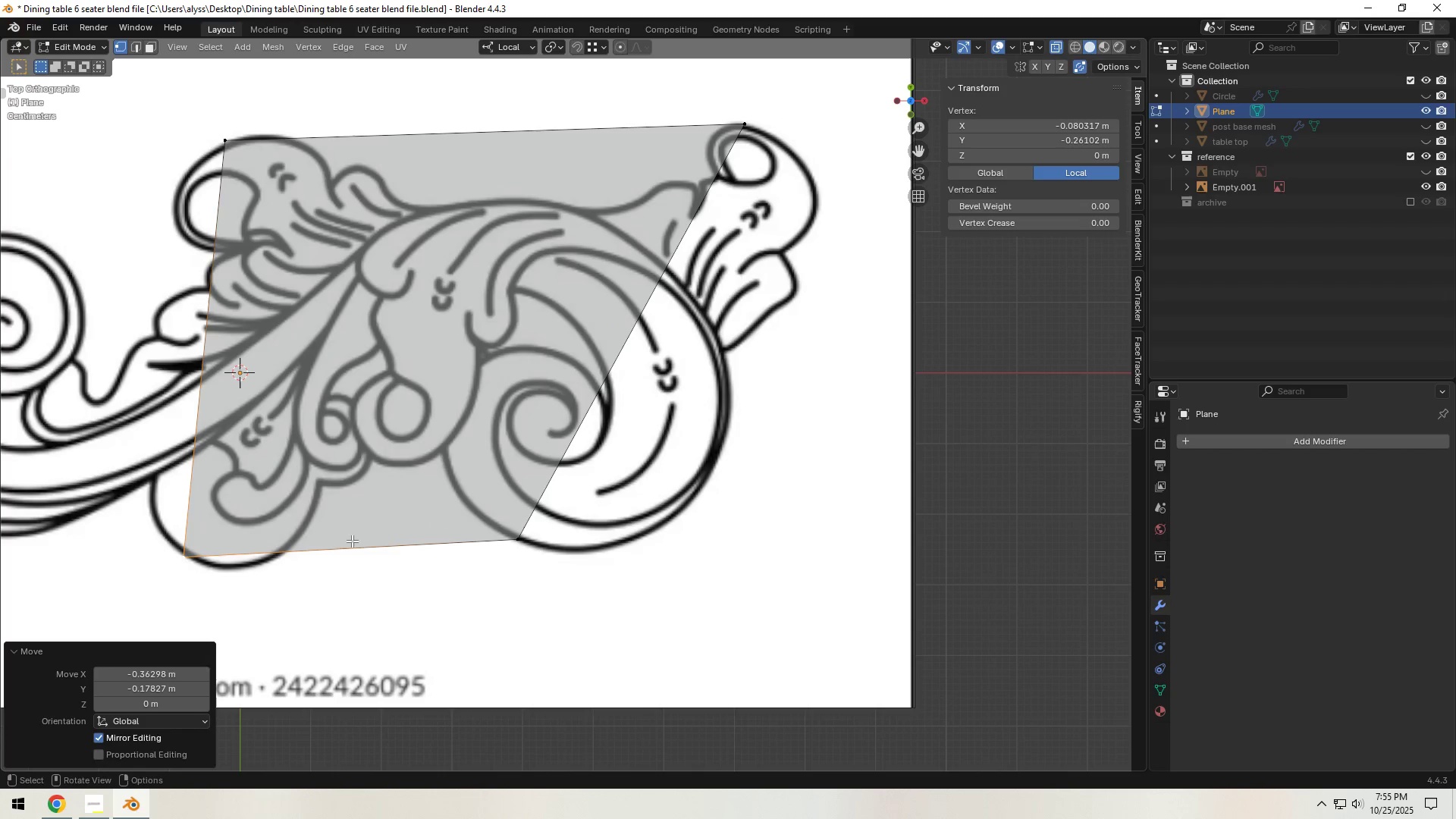 
hold_key(key=ShiftLeft, duration=0.4)
 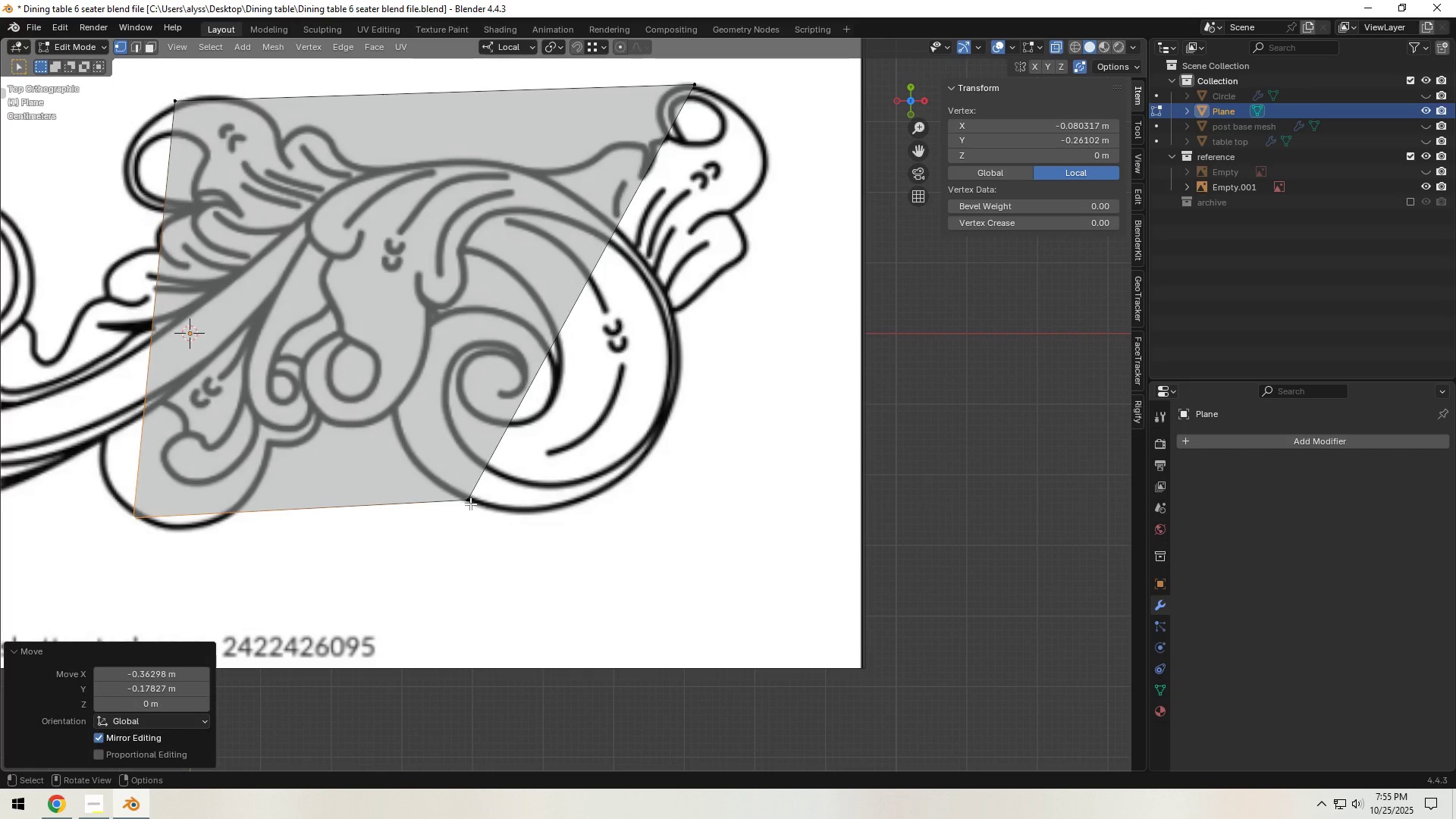 
left_click([470, 504])
 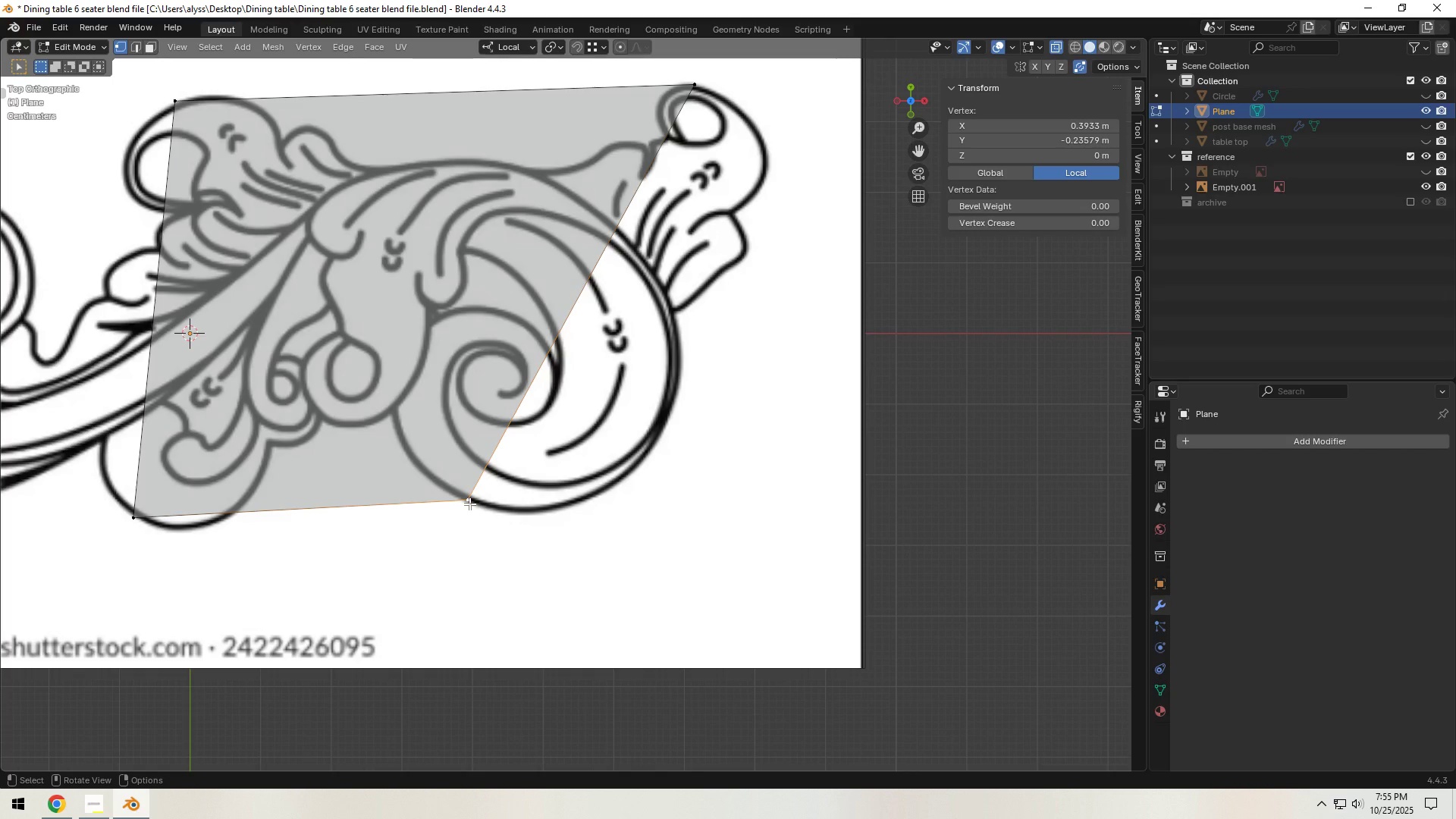 
key(G)
 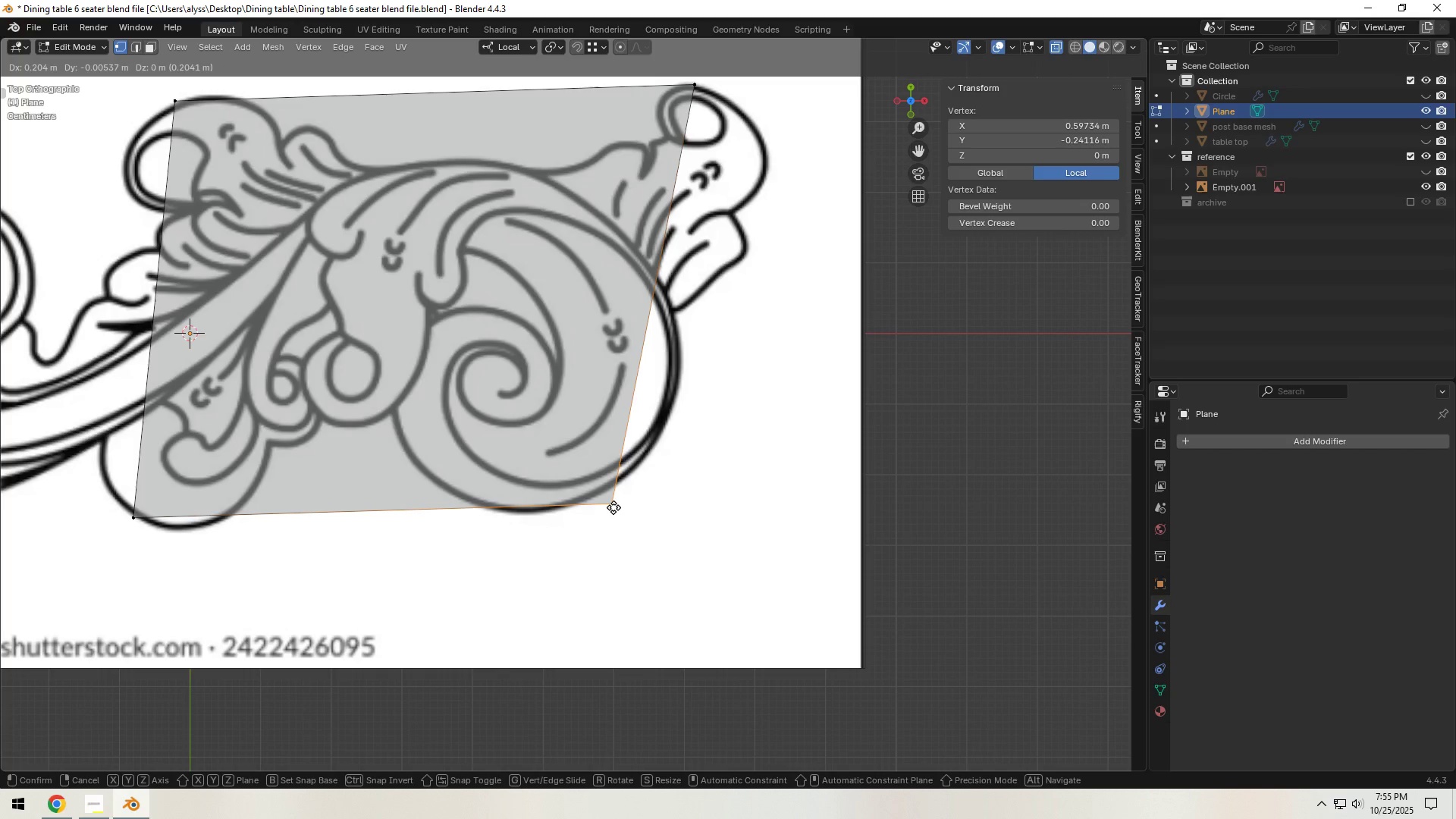 
wait(5.14)
 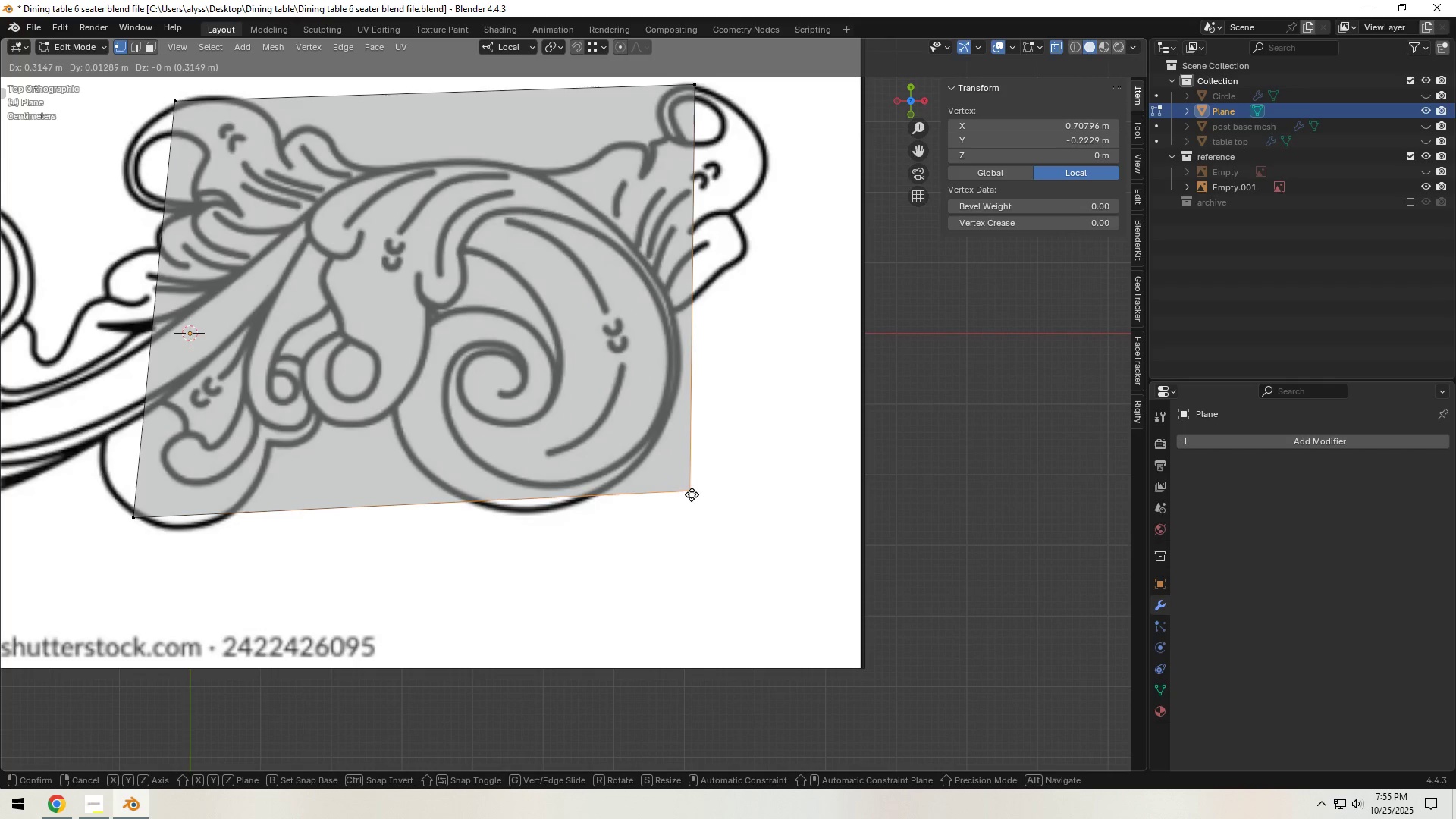 
left_click([608, 507])
 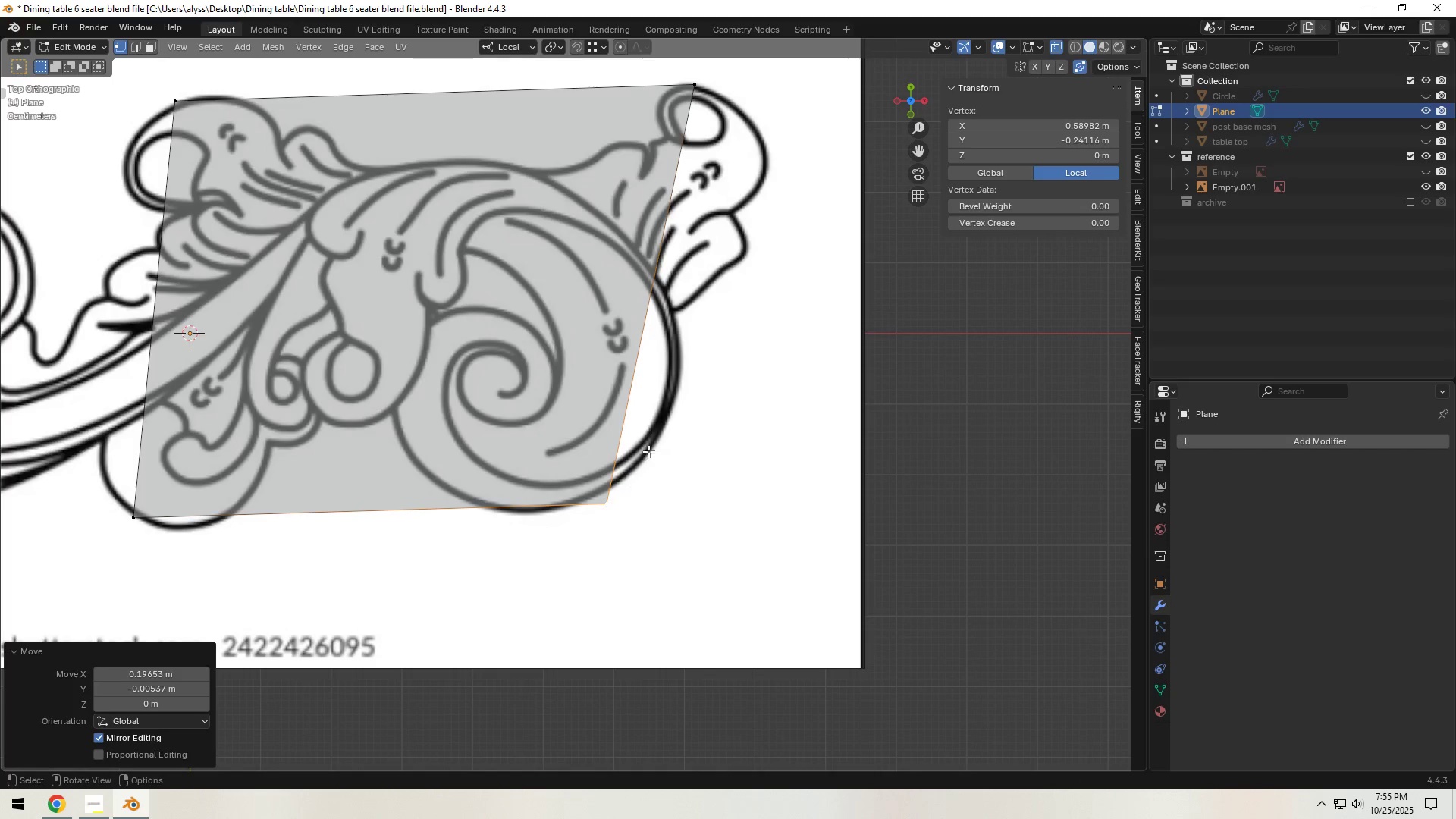 
hold_key(key=ShiftLeft, duration=0.34)
 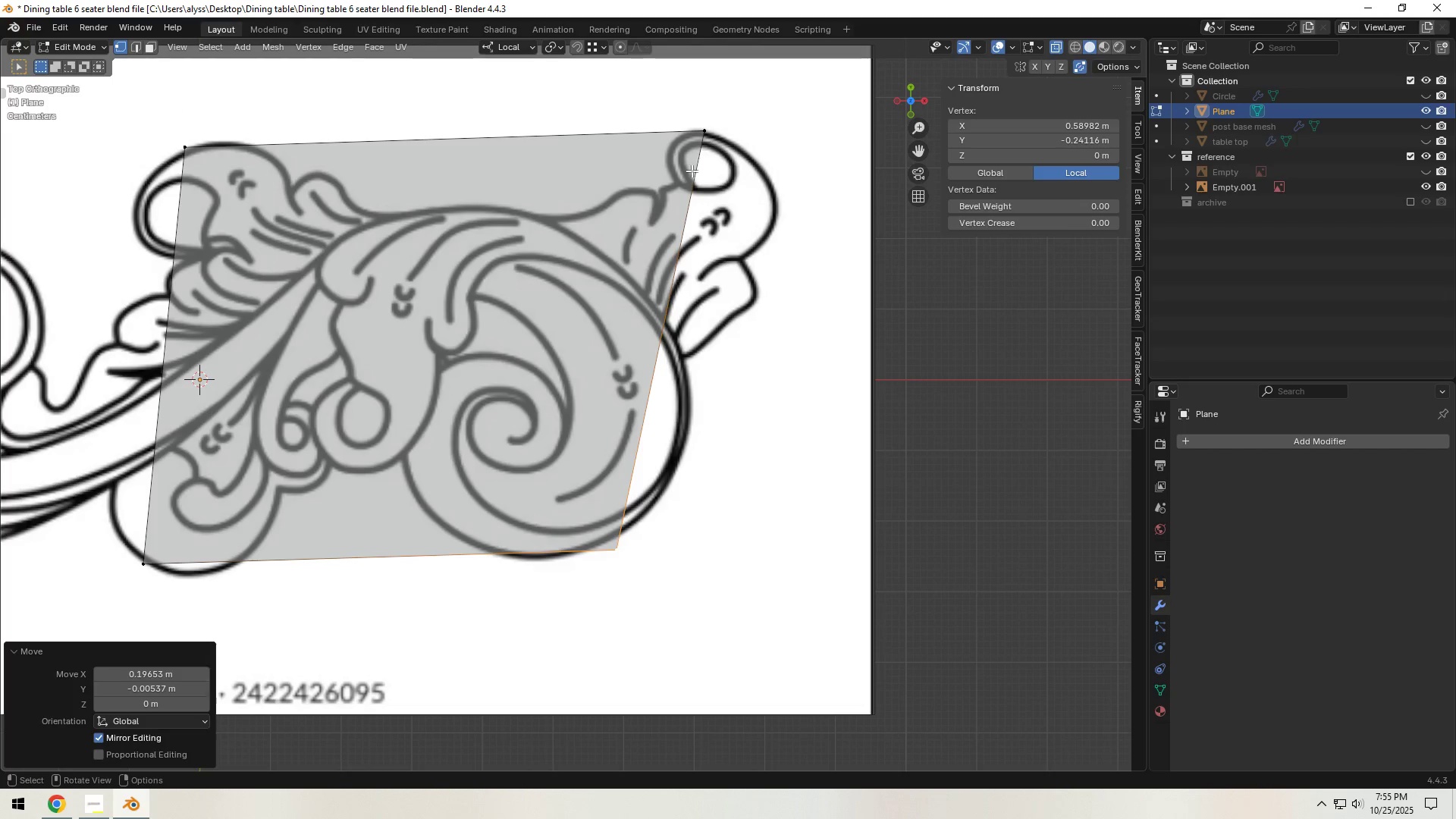 
scroll: coordinate [632, 325], scroll_direction: down, amount: 2.0
 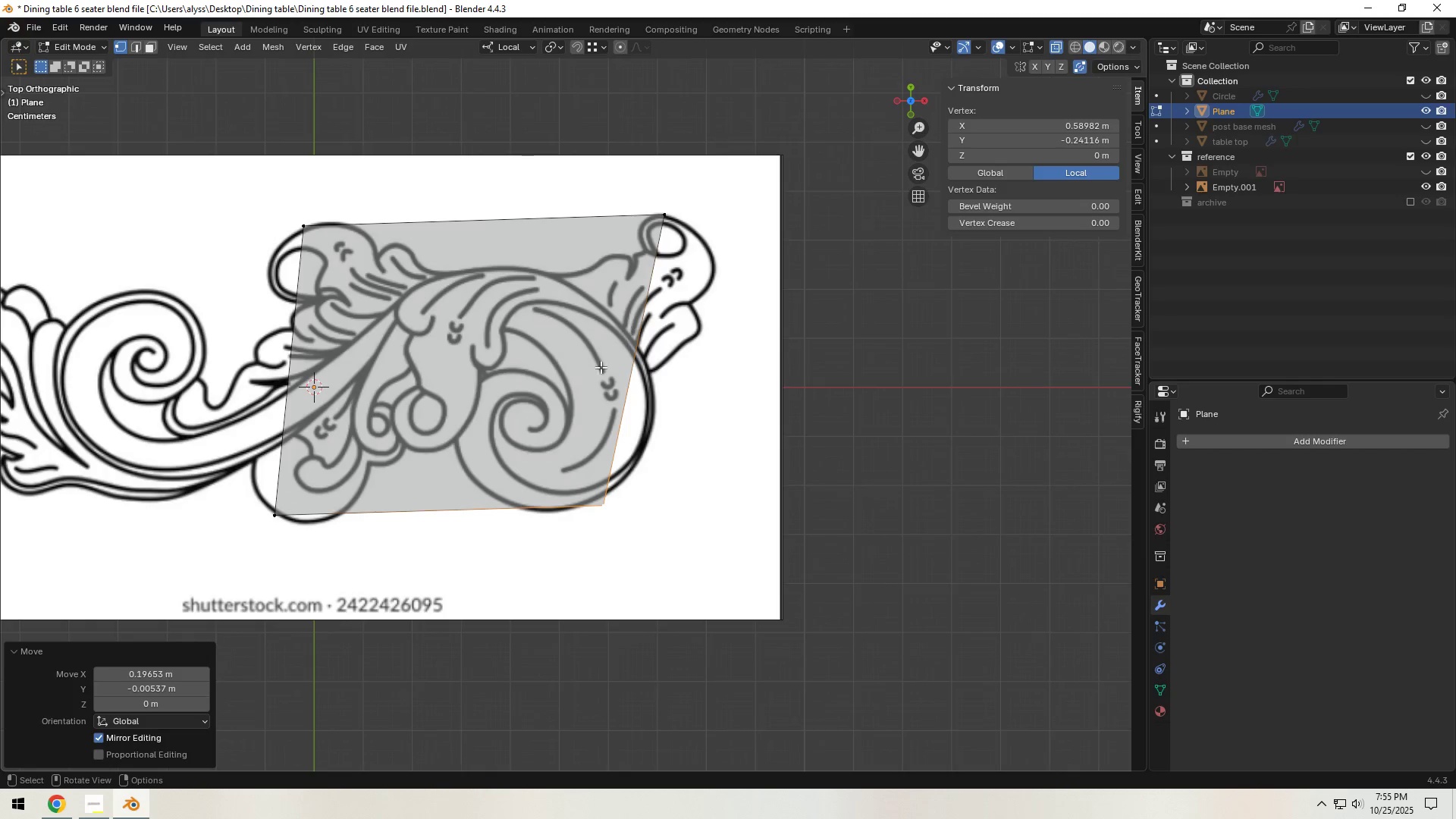 
hold_key(key=ShiftLeft, duration=0.47)
 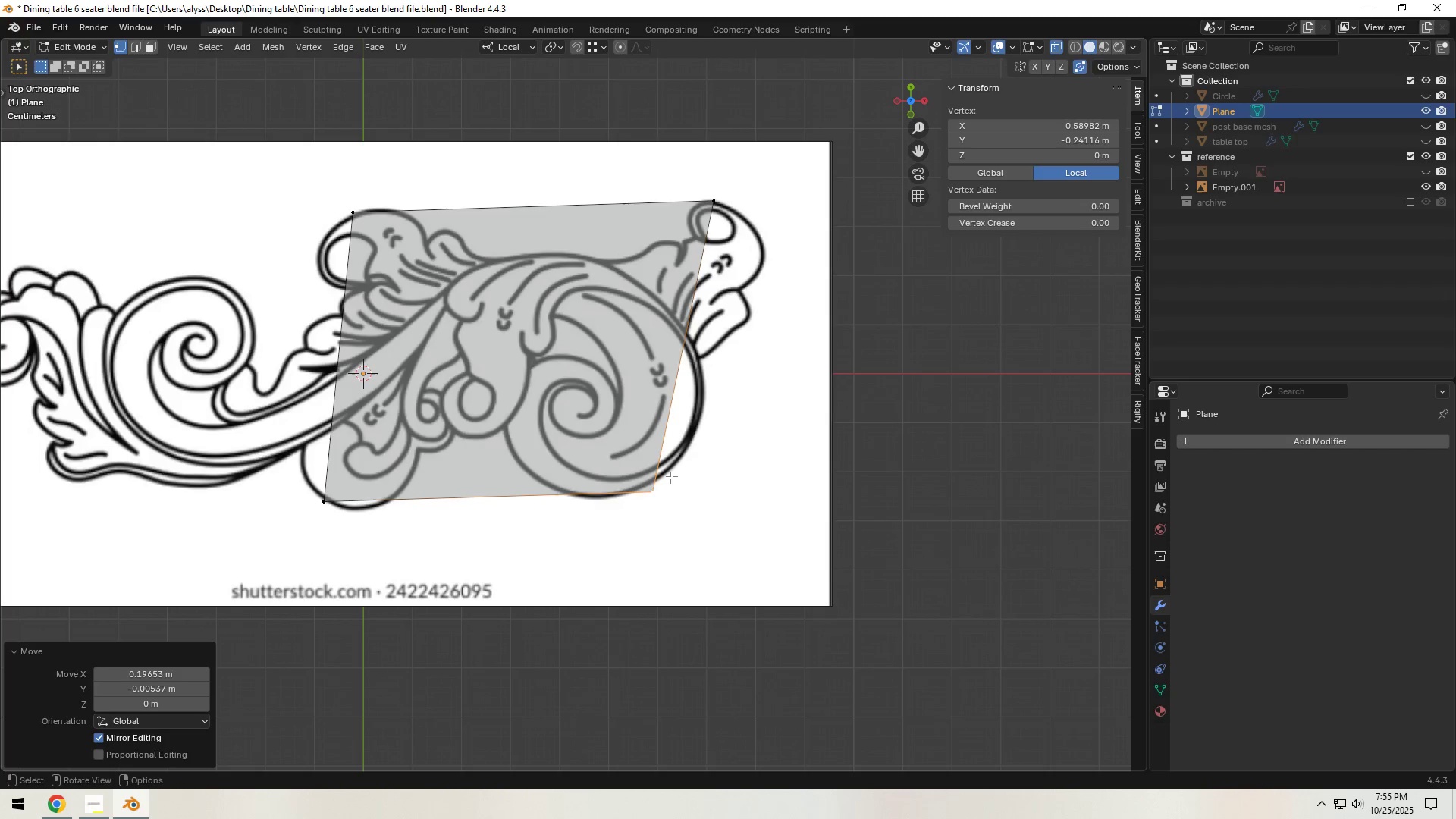 
scroll: coordinate [665, 475], scroll_direction: down, amount: 2.0
 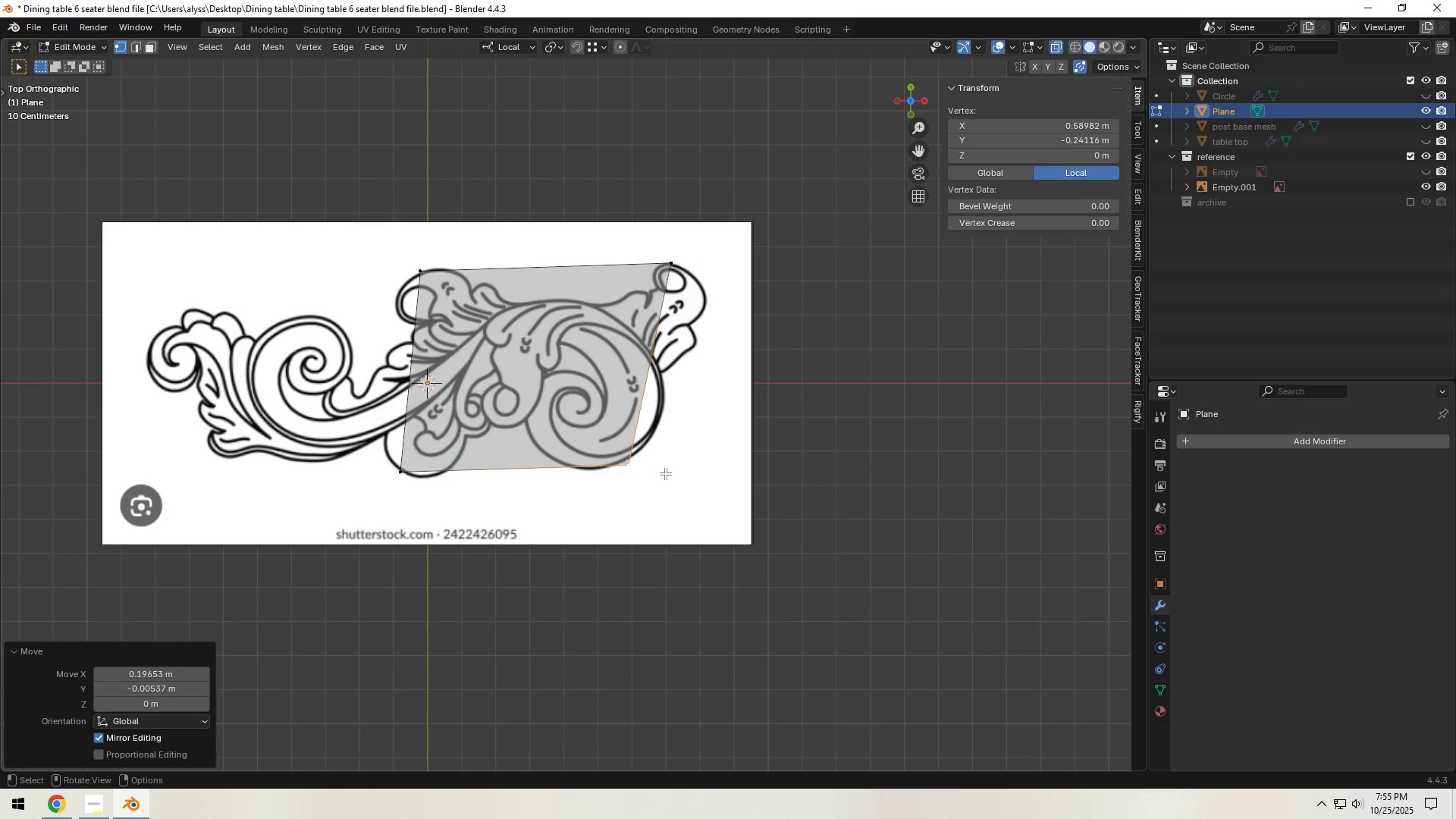 
key(Shift+ShiftLeft)
 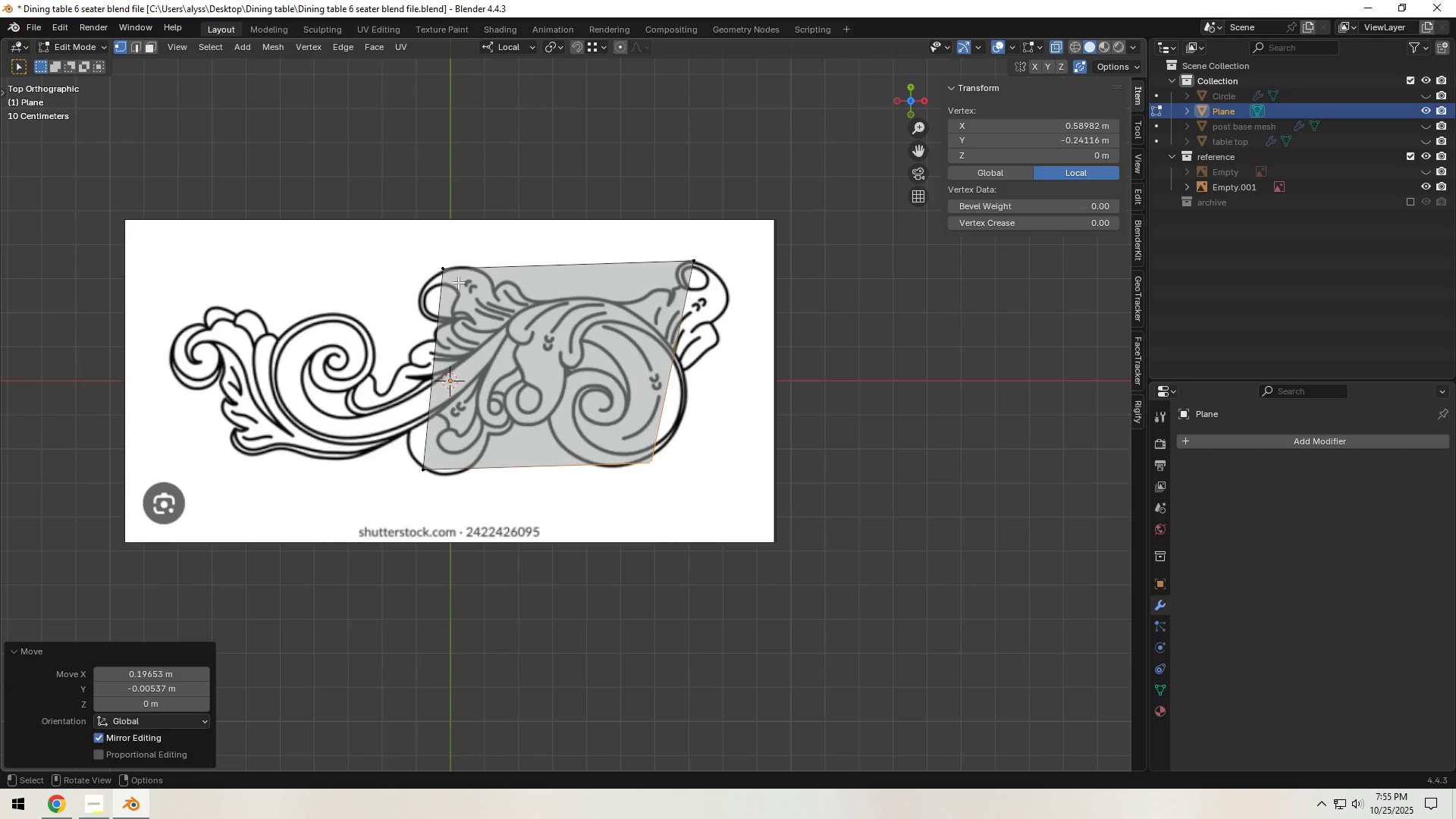 
left_click_drag(start_coordinate=[422, 250], to_coordinate=[483, 288])
 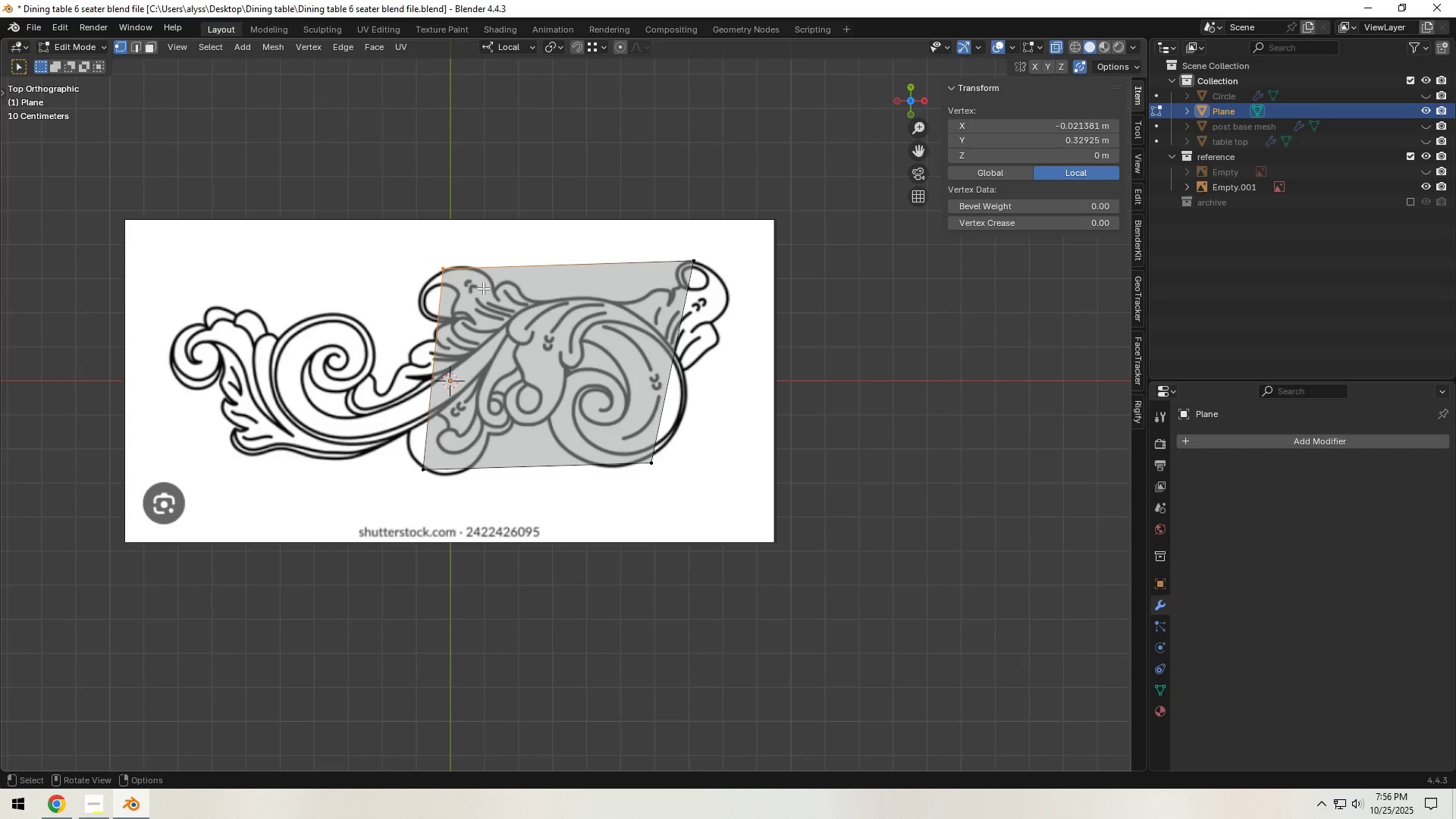 
key(G)
 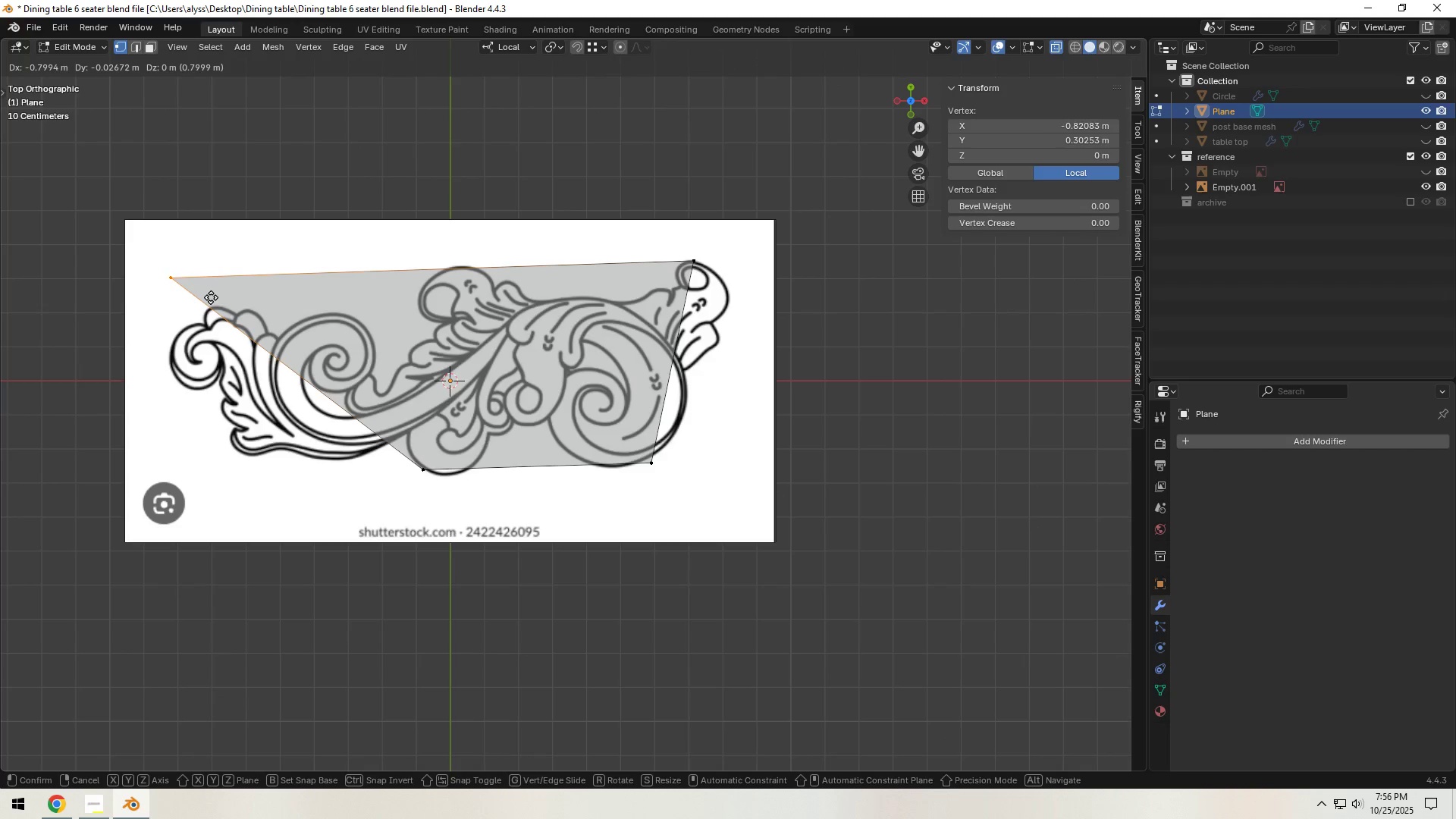 
left_click([219, 295])
 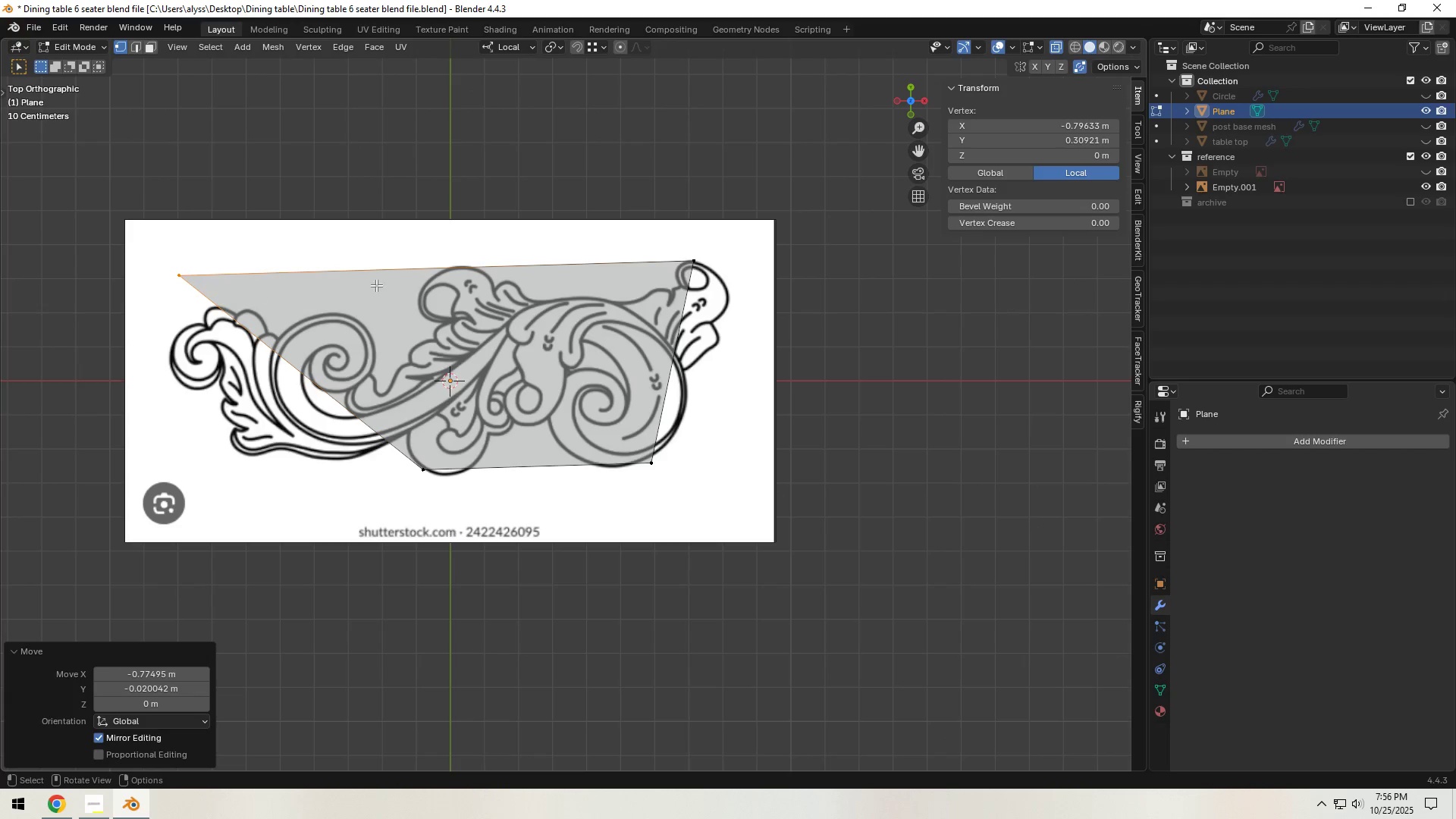 
type(2sy0)
key(NumpadEnter)
type(g)
 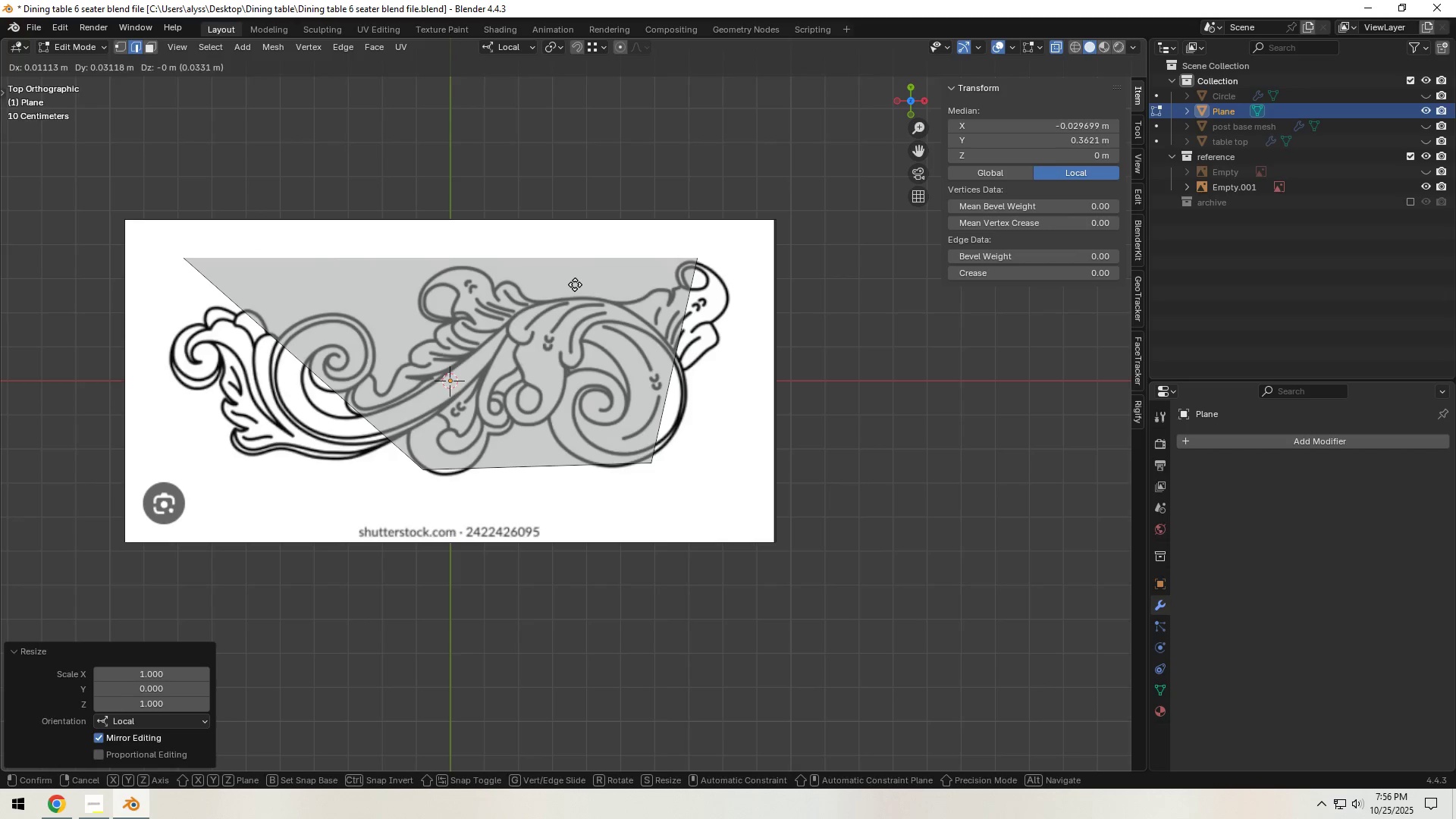 
left_click([575, 284])
 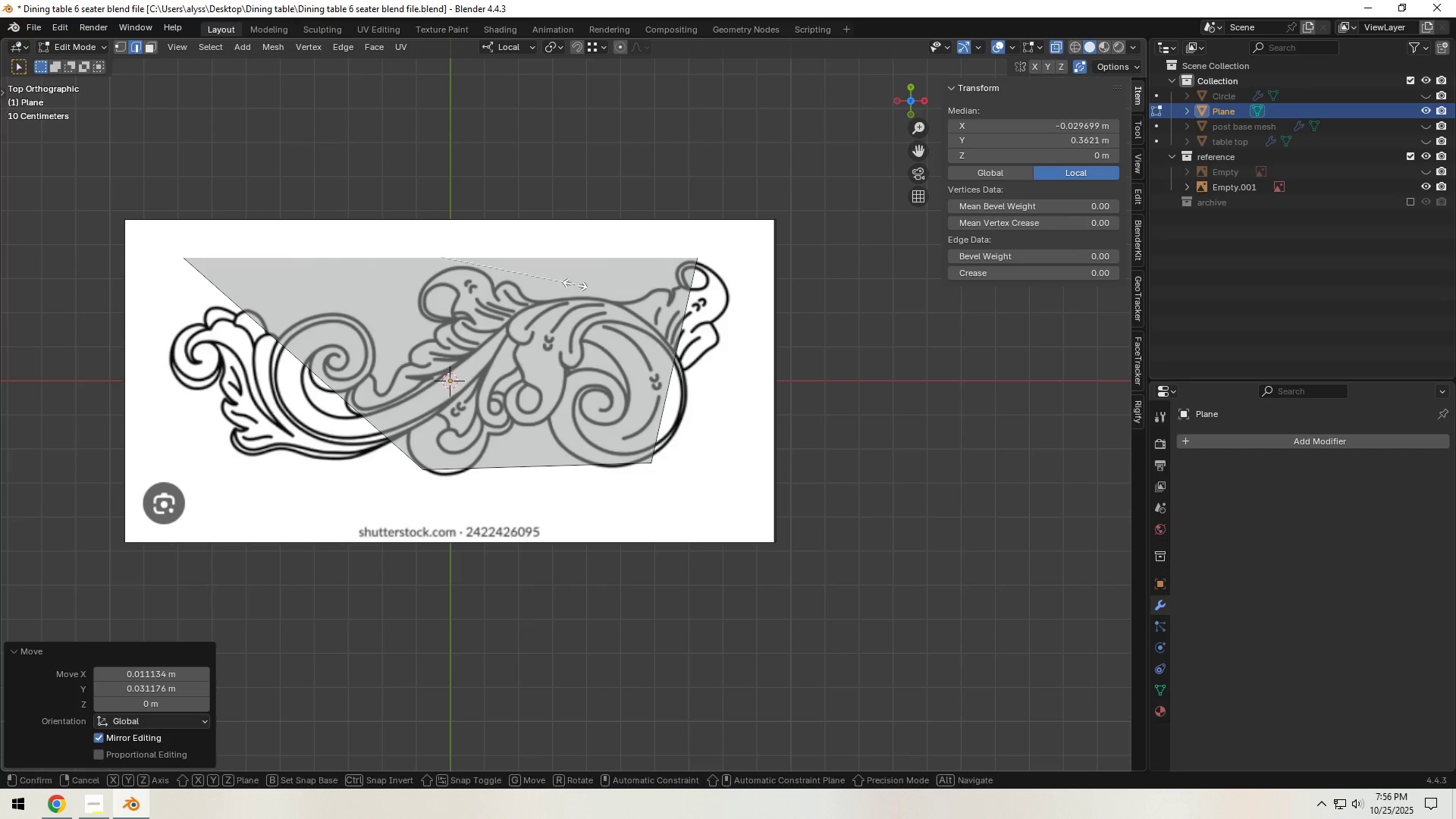 
key(S)
 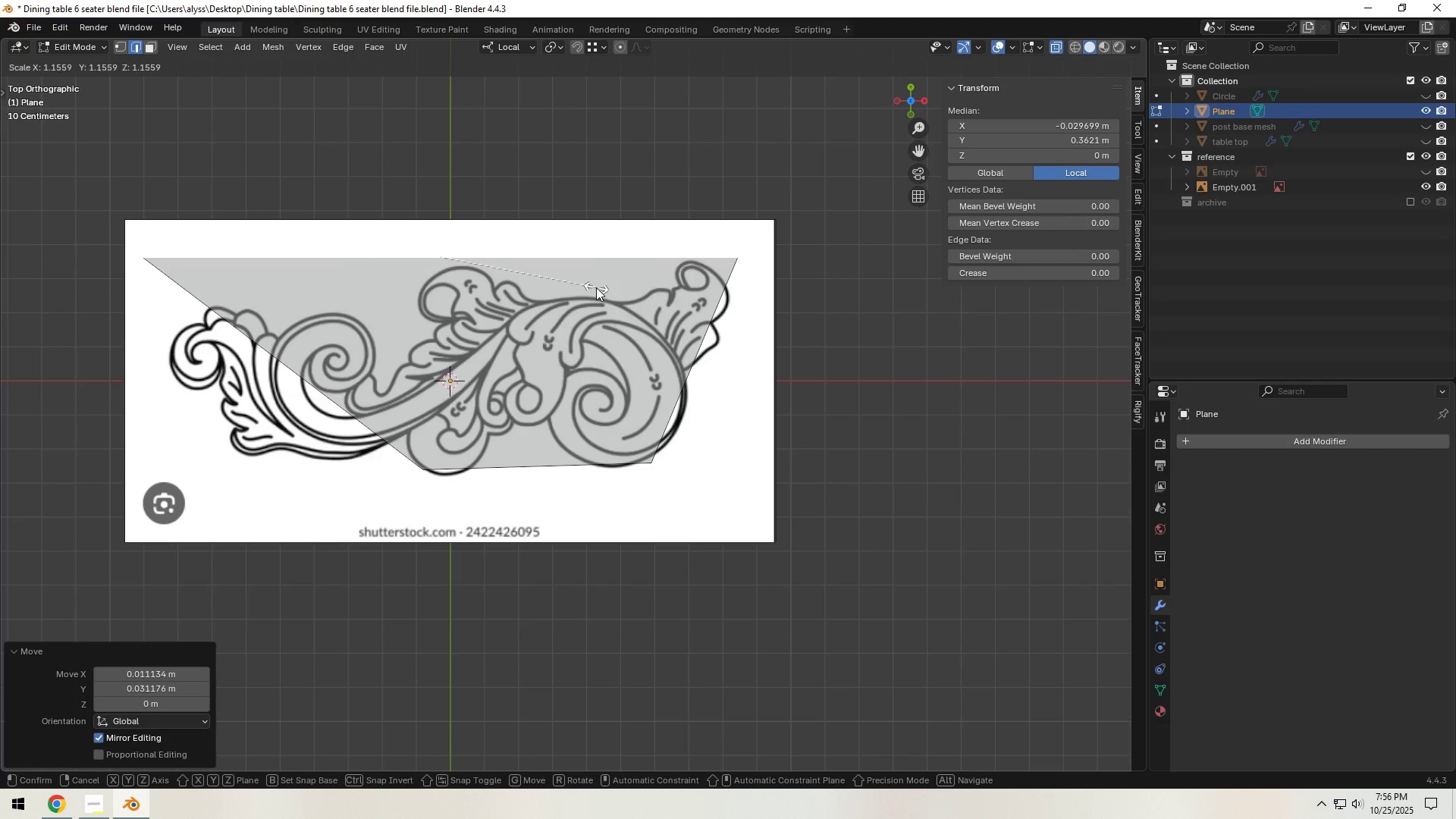 
left_click([596, 287])
 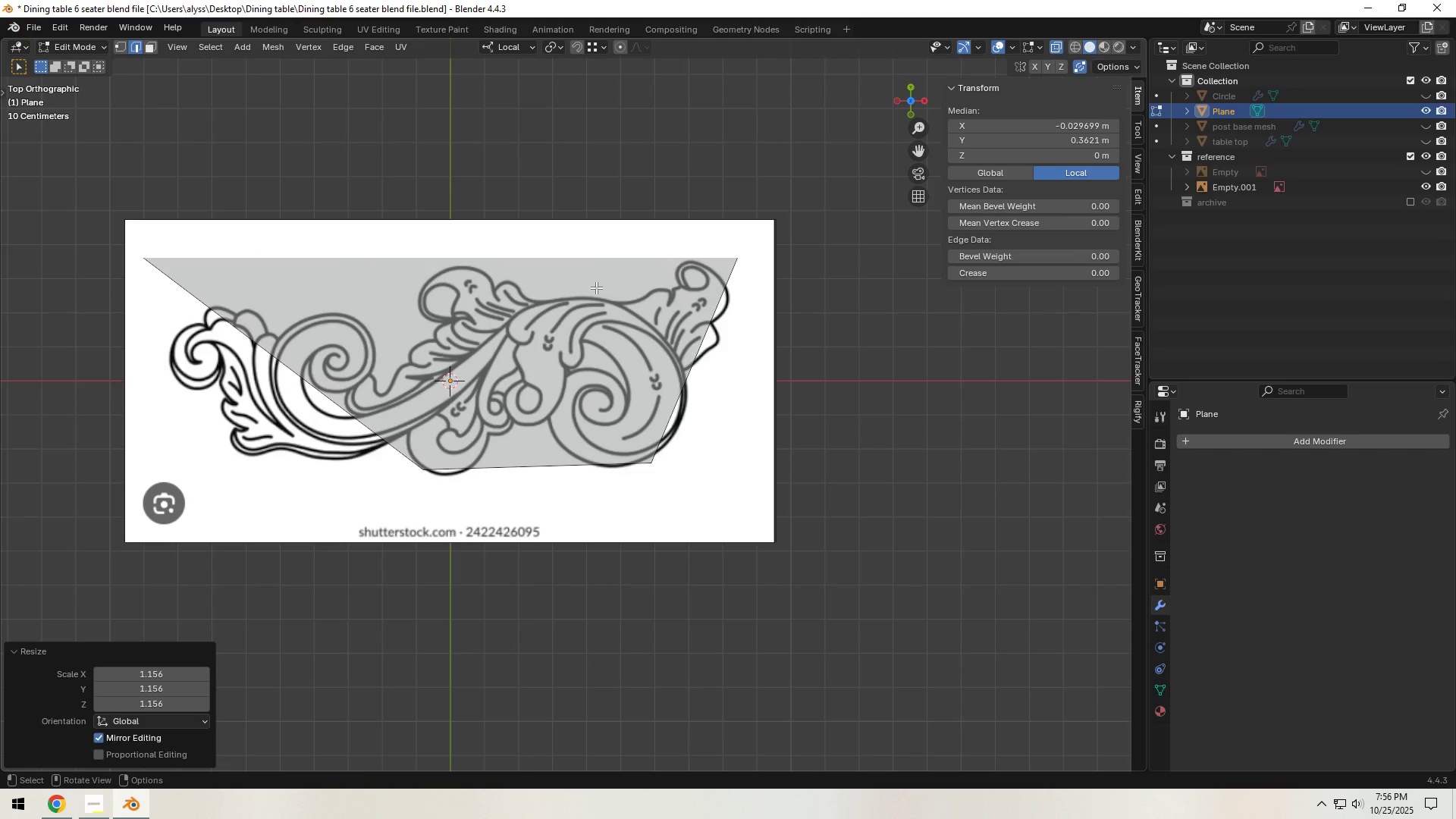 
key(G)
 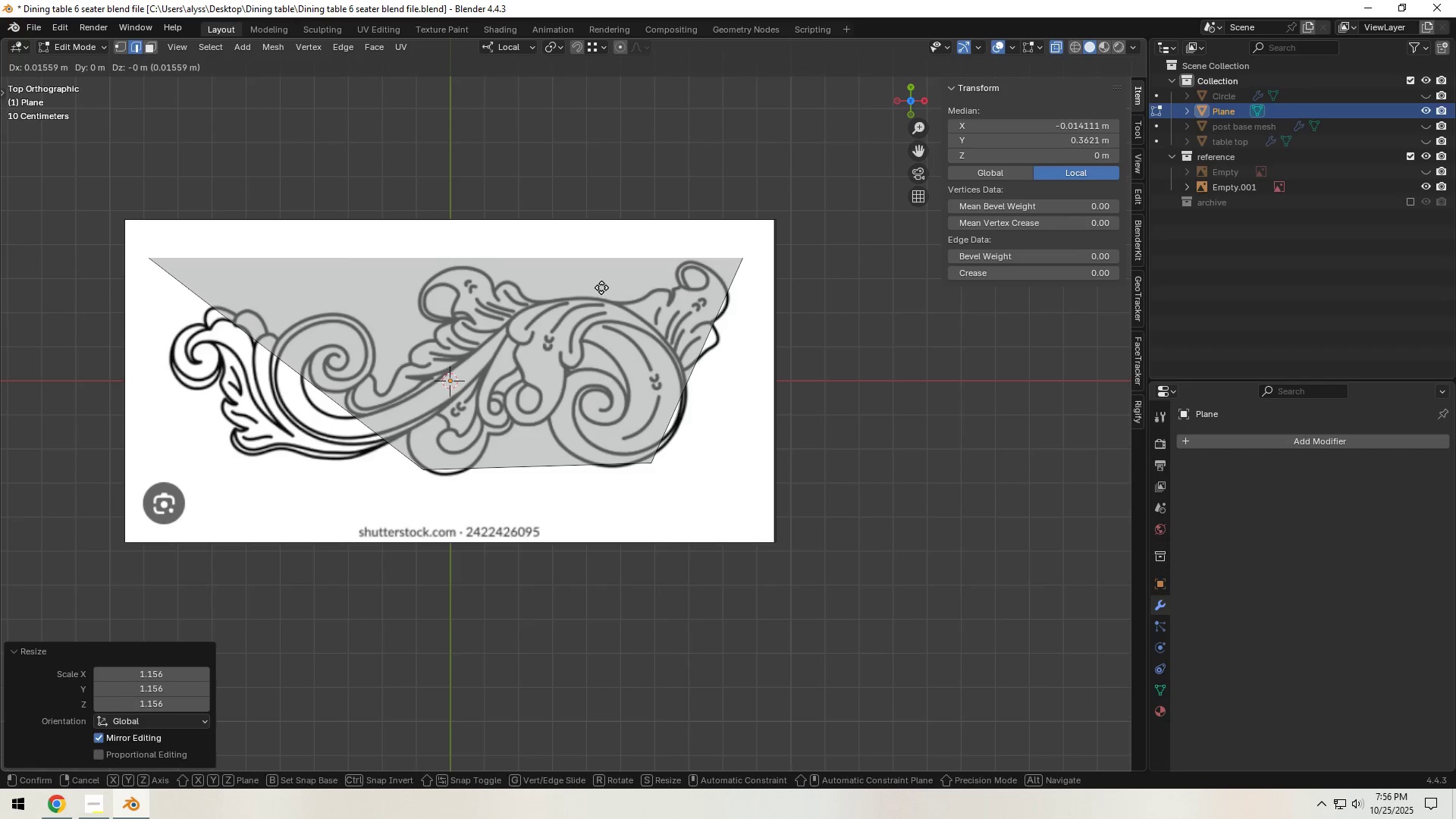 
left_click([601, 287])
 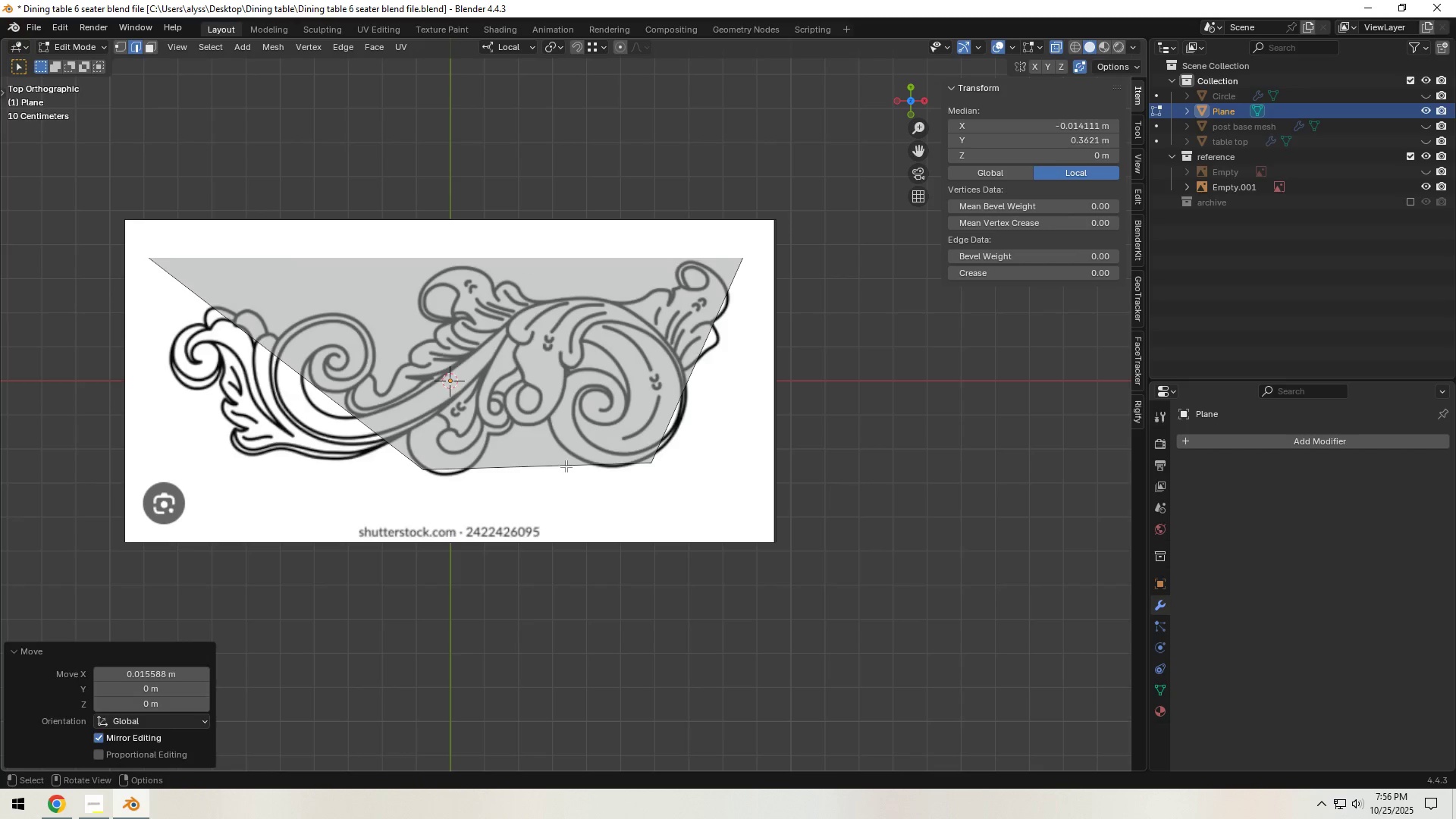 
left_click([566, 466])
 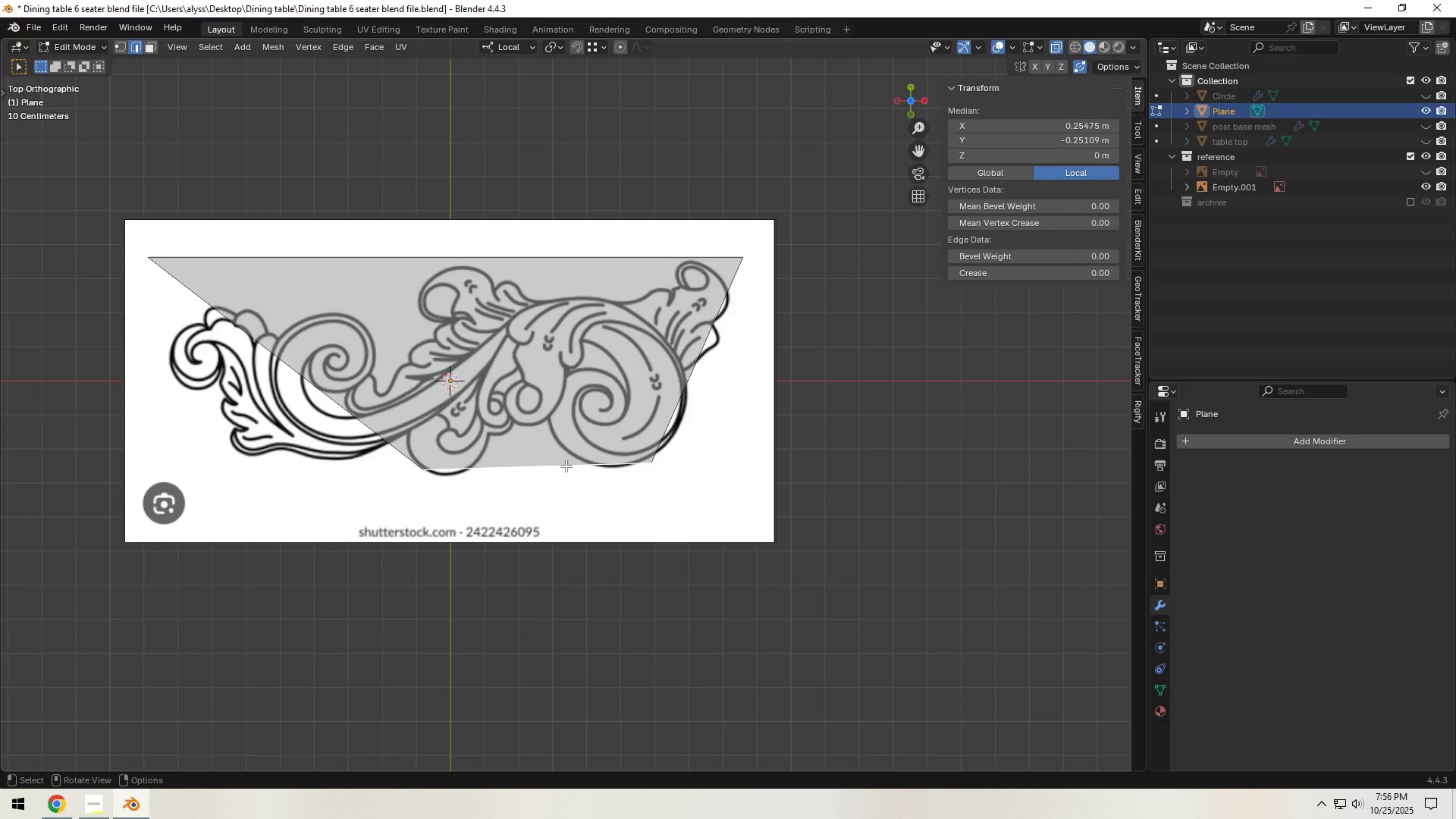 
type(sy0)
key(NumpadEnter)
type(s)
 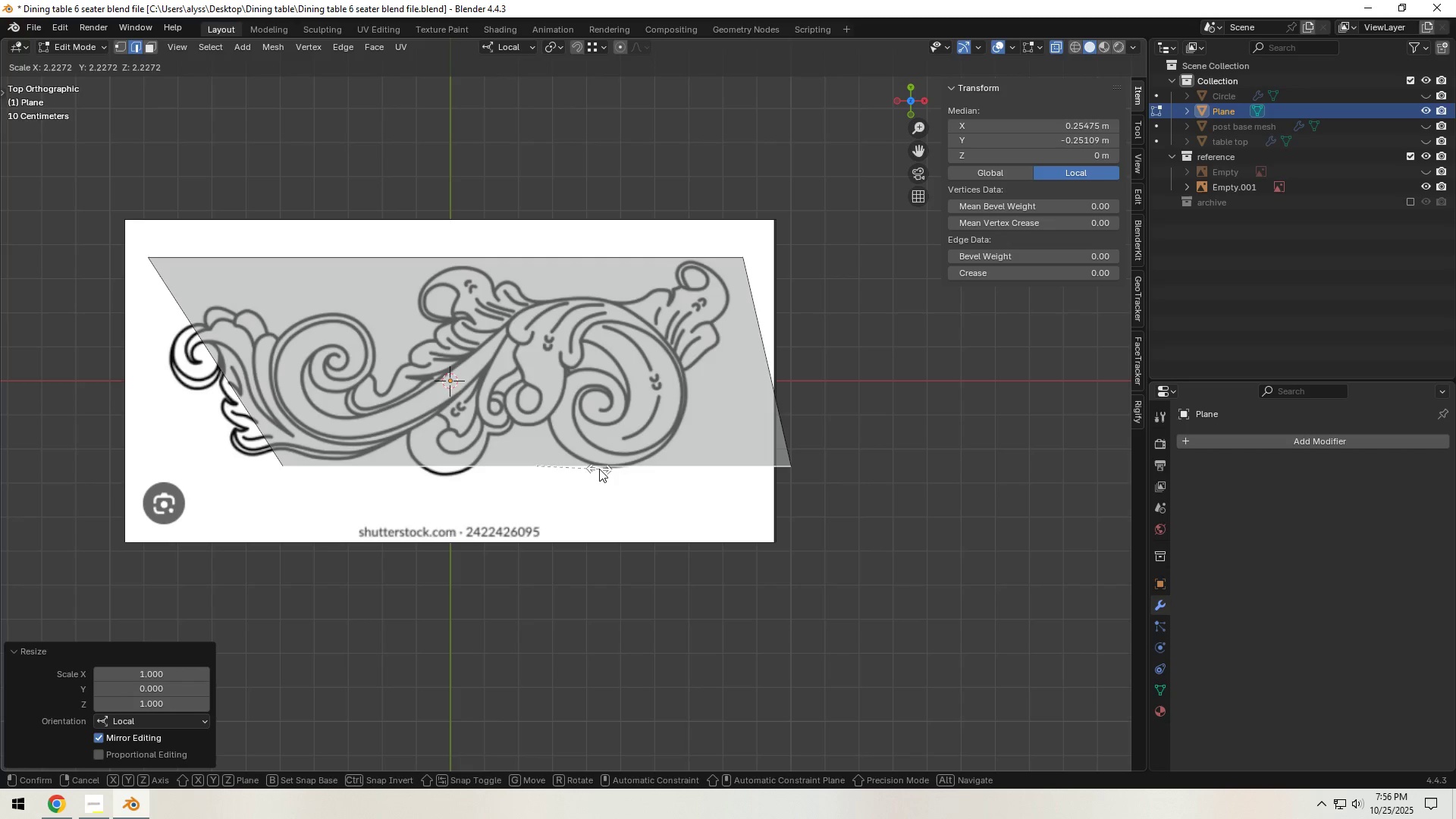 
left_click([599, 469])
 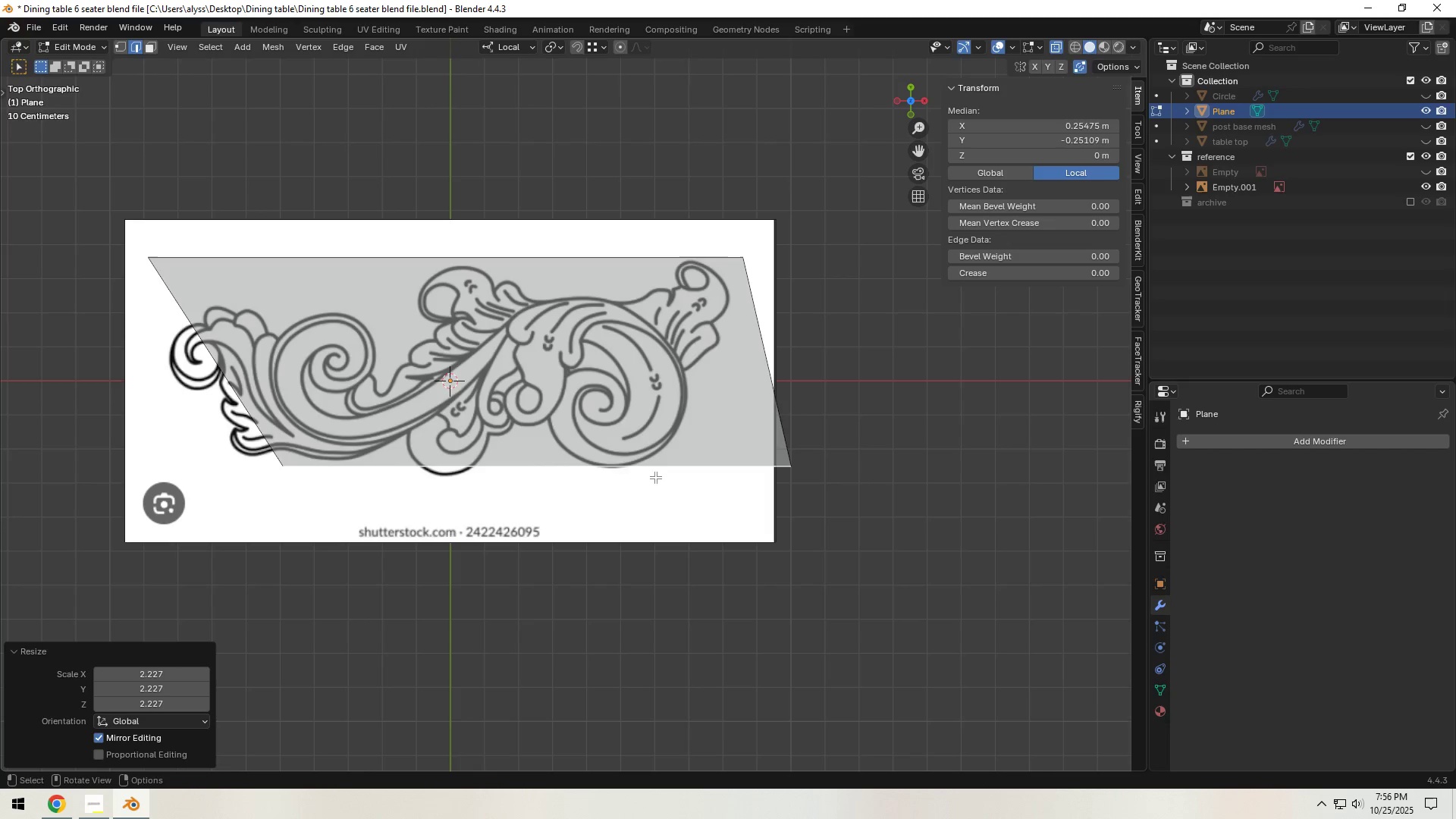 
key(G)
 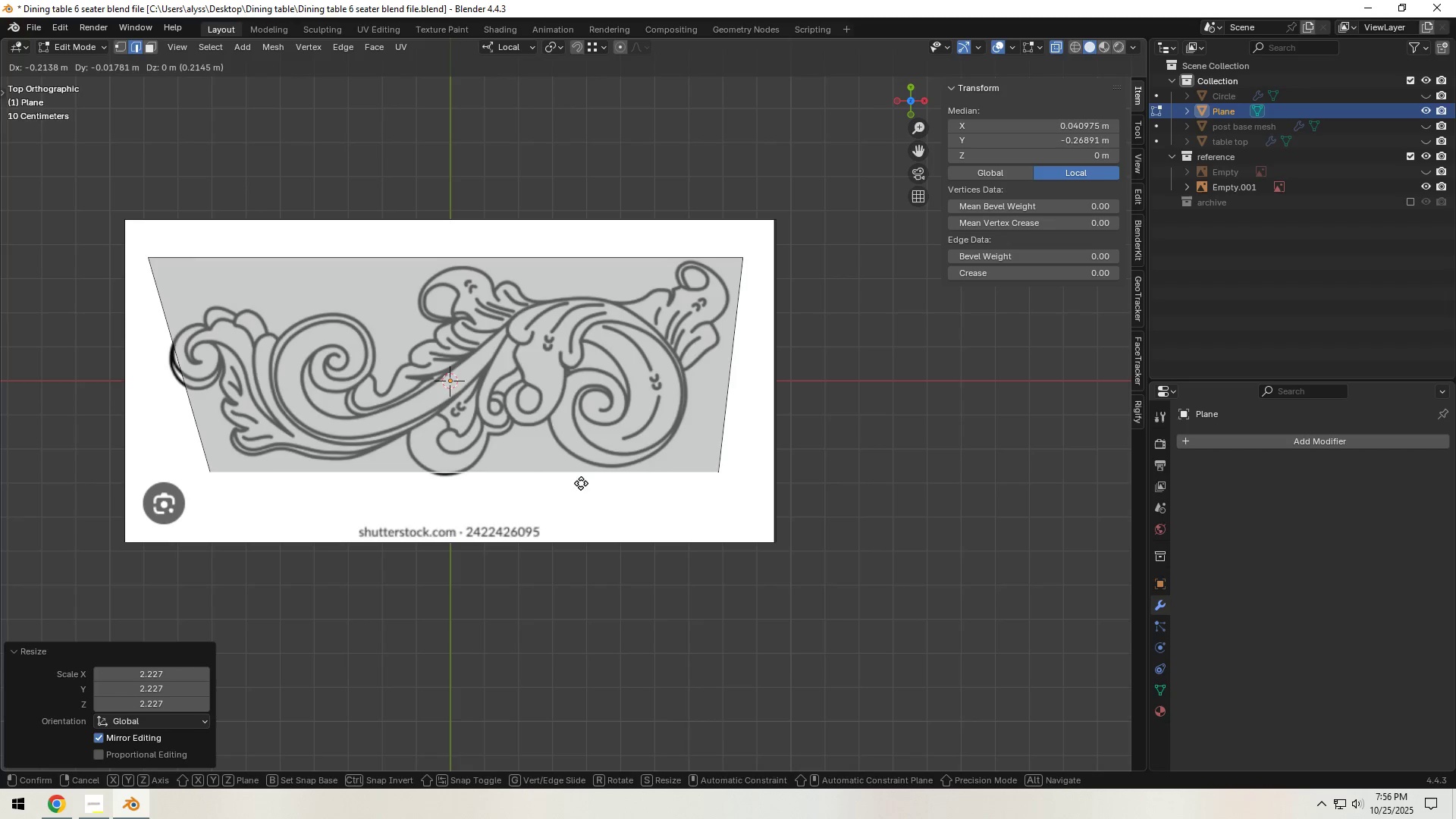 
left_click([581, 483])
 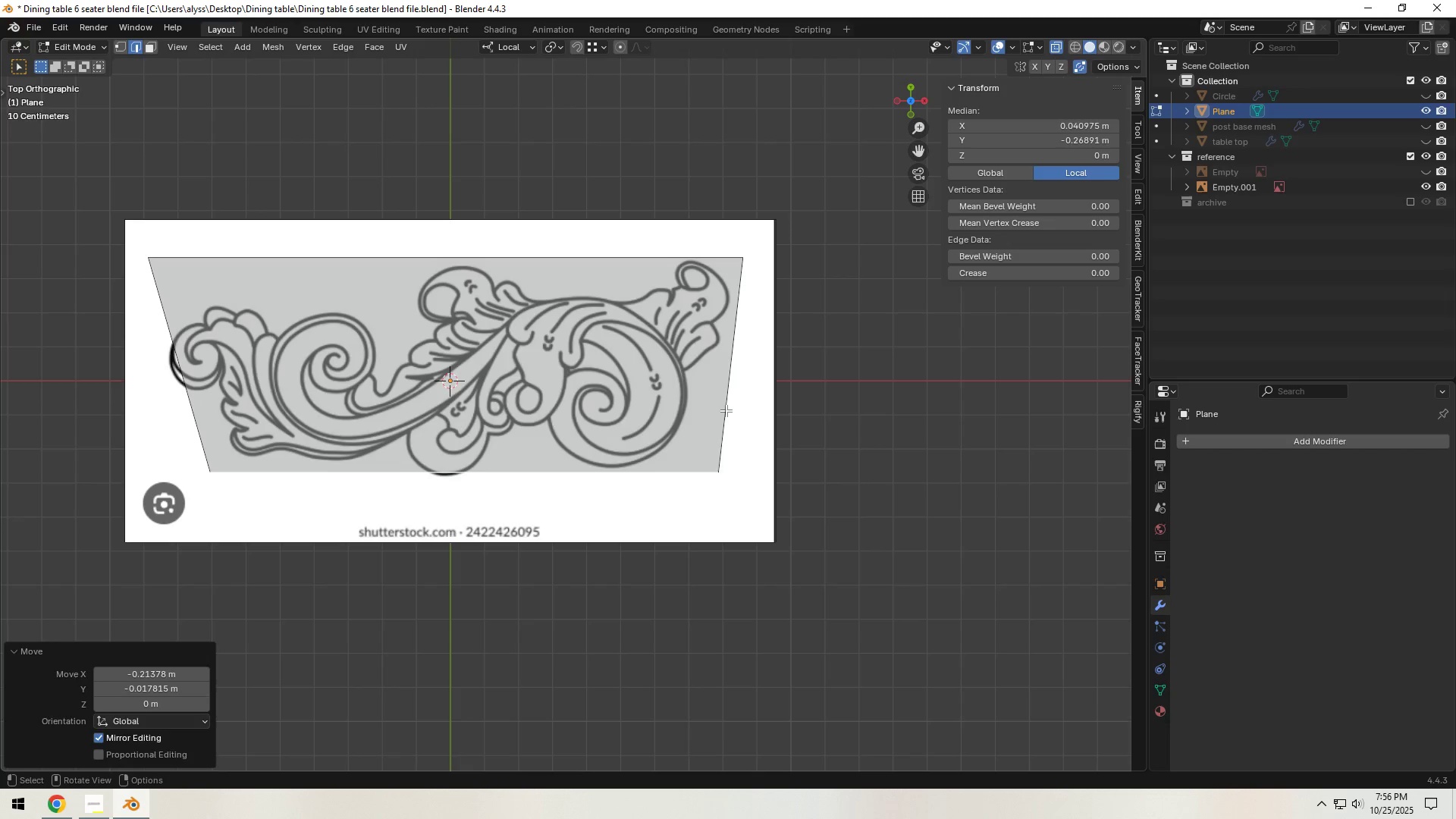 
left_click([728, 406])
 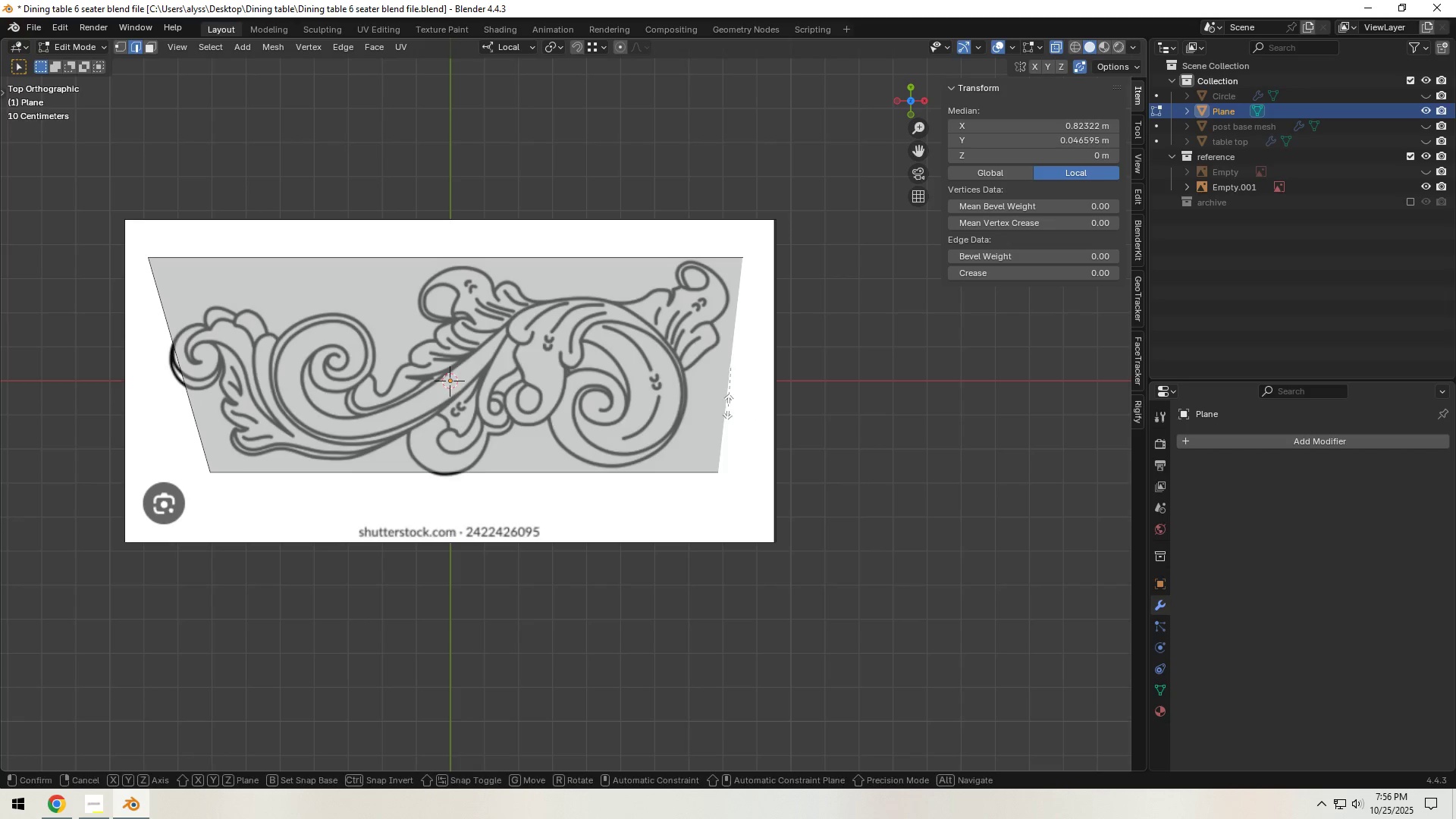 
type(sx0)
key(NumpadEnter)
 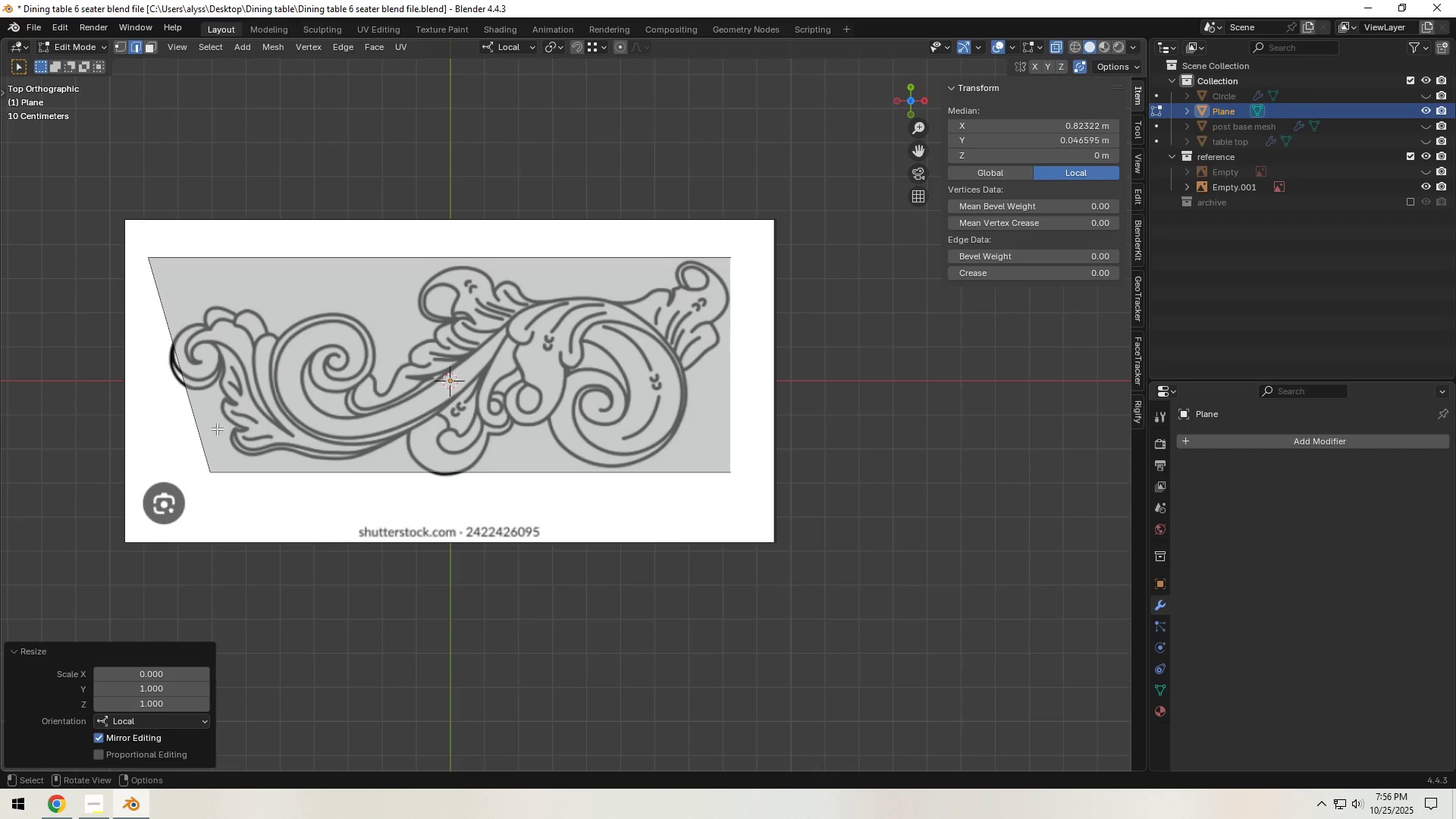 
left_click([202, 423])
 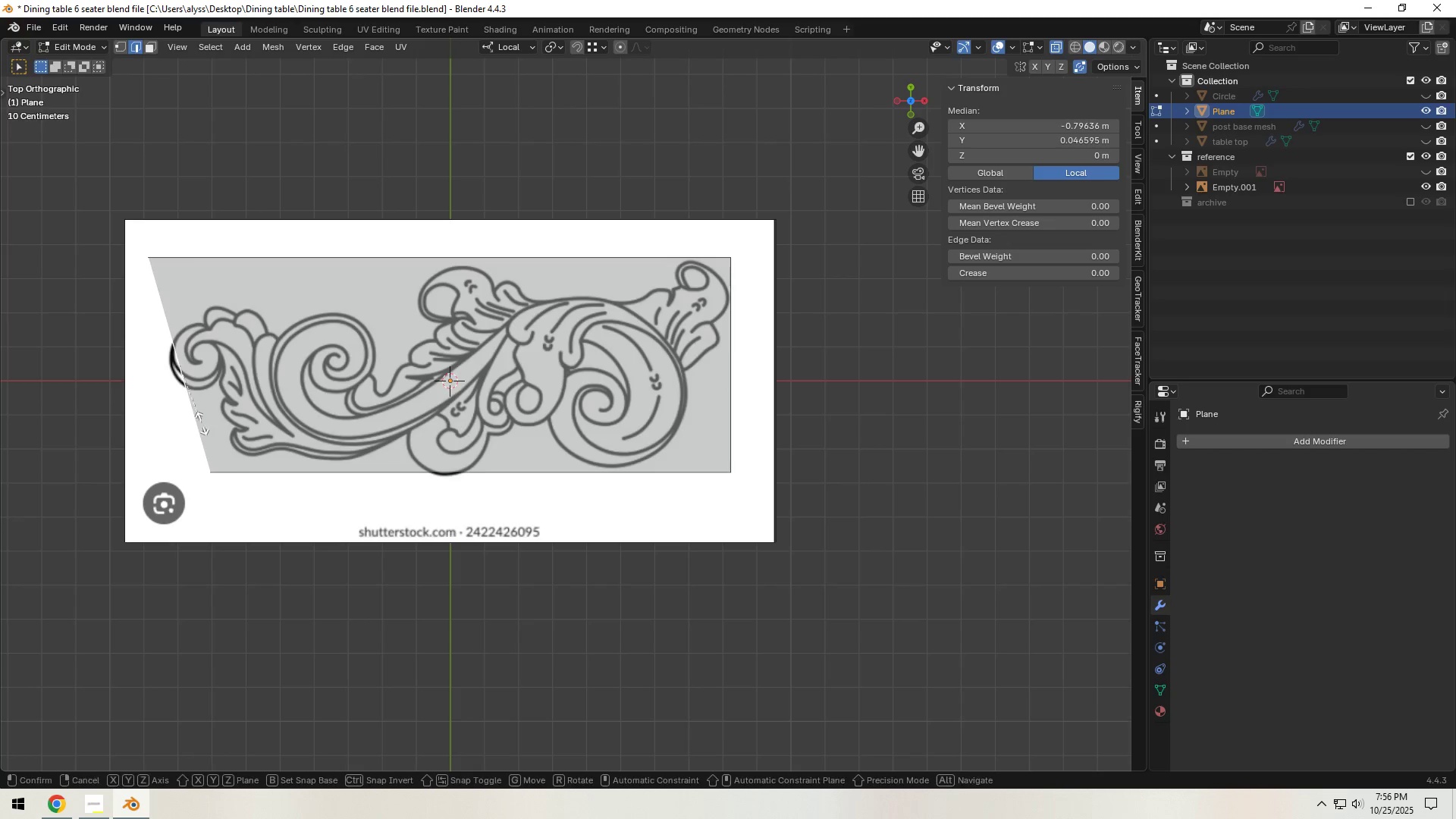 
type(sx0)
key(NumpadEnter)
type(gx)
 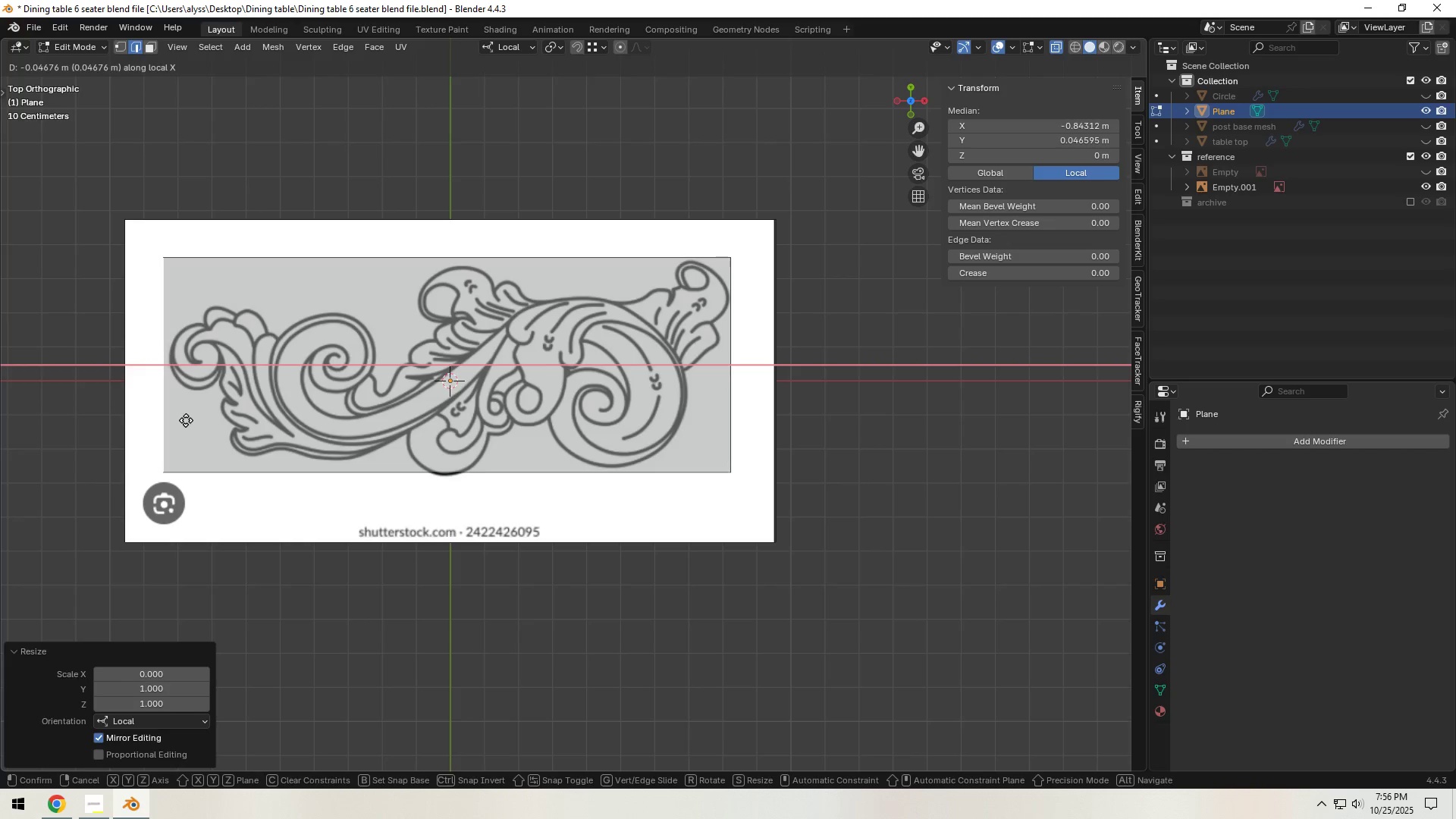 
left_click([186, 420])
 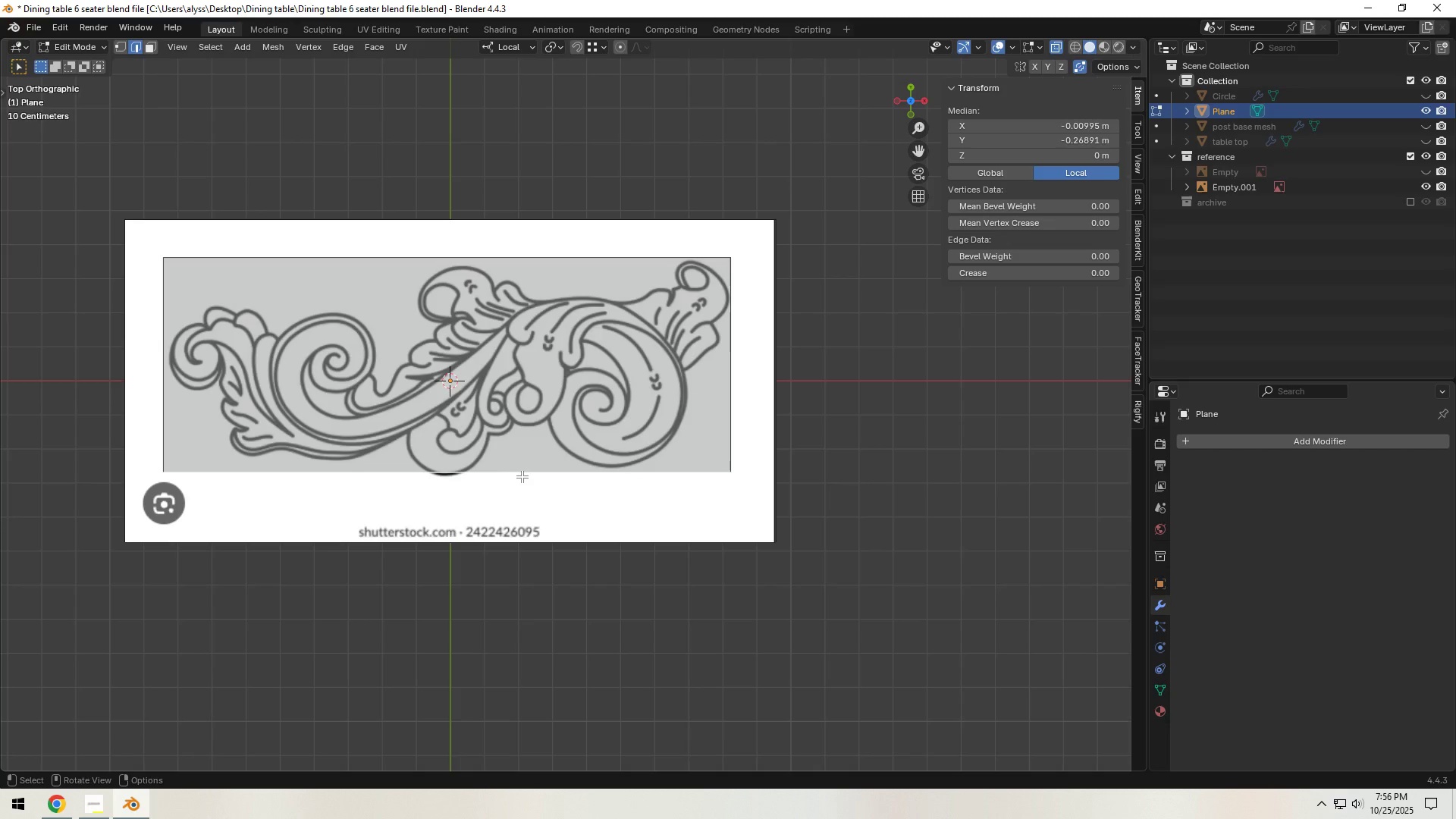 
type(gy)
 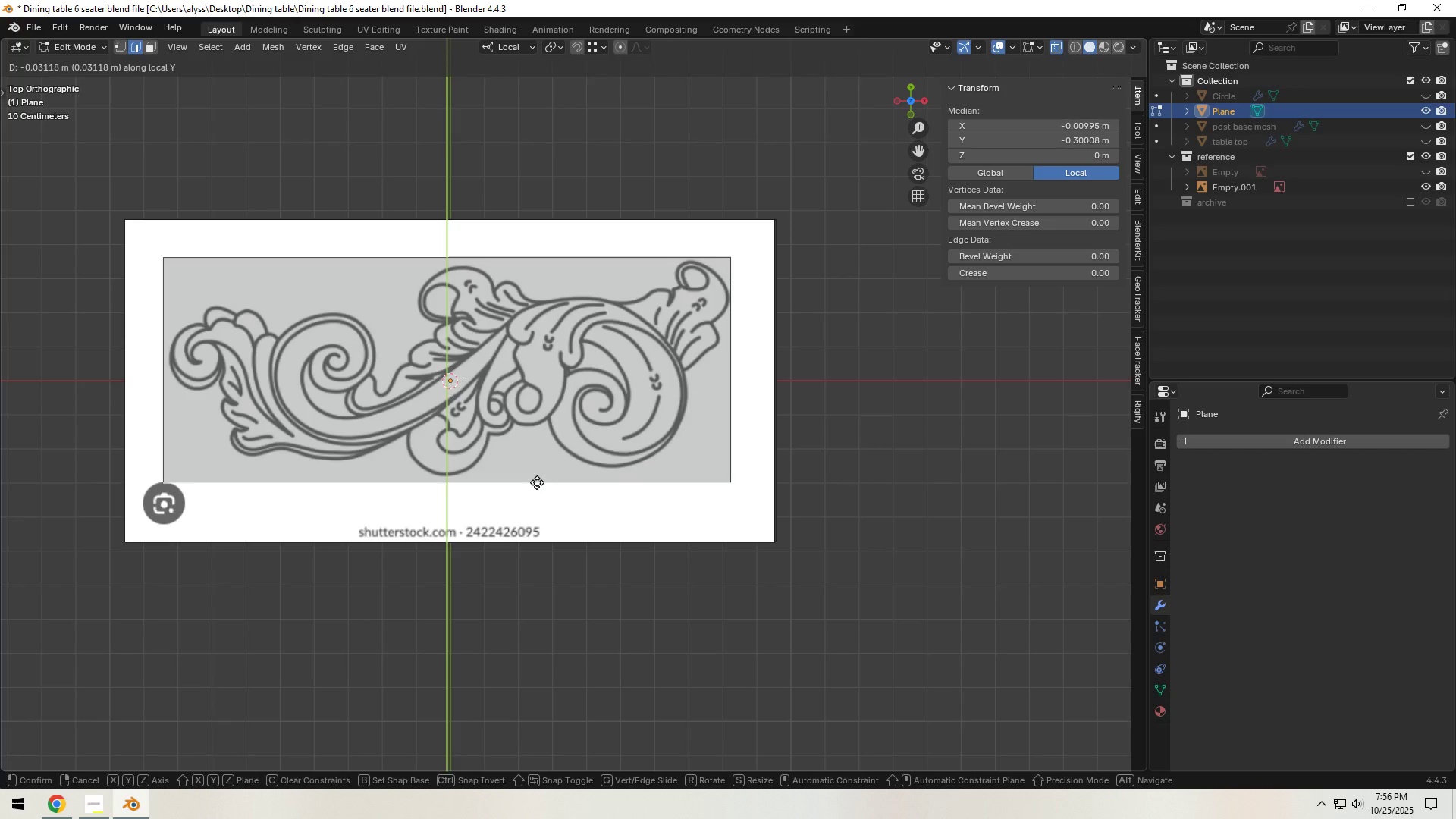 
left_click([537, 482])
 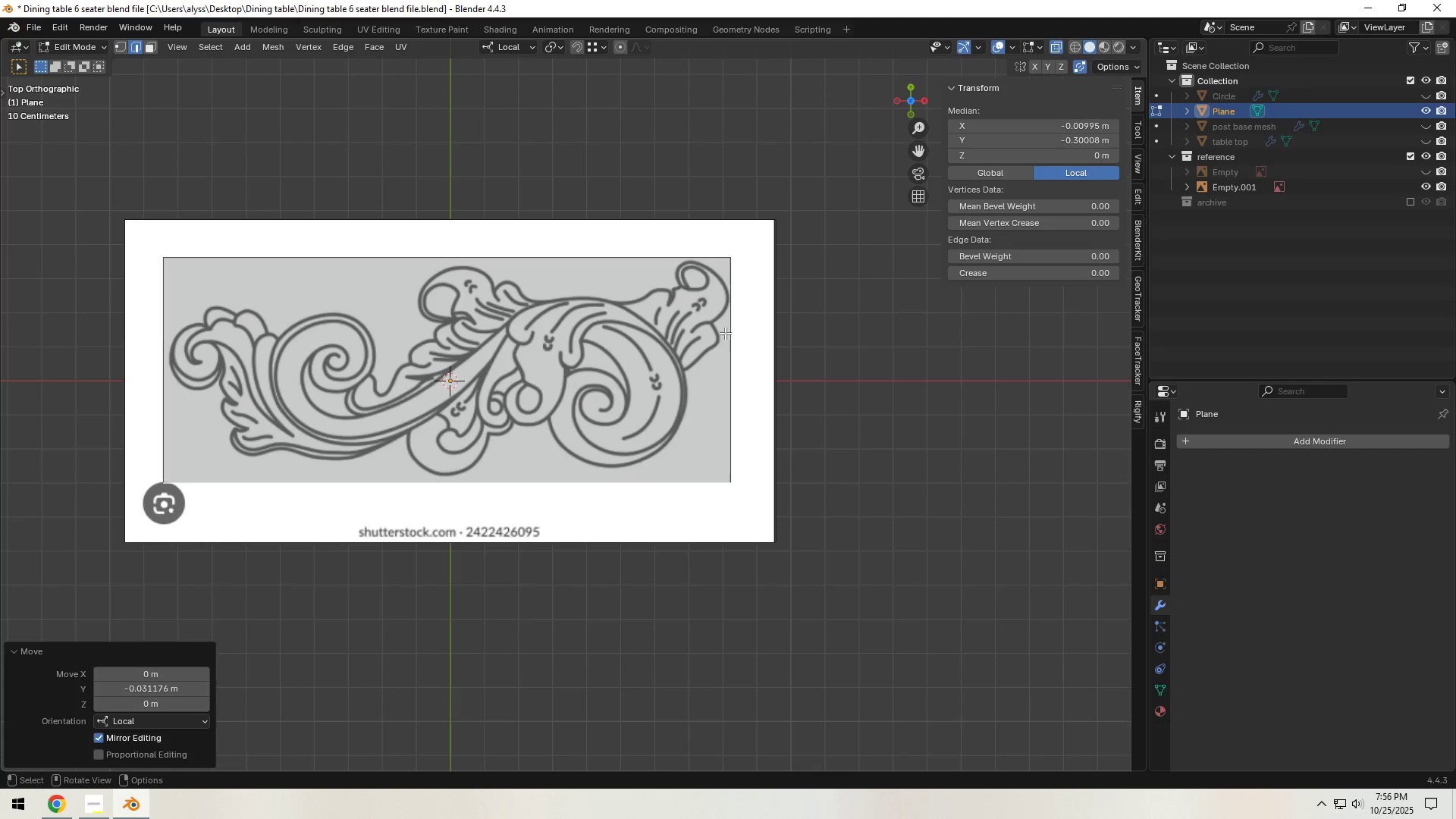 
left_click([729, 337])
 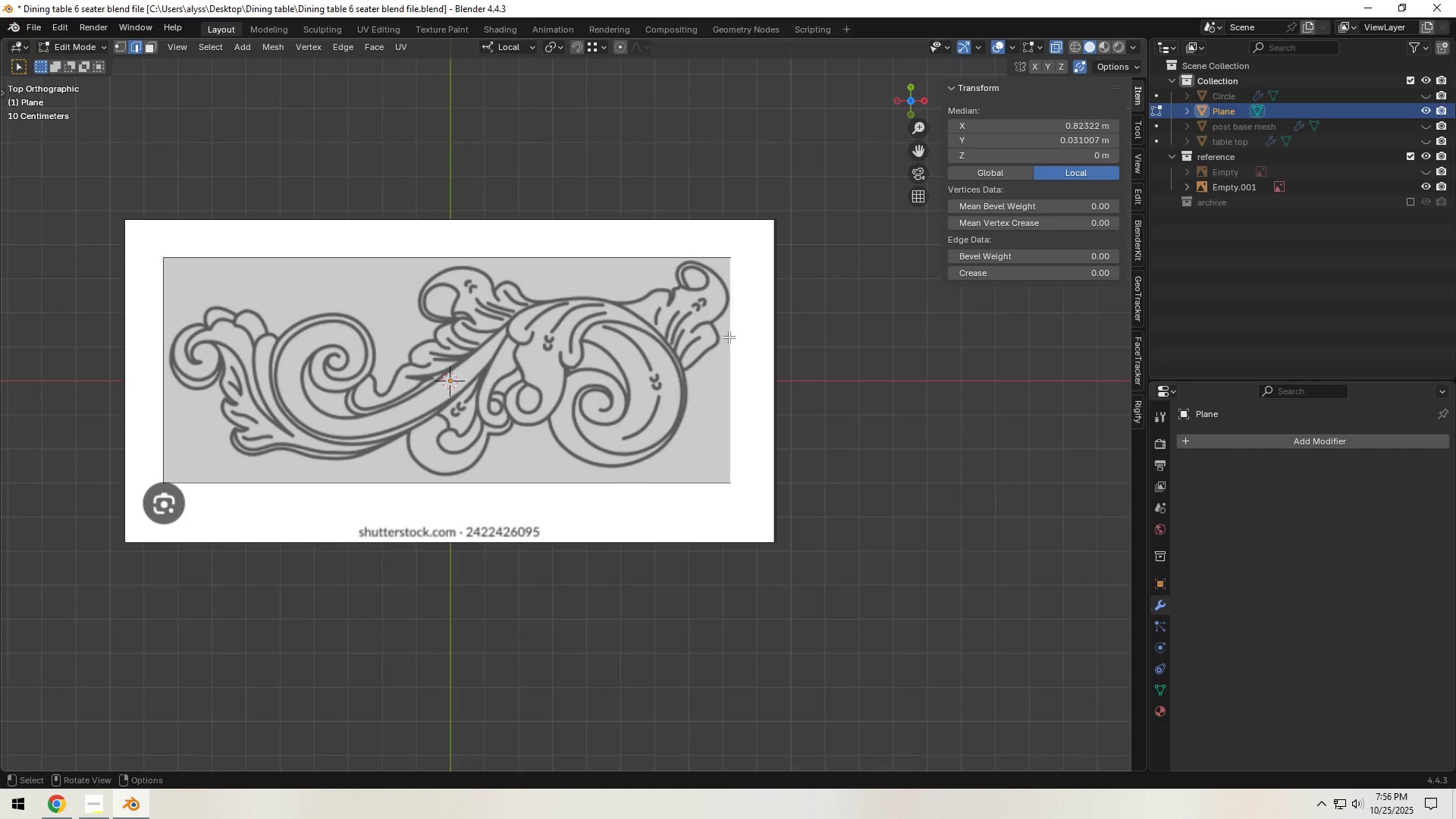 
type(gx)
 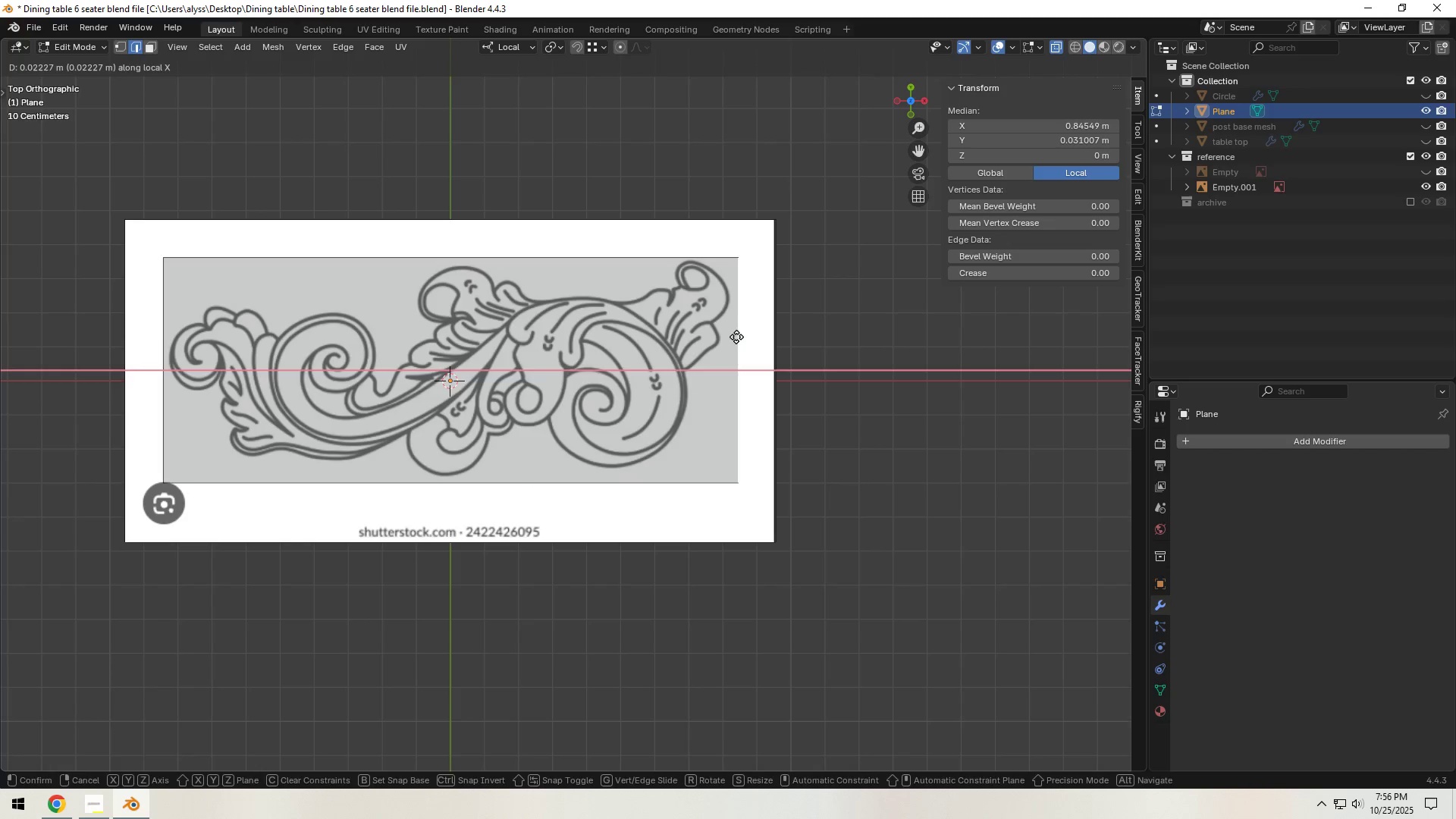 
left_click([736, 337])
 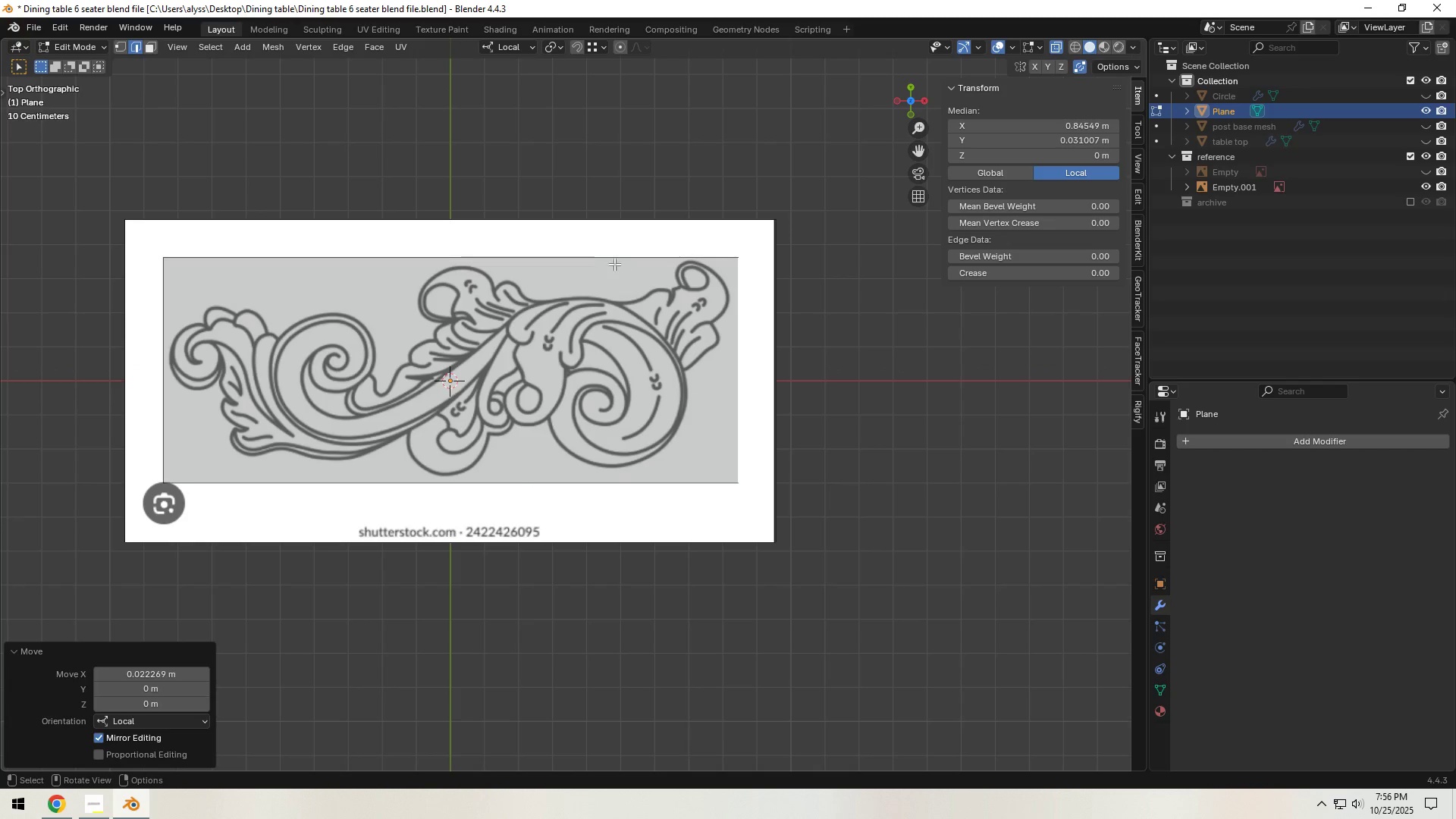 
left_click([614, 264])
 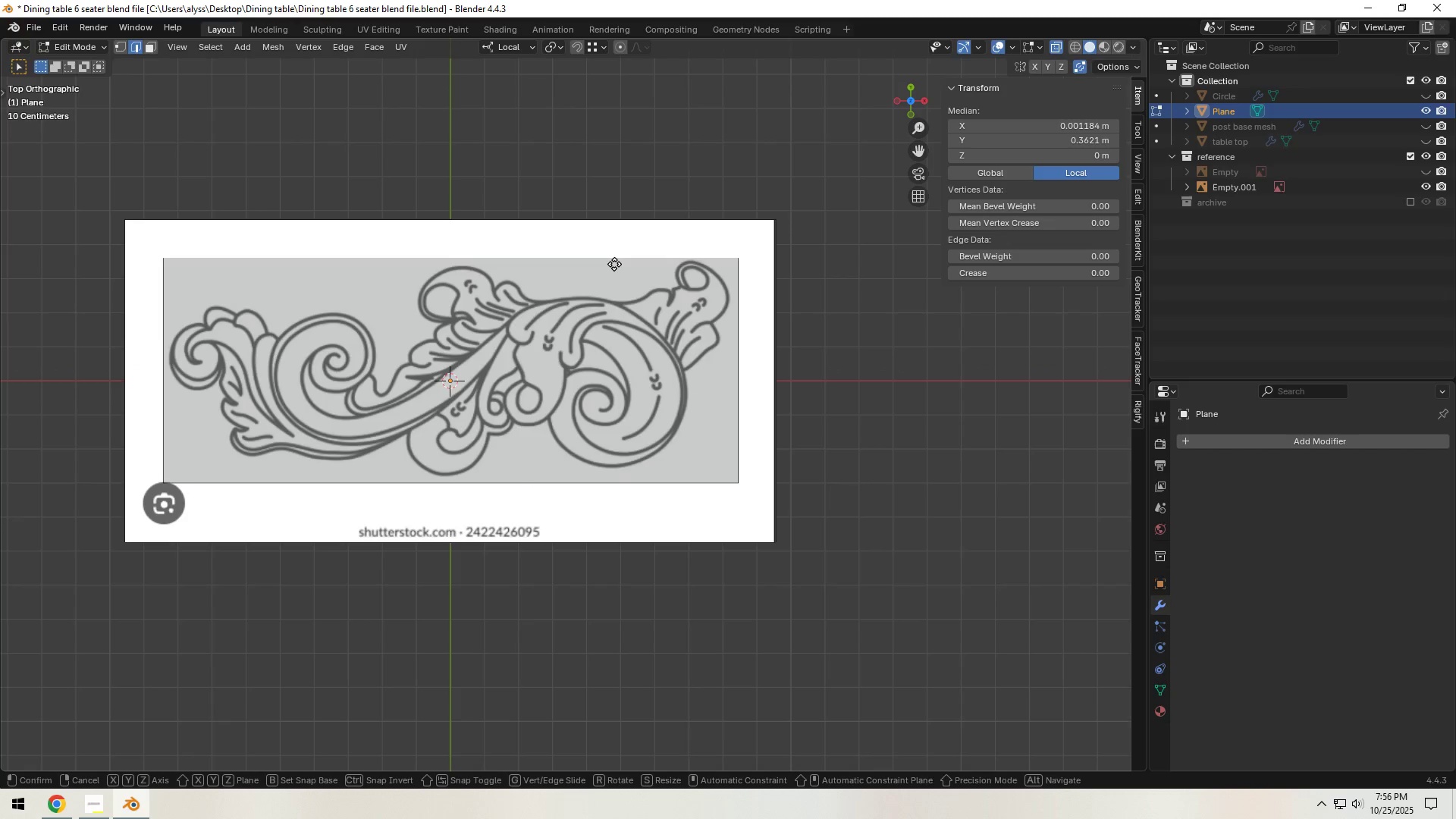 
type(gy)
 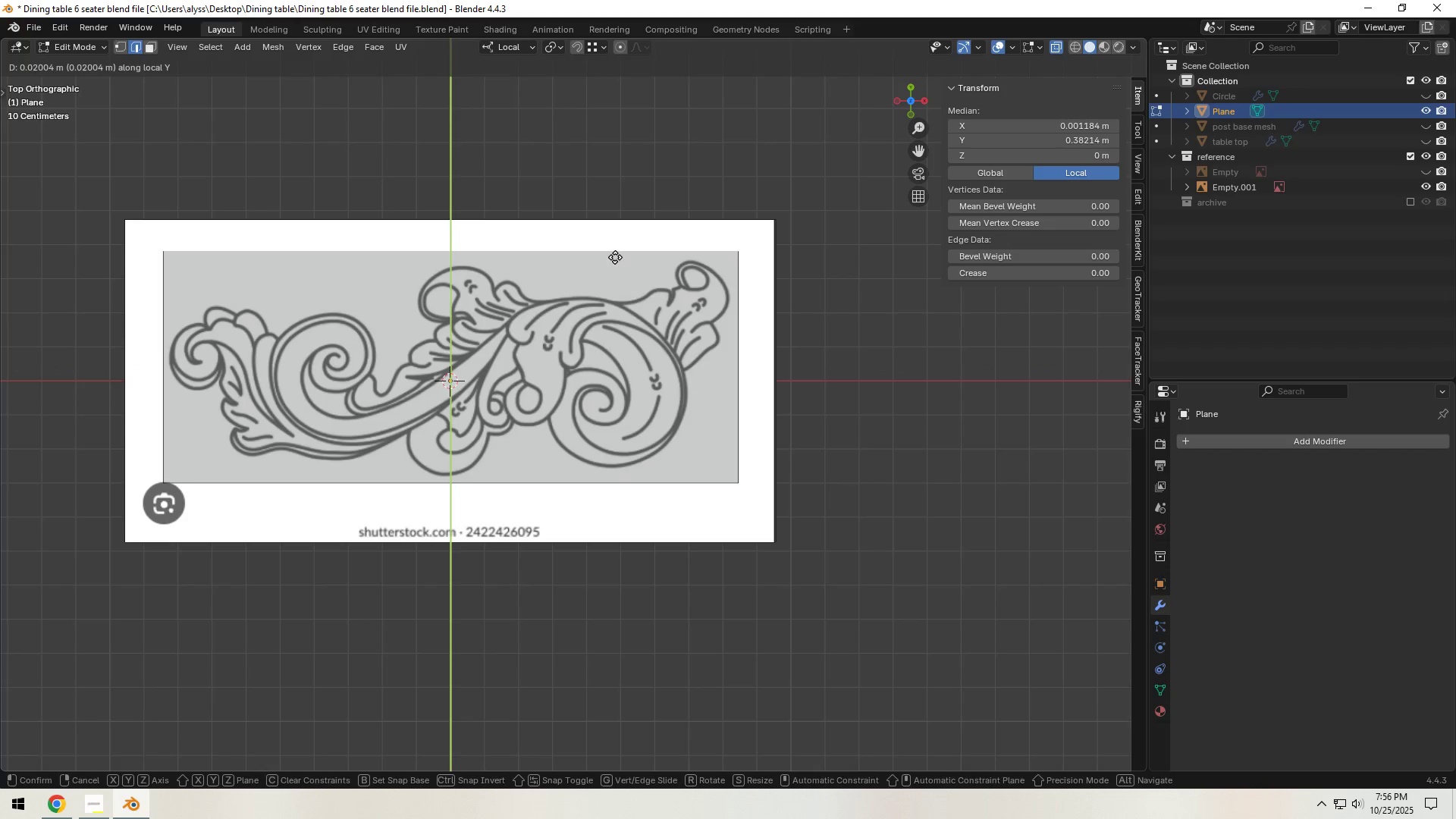 
left_click([615, 257])
 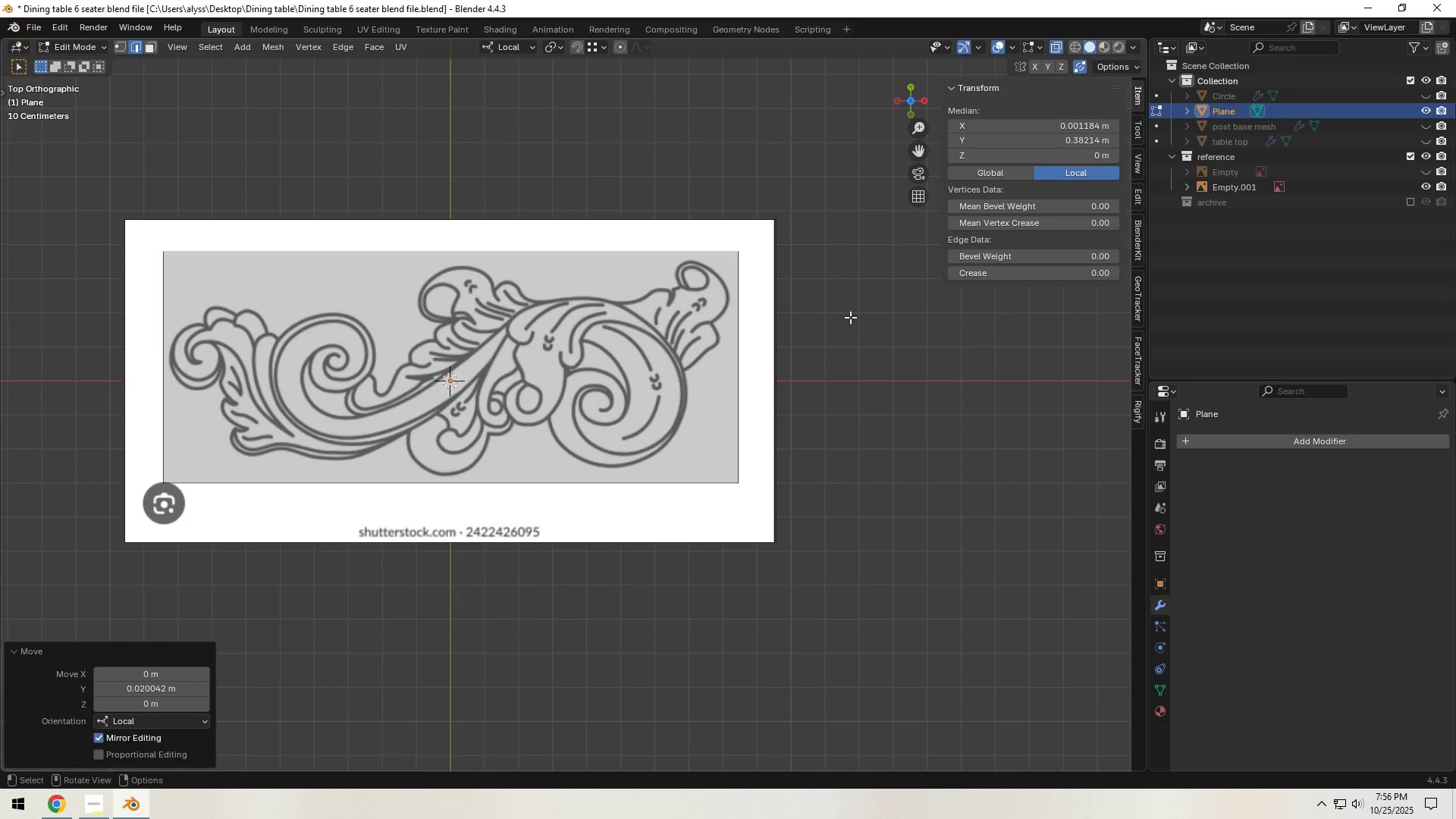 
hold_key(key=ShiftLeft, duration=0.56)
 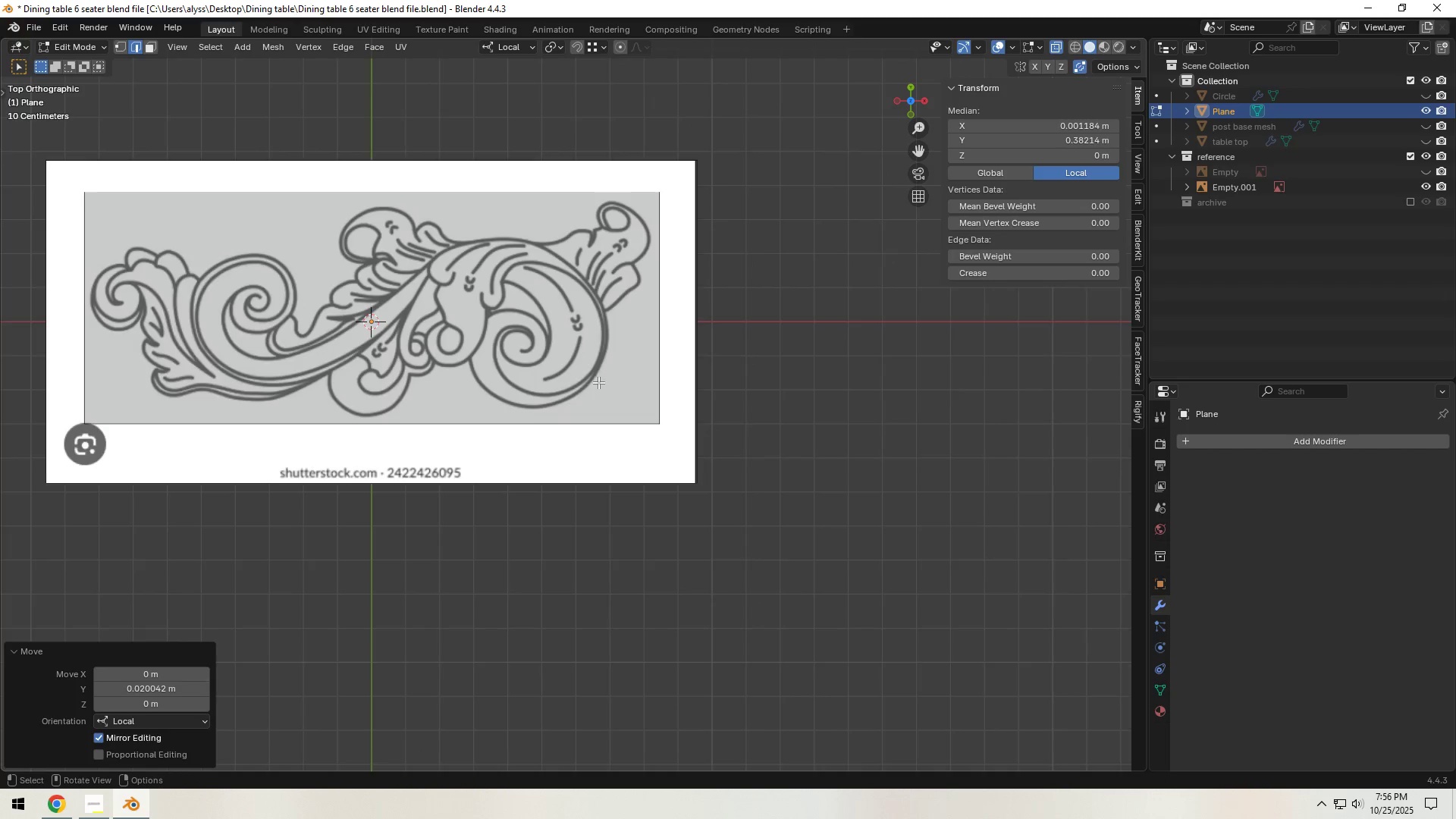 
scroll: coordinate [598, 386], scroll_direction: up, amount: 2.0
 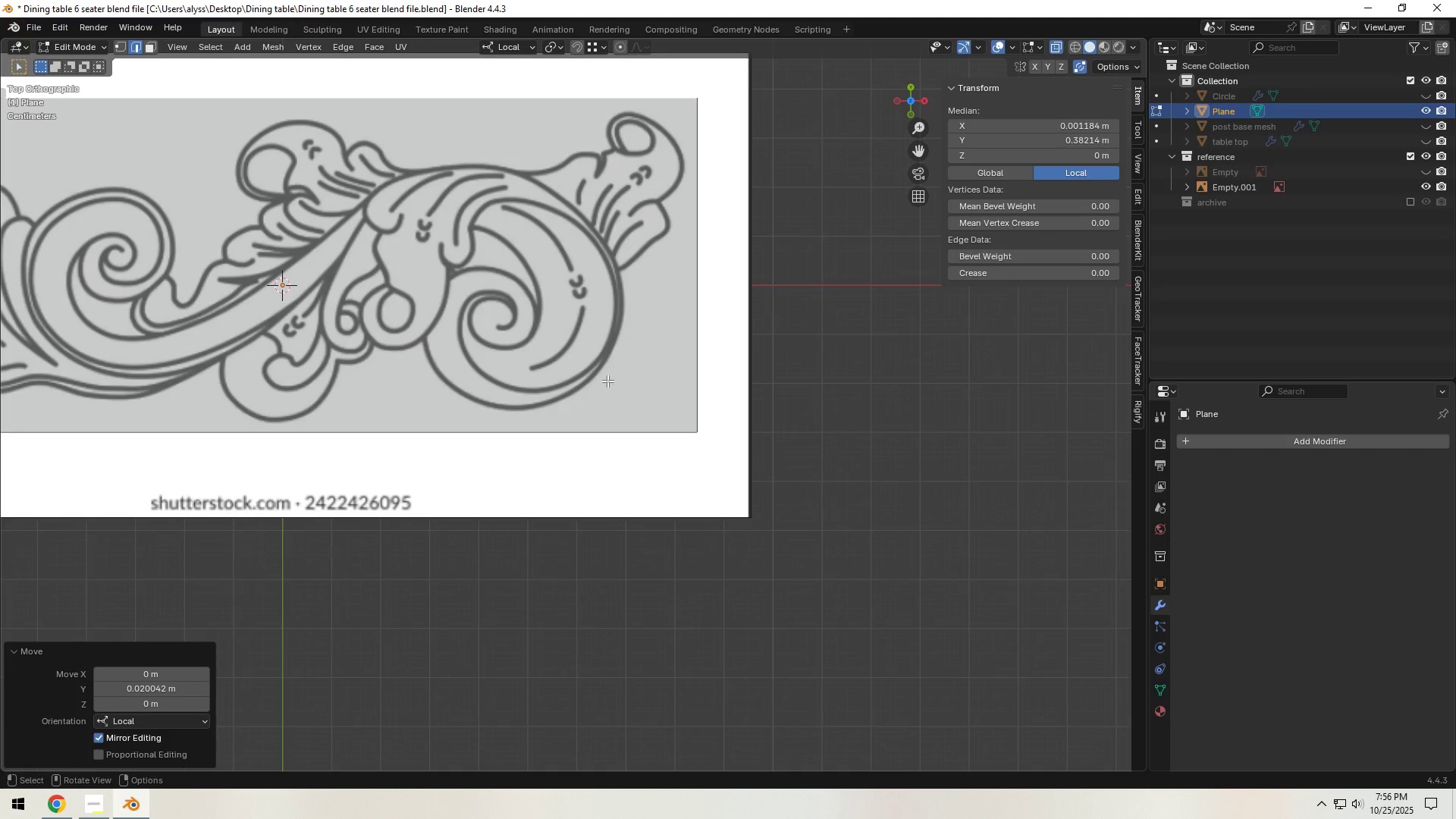 
hold_key(key=ShiftLeft, duration=0.43)
 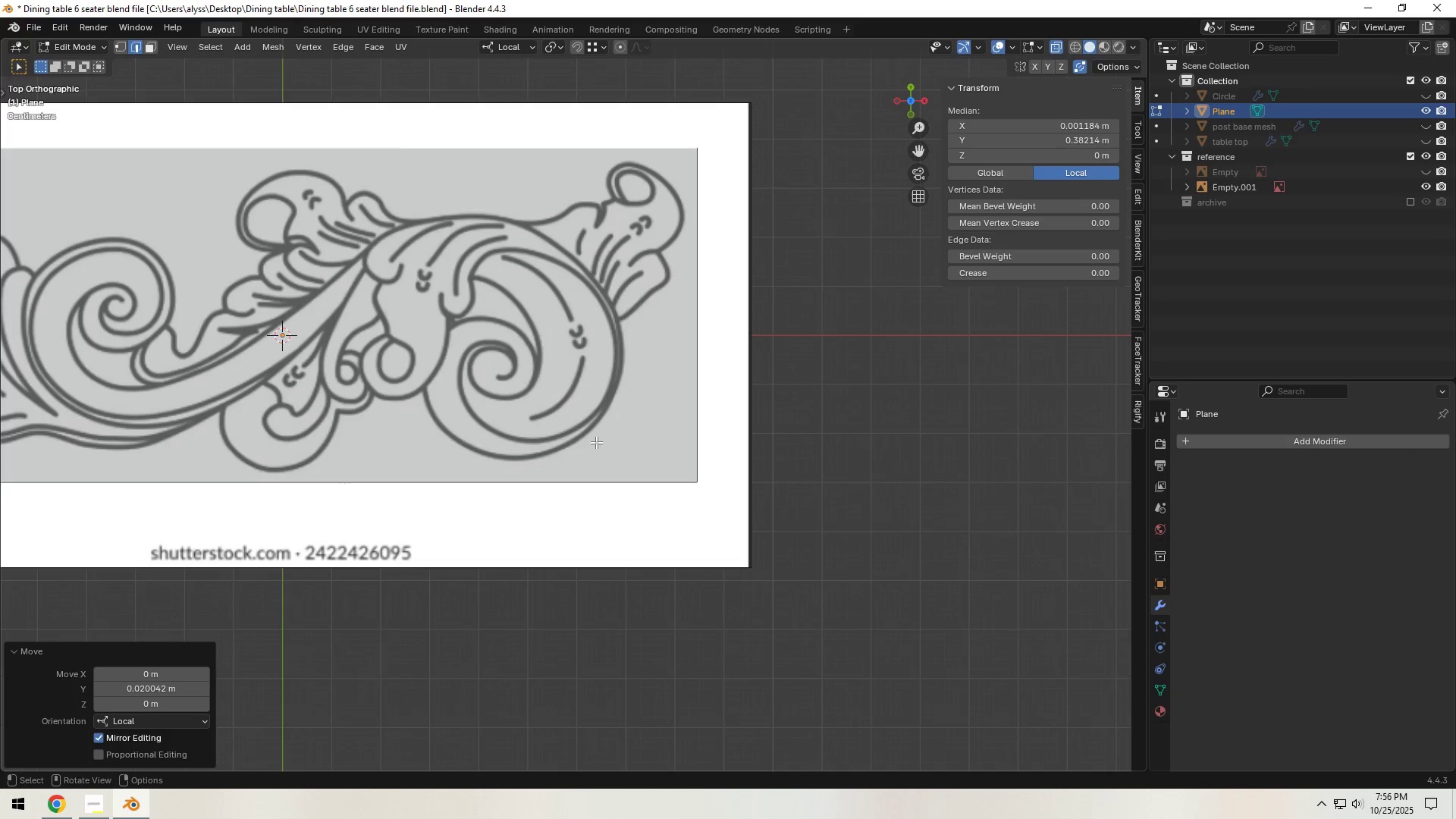 
scroll: coordinate [585, 456], scroll_direction: up, amount: 1.0
 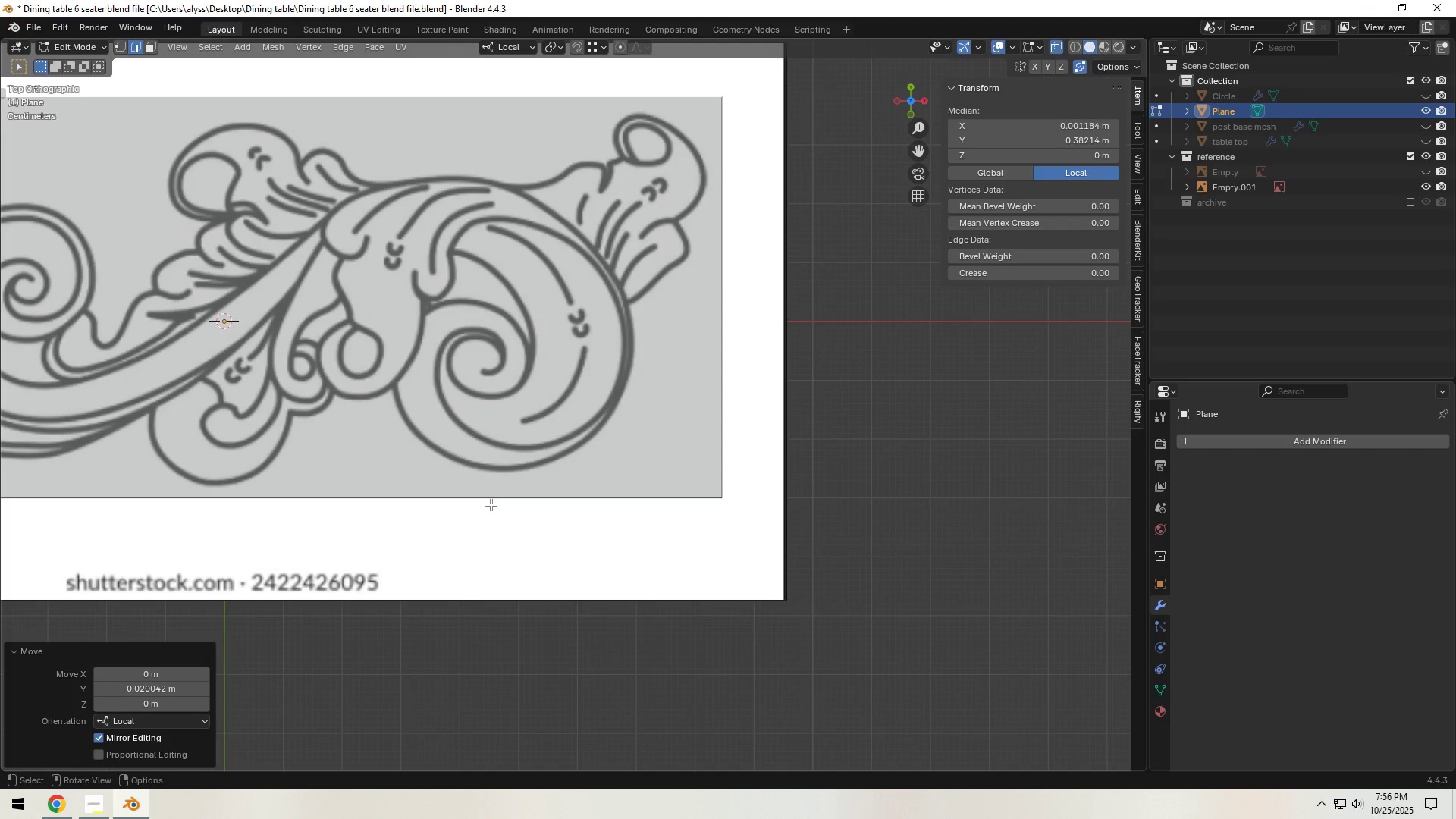 
key(K)
 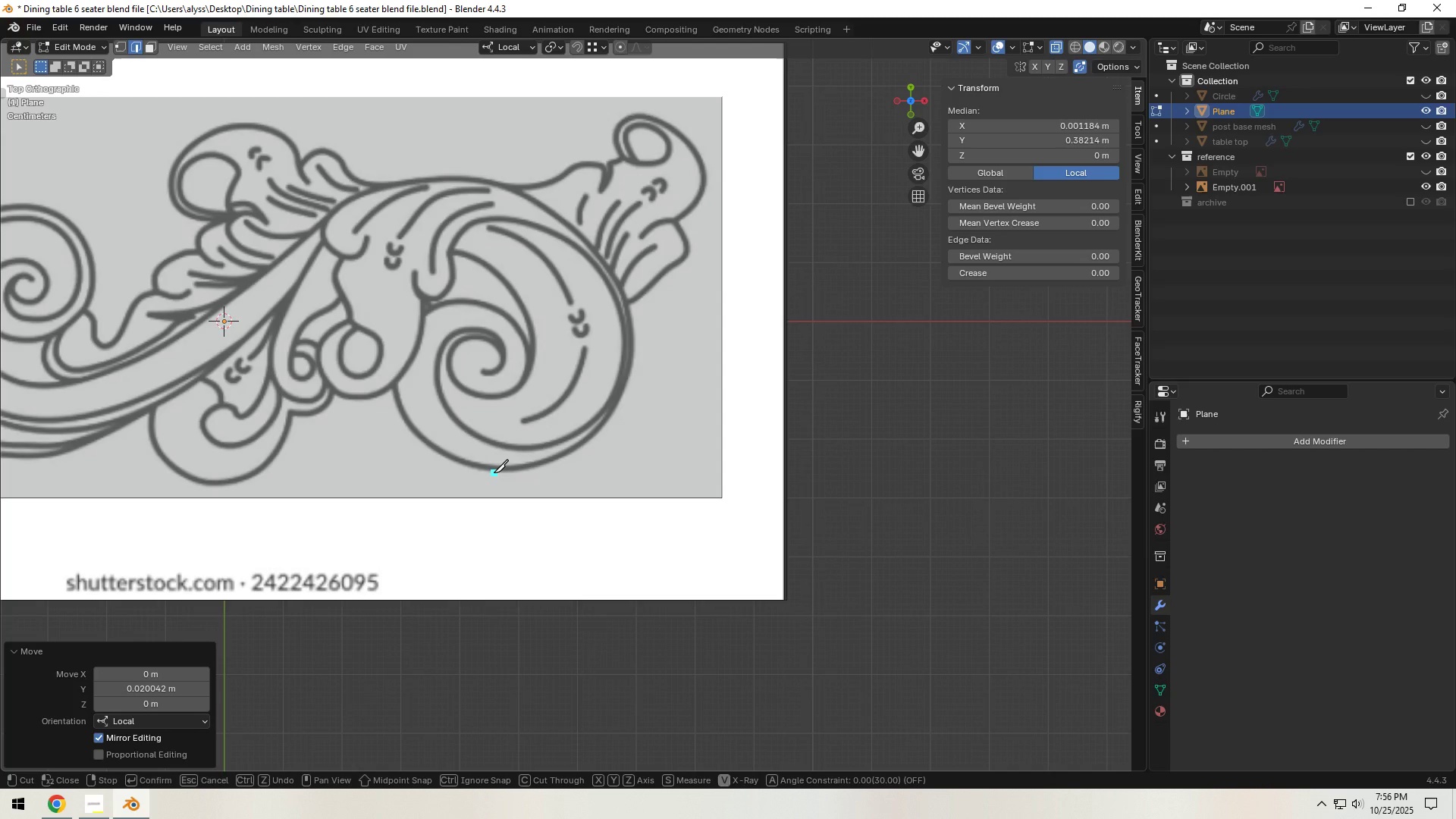 
right_click([494, 472])
 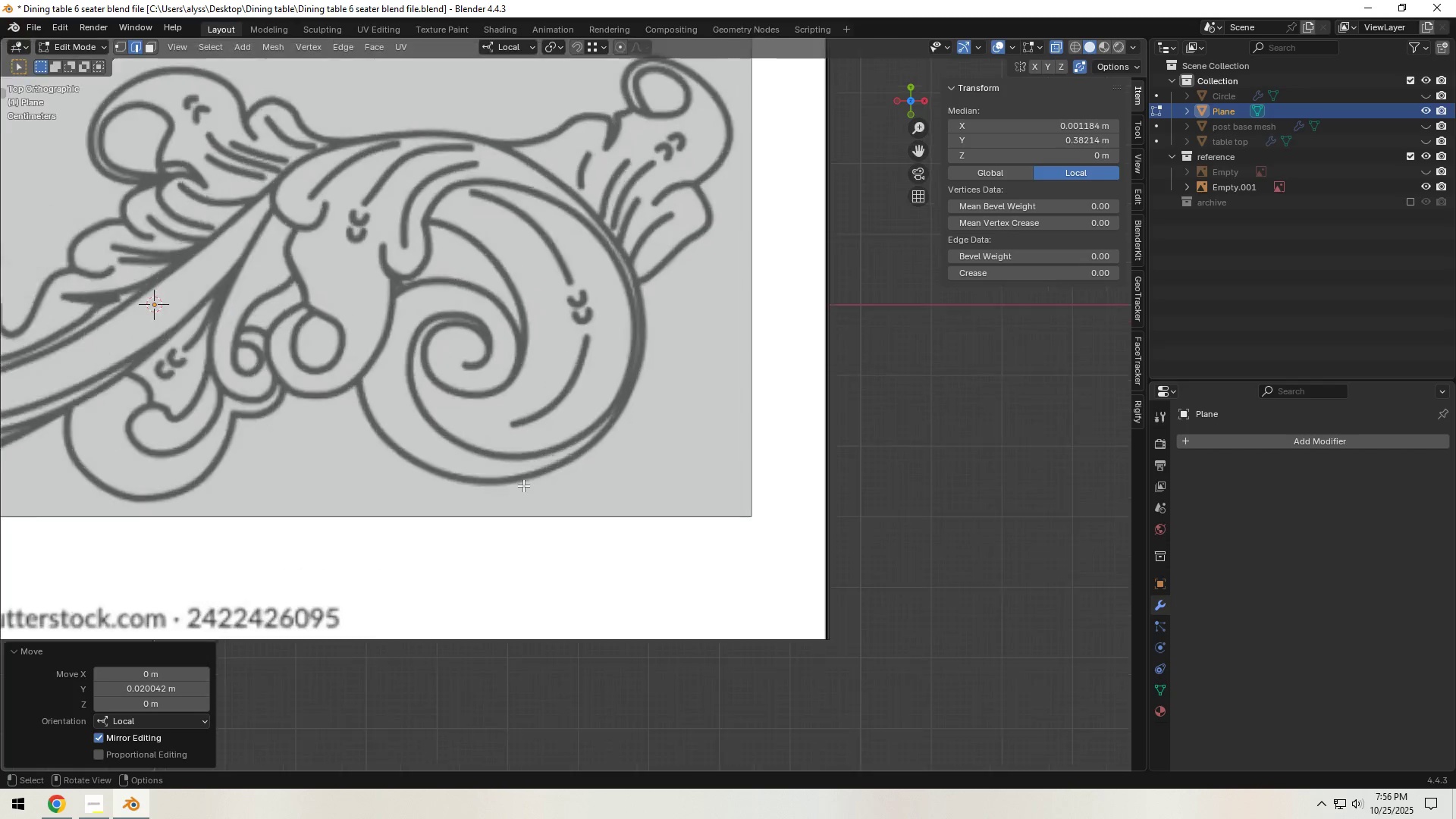 
scroll: coordinate [523, 485], scroll_direction: up, amount: 3.0
 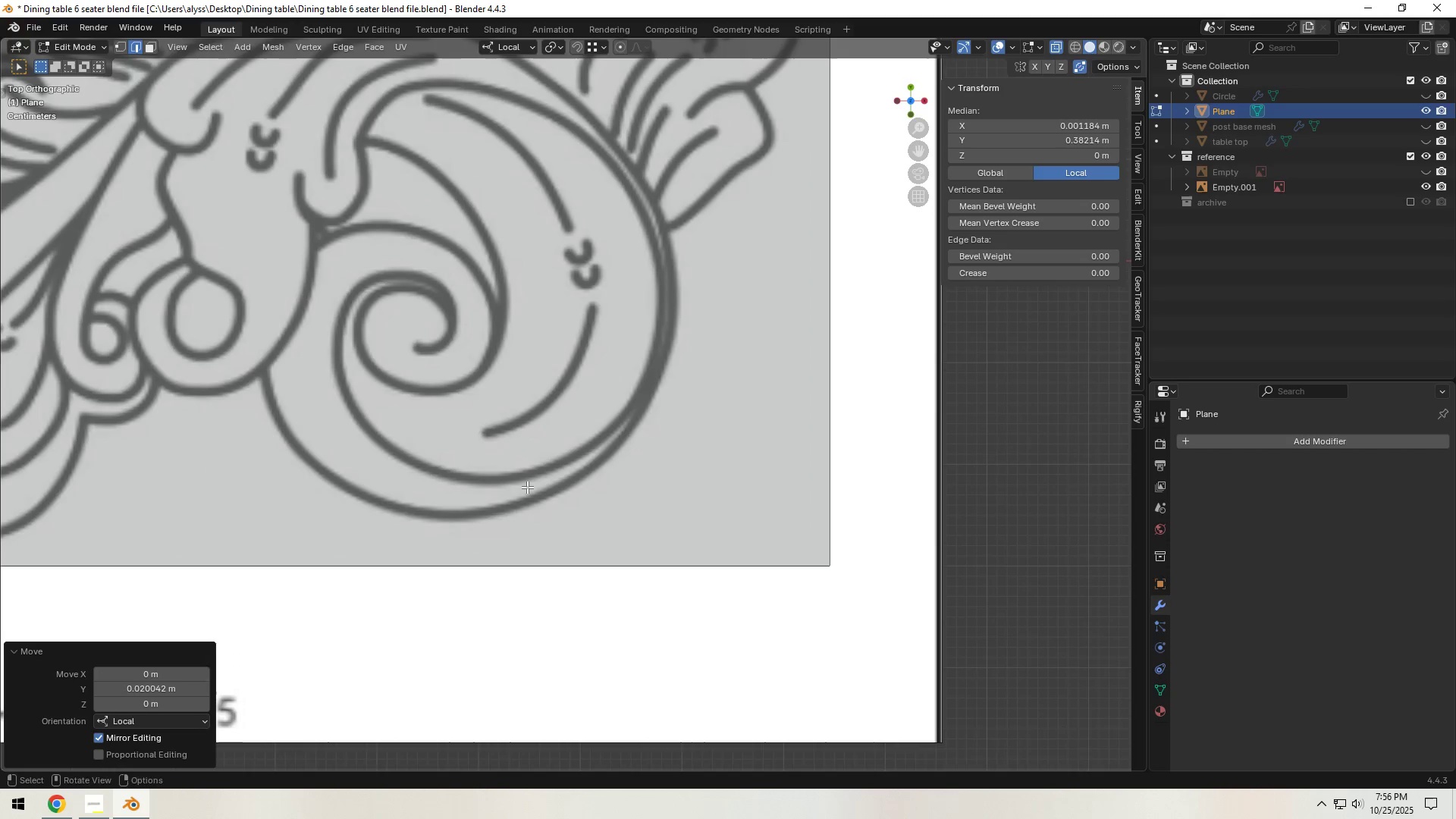 
hold_key(key=ShiftLeft, duration=0.34)
 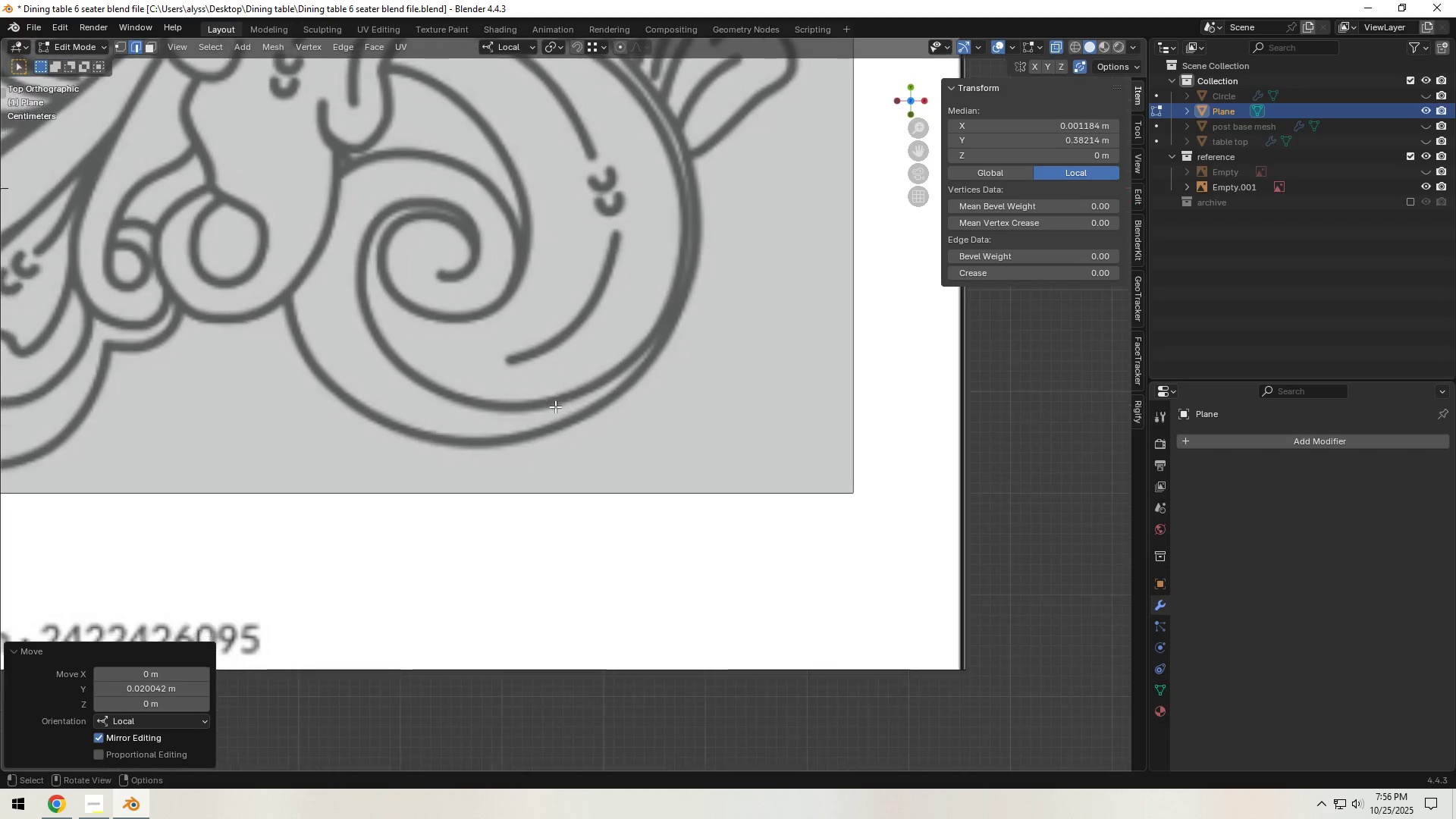 
scroll: coordinate [544, 438], scroll_direction: up, amount: 3.0
 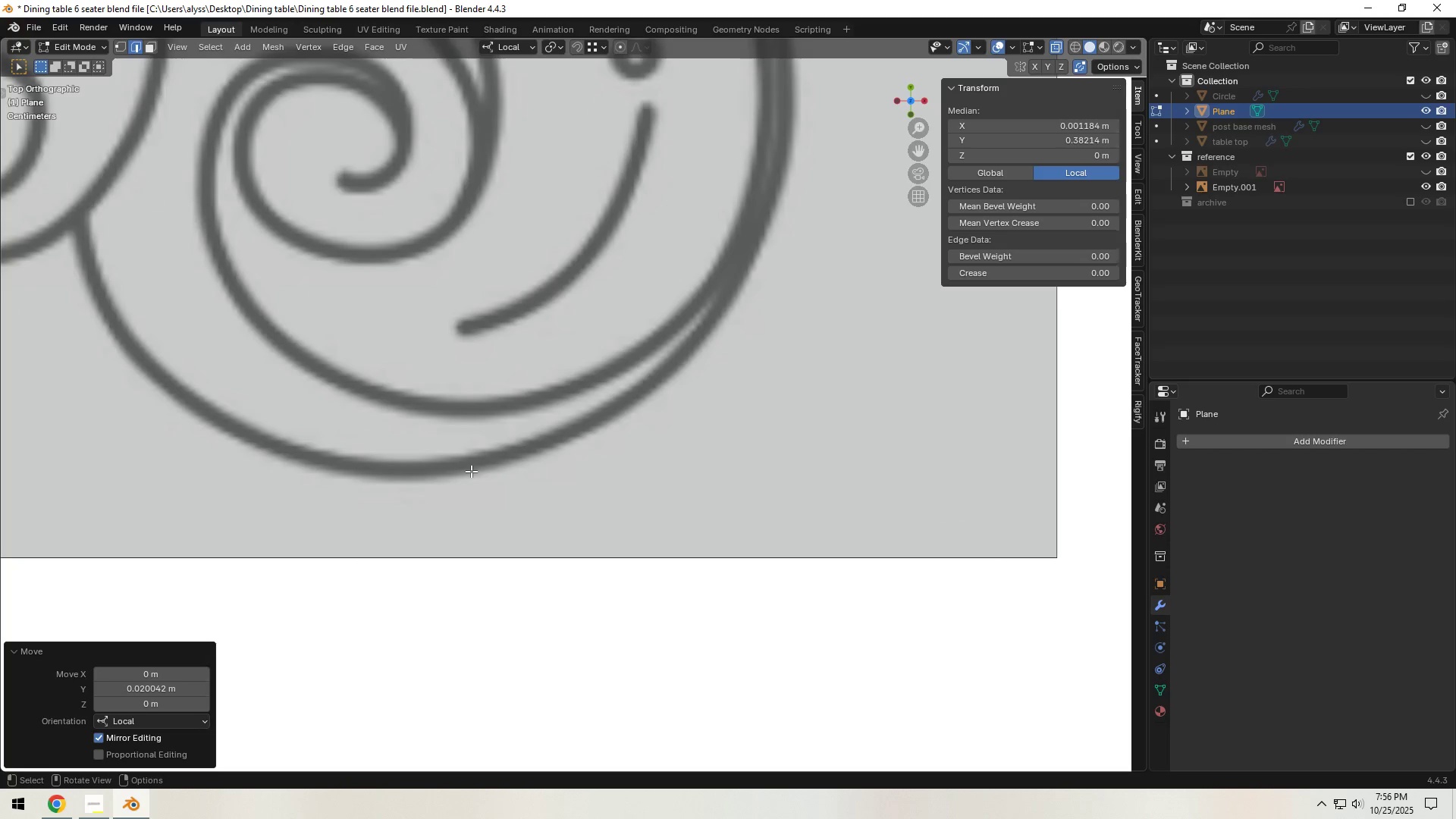 
key(K)
 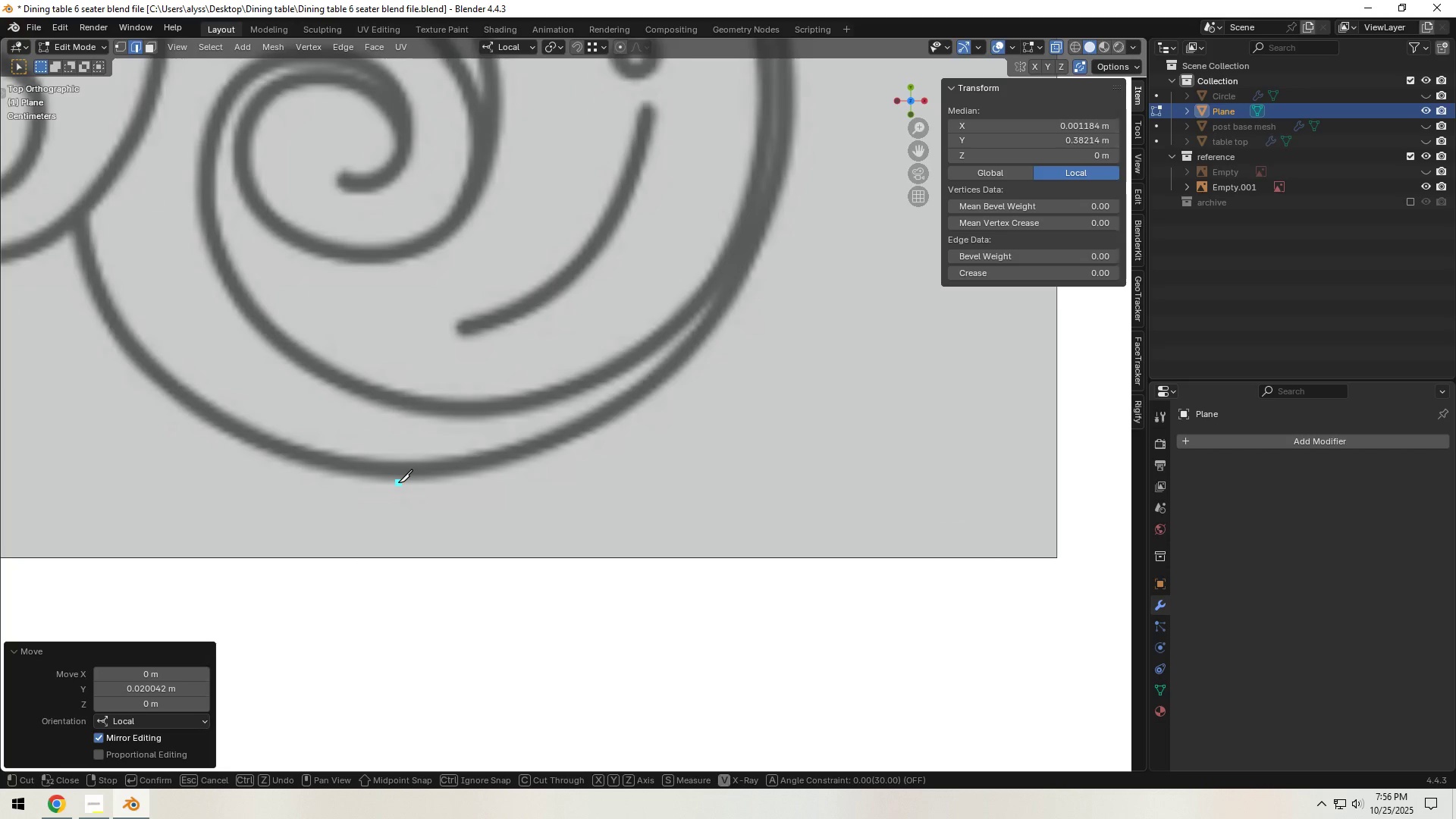 
left_click([398, 482])
 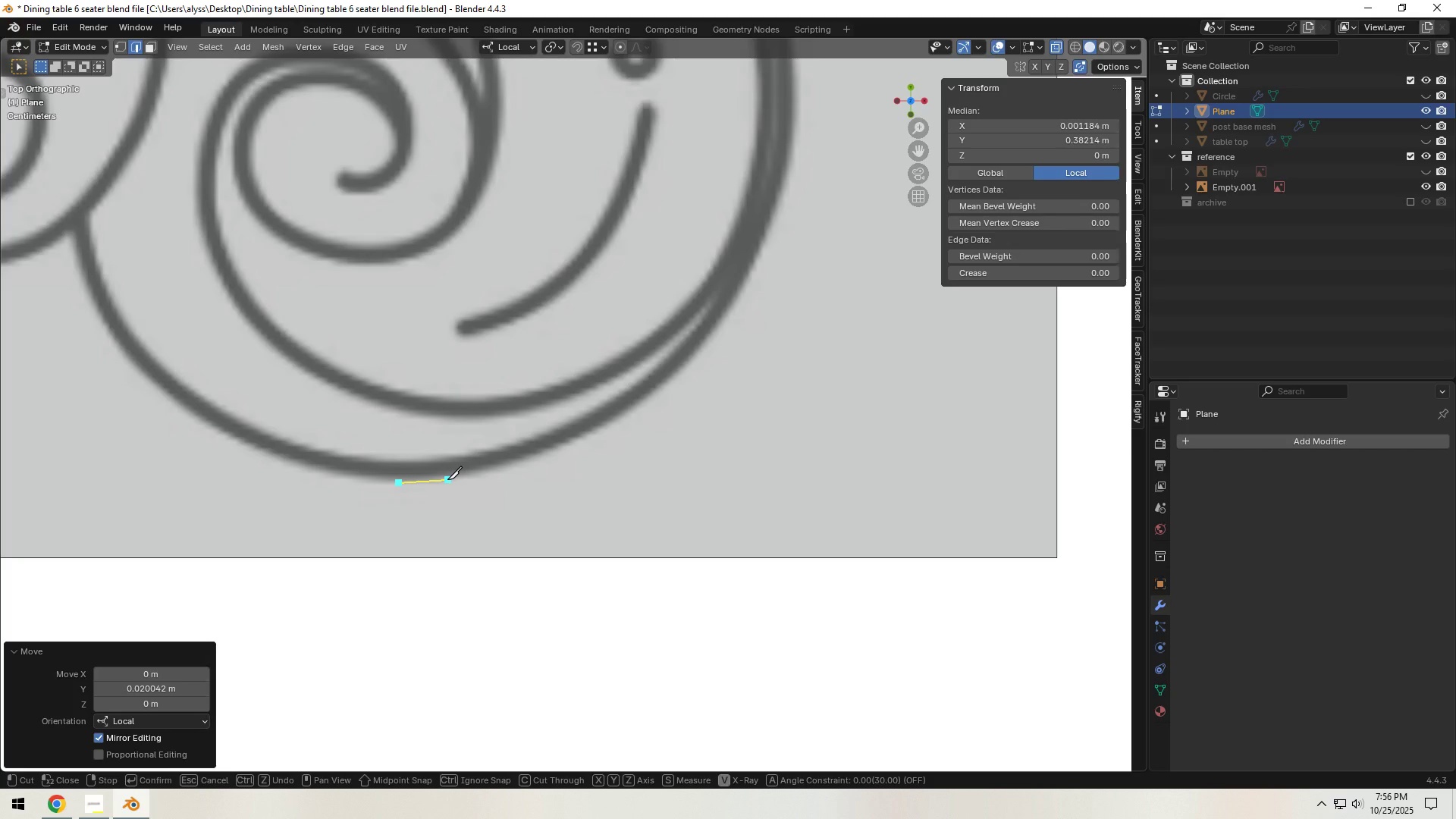 
left_click([447, 479])
 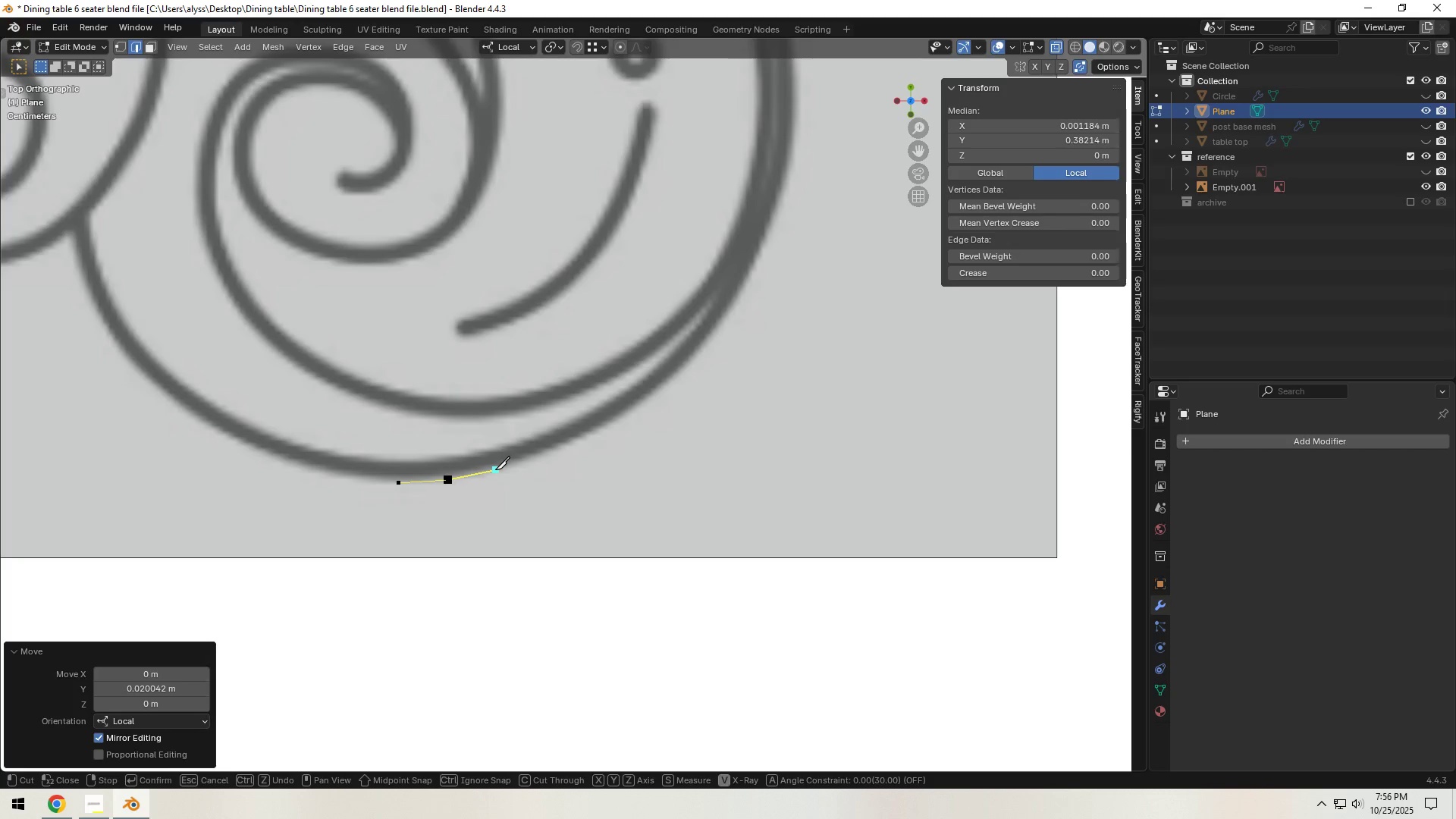 
left_click([496, 470])
 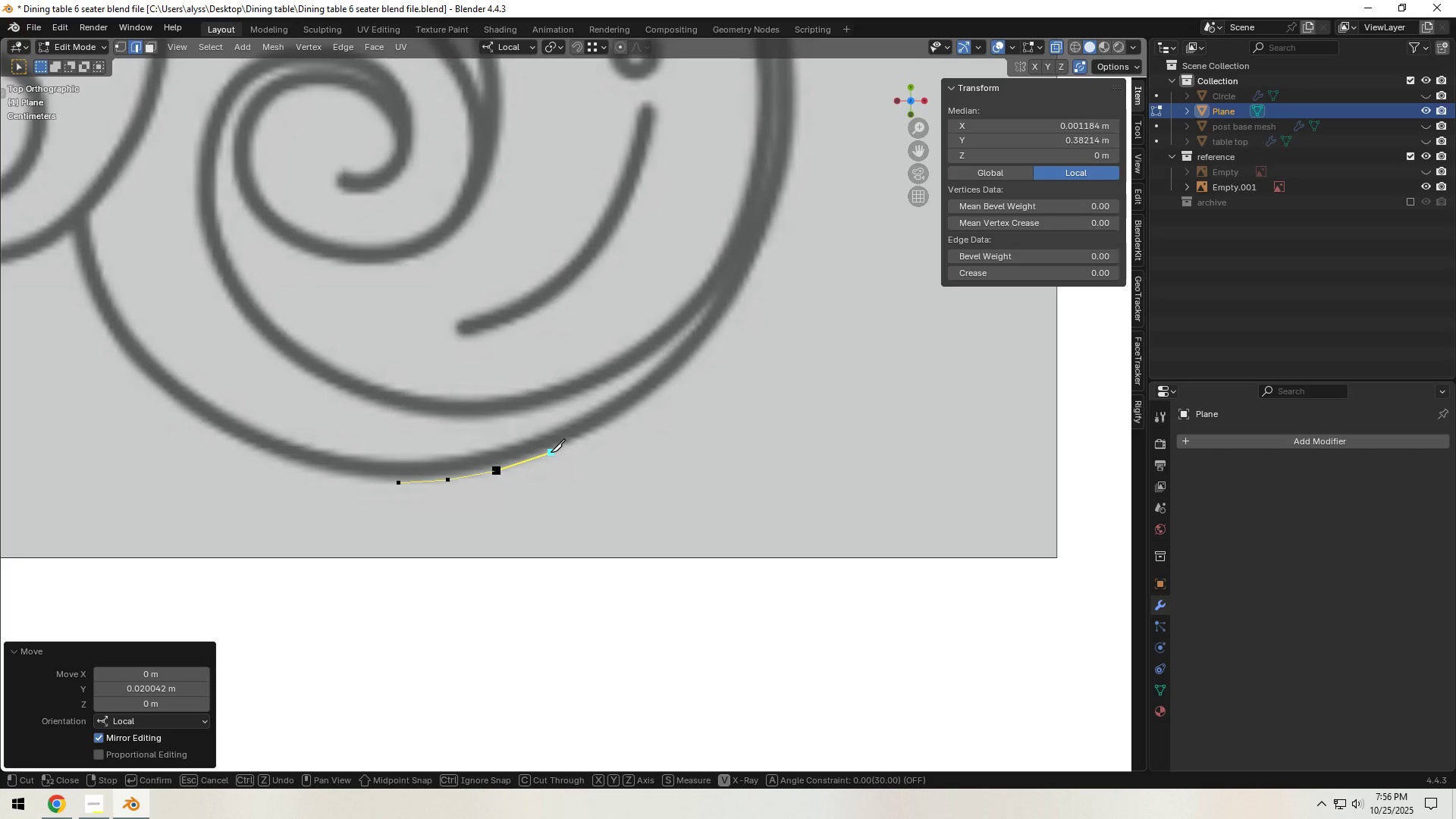 
left_click([551, 452])
 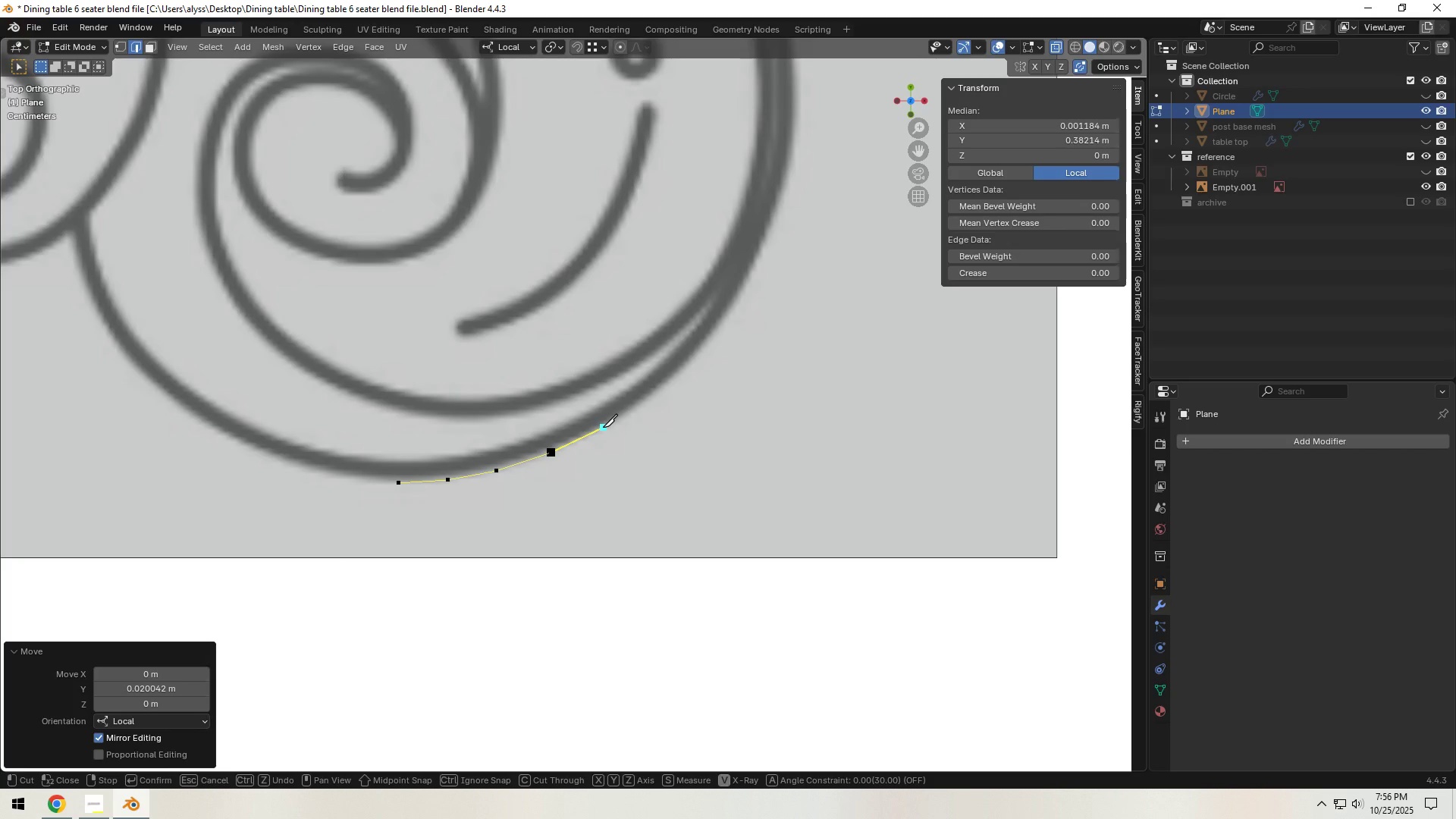 
left_click([603, 427])
 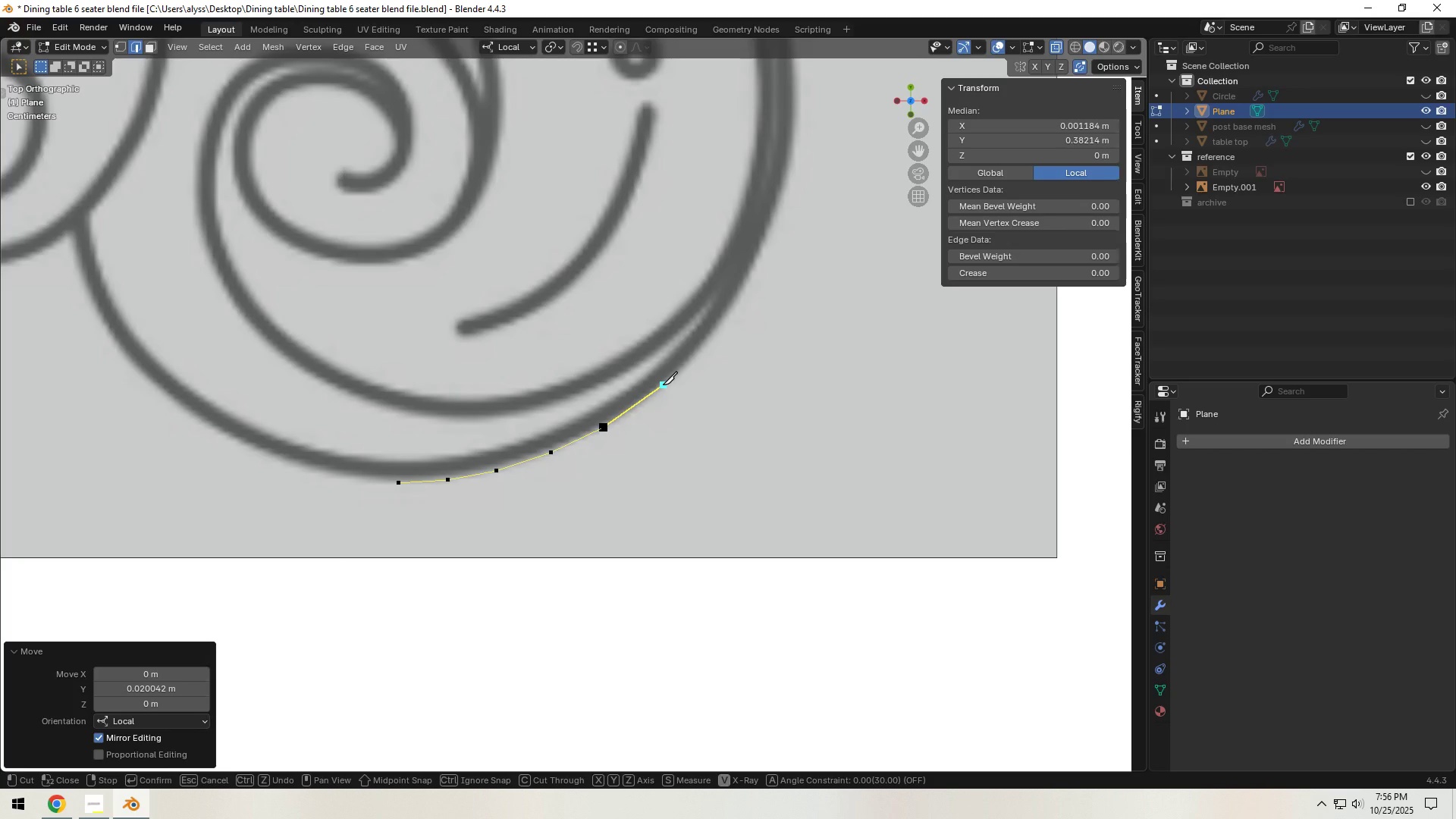 
left_click([663, 384])
 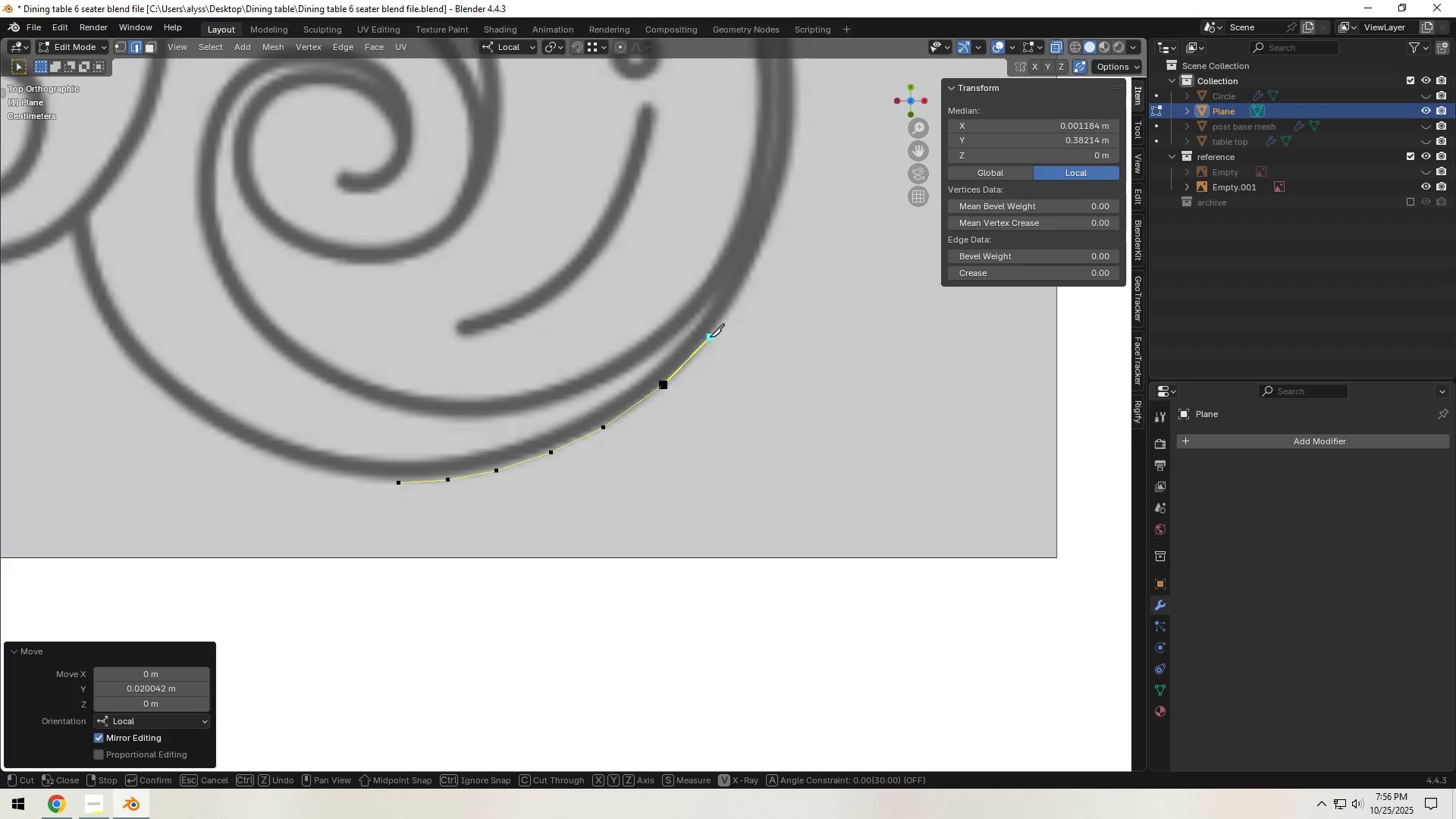 
left_click([709, 337])
 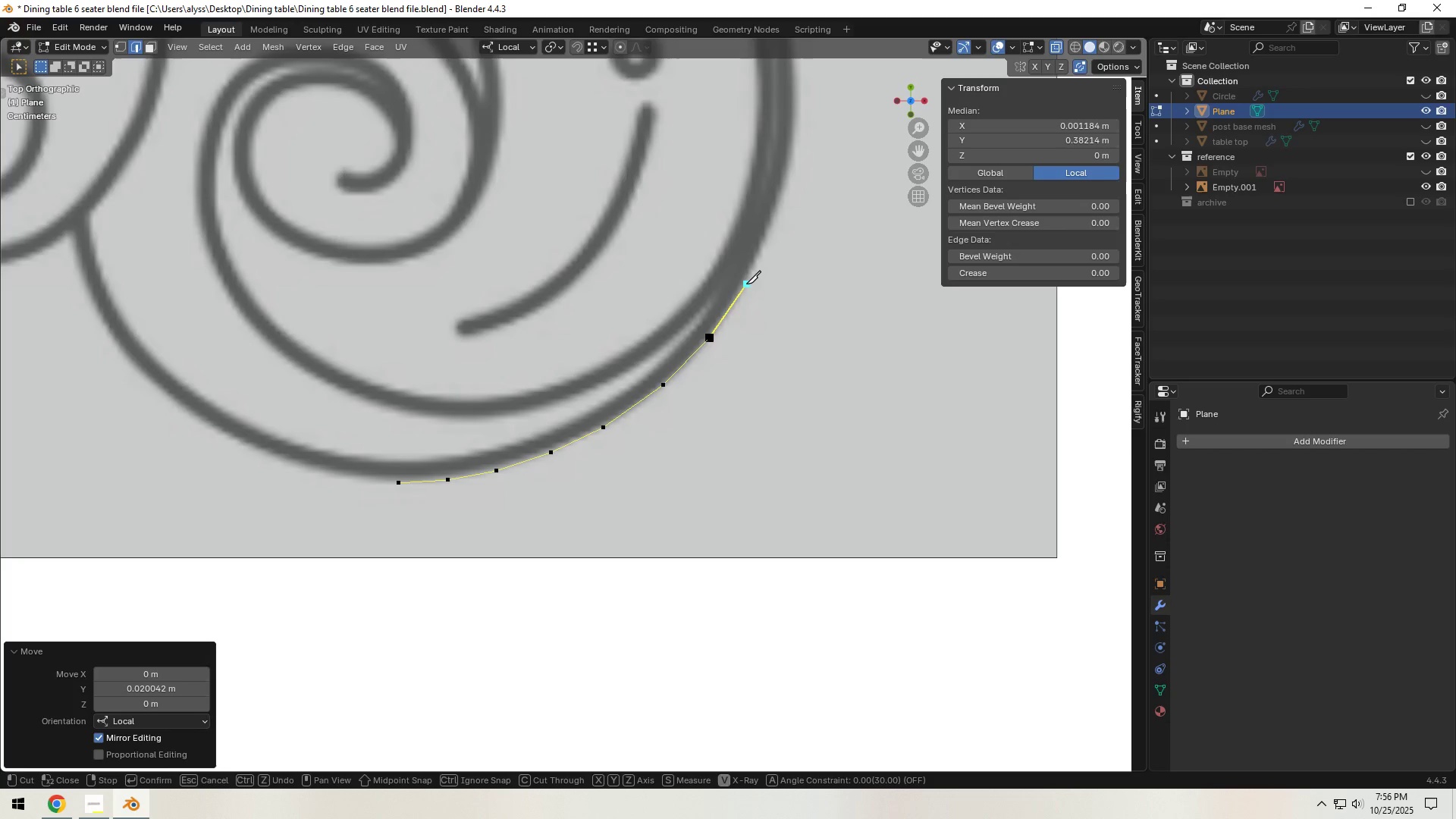 
left_click([746, 284])
 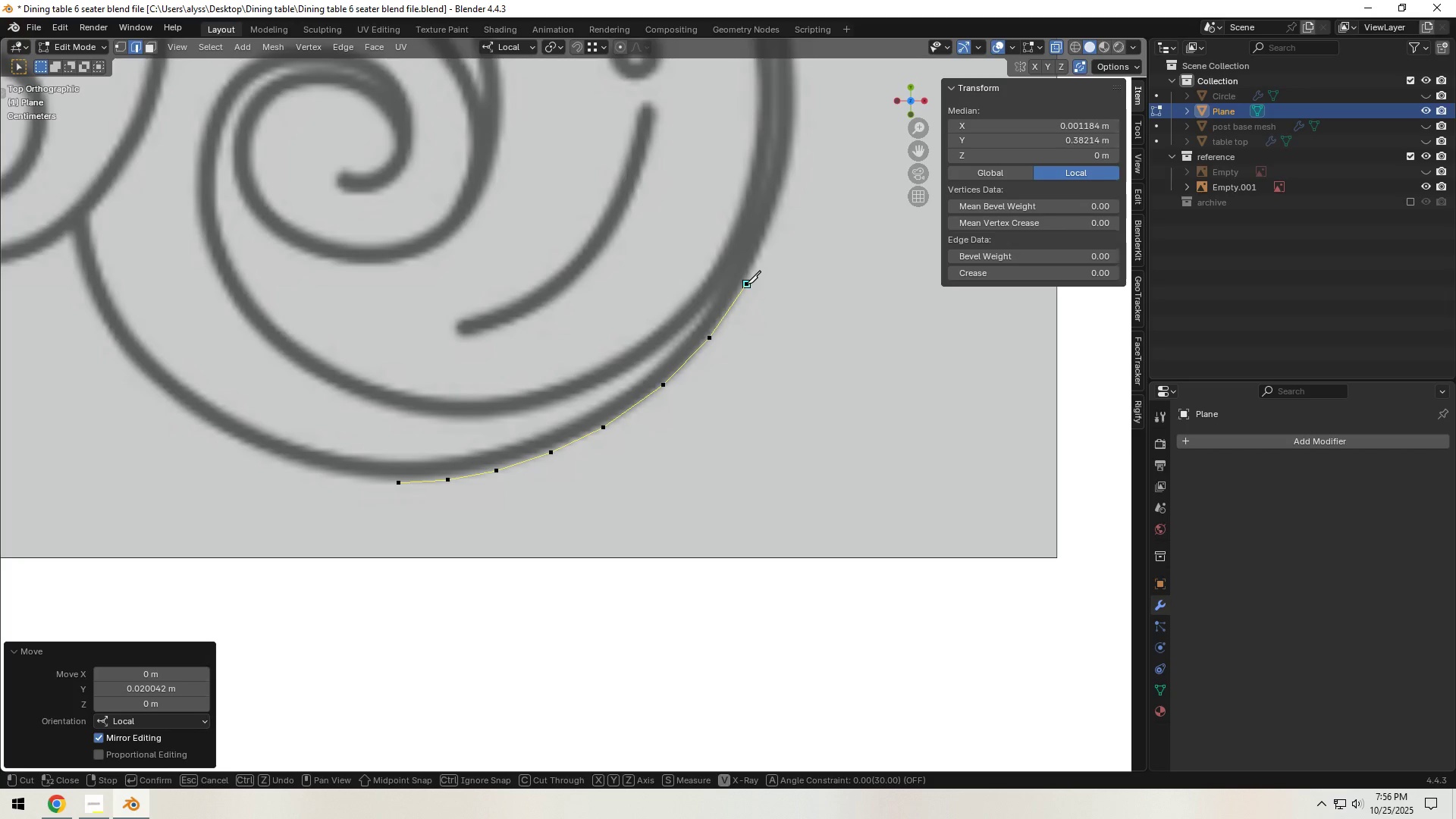 
right_click([746, 284])
 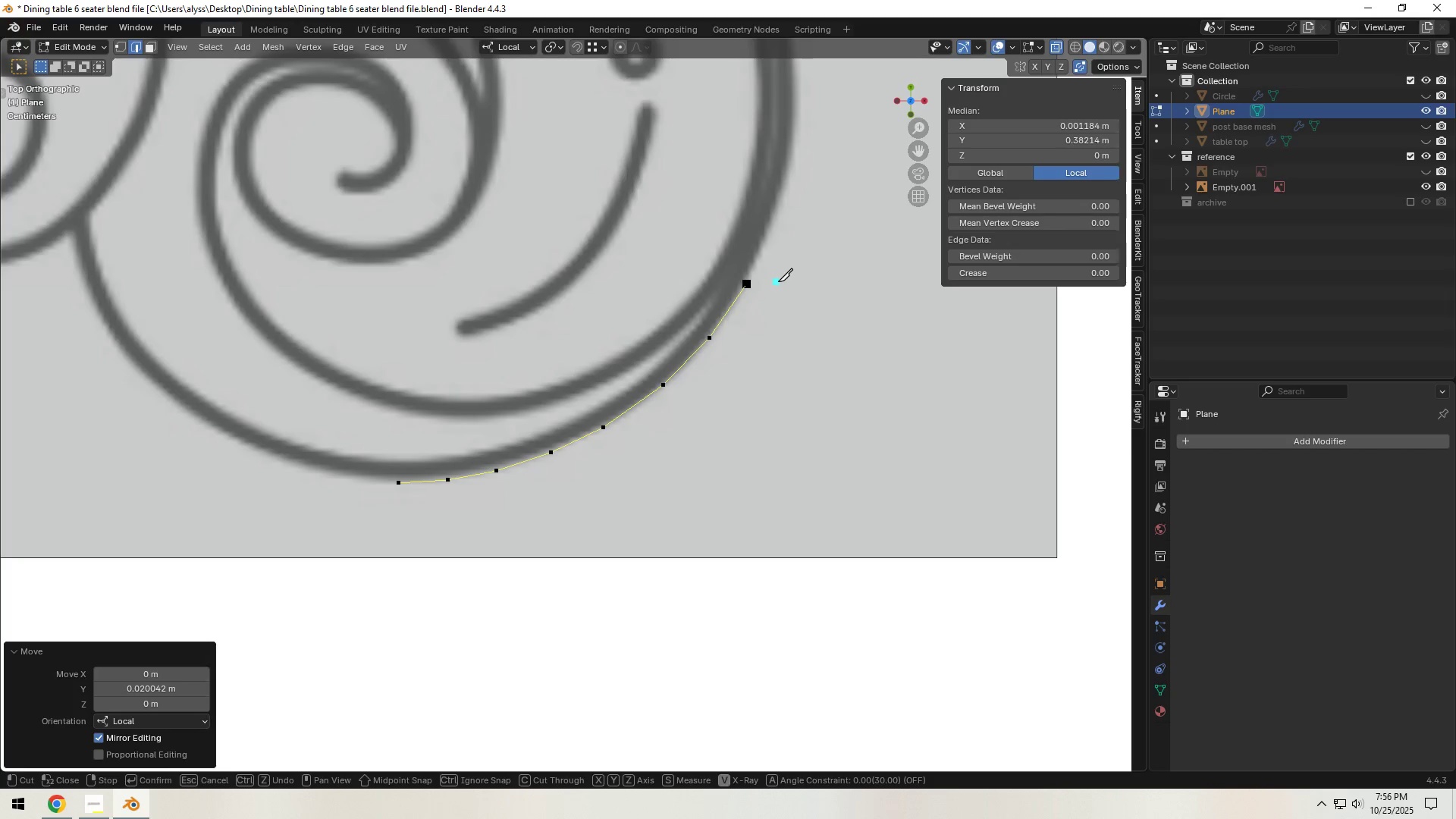 
hold_key(key=ShiftLeft, duration=1.5)
 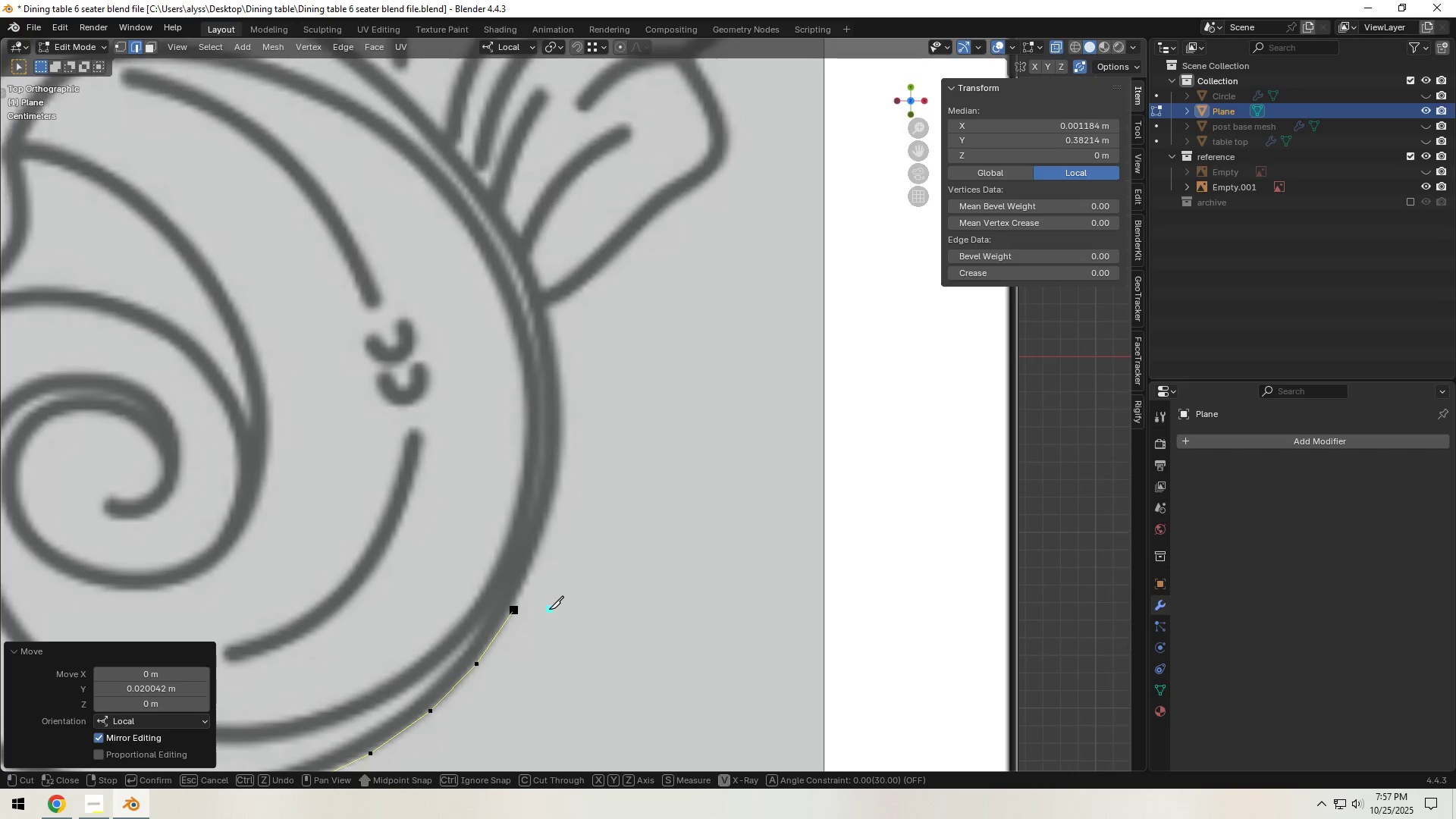 
key(Shift+ShiftLeft)
 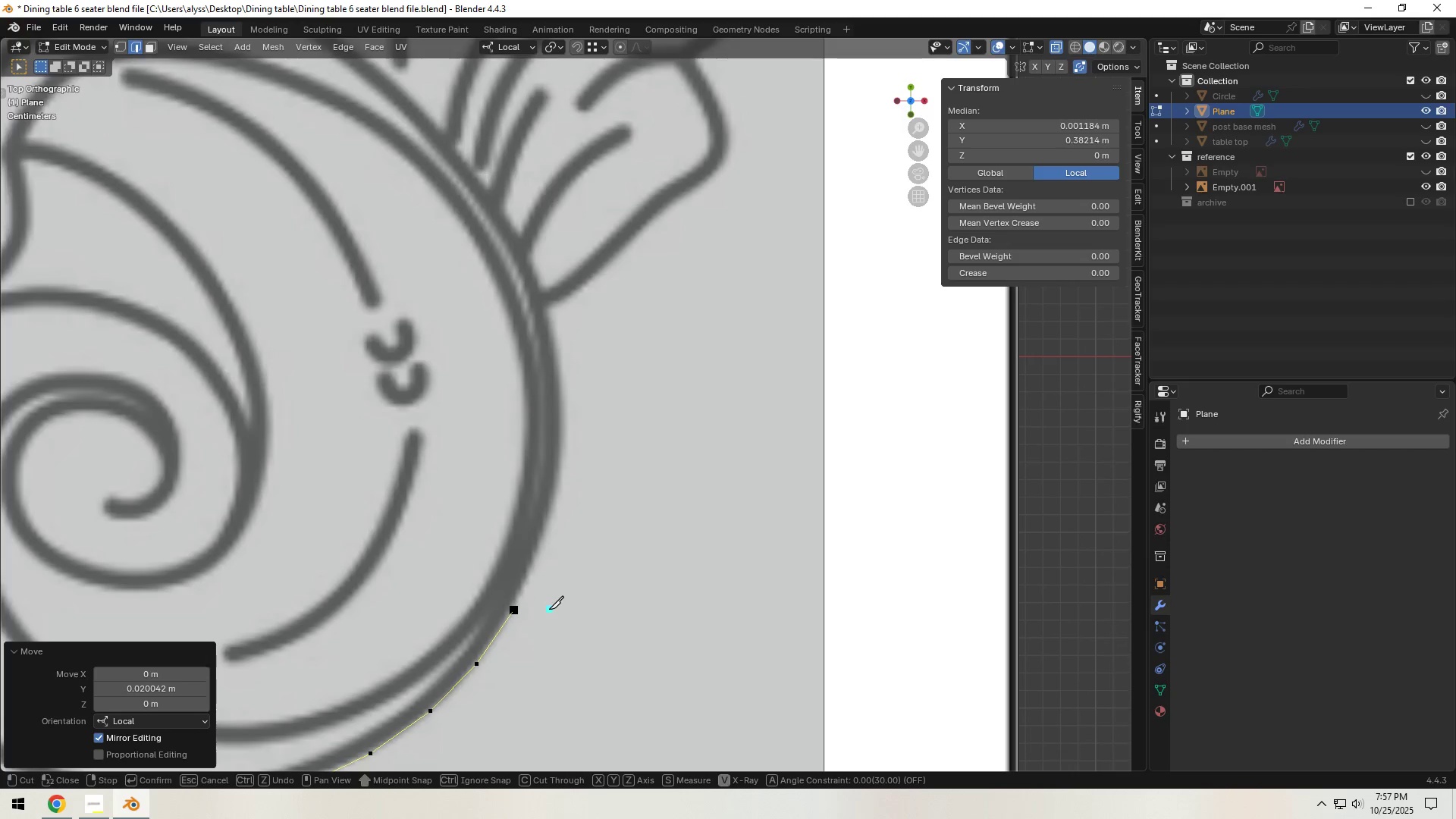 
key(Shift+ShiftLeft)
 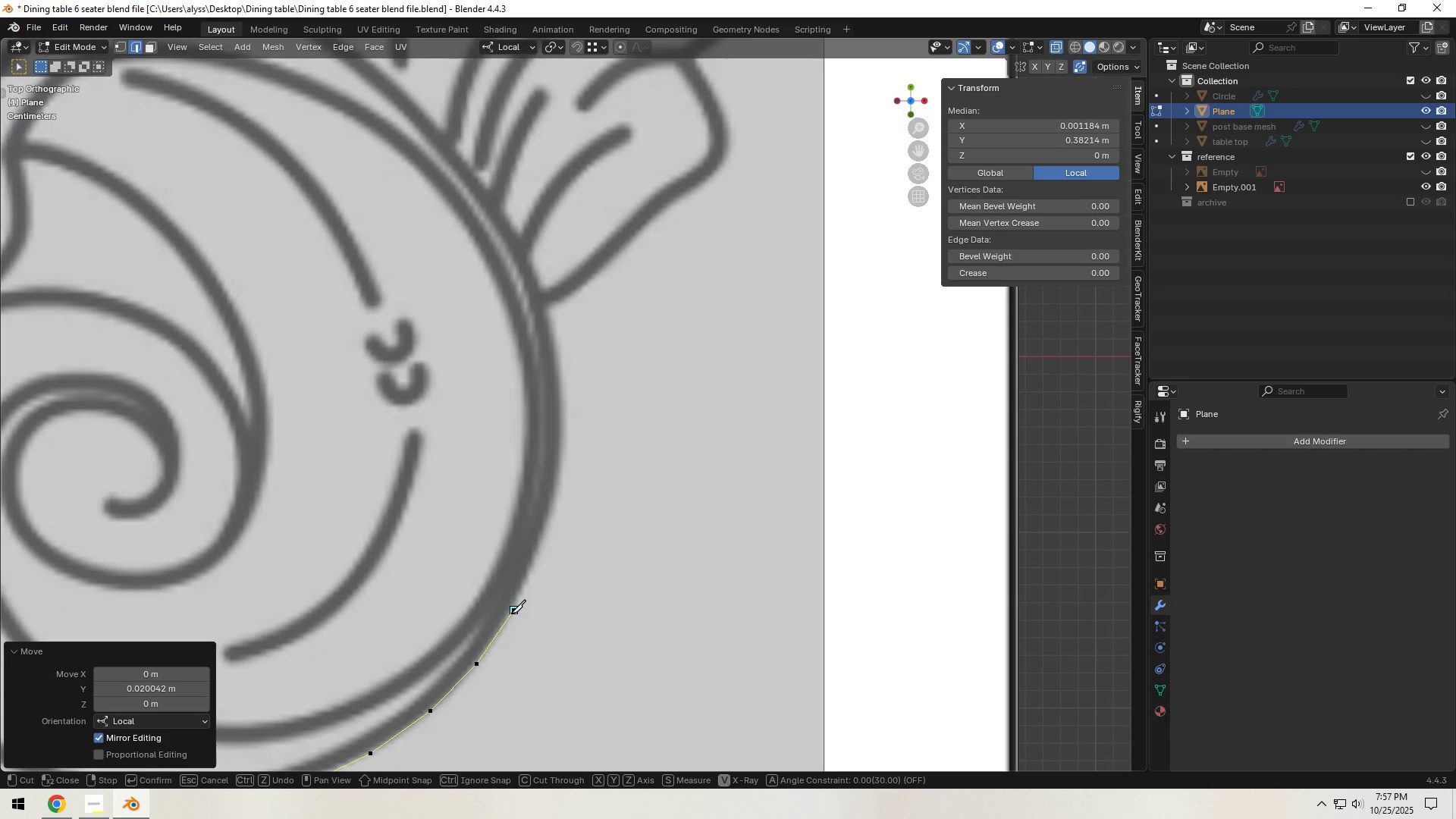 
left_click([511, 613])
 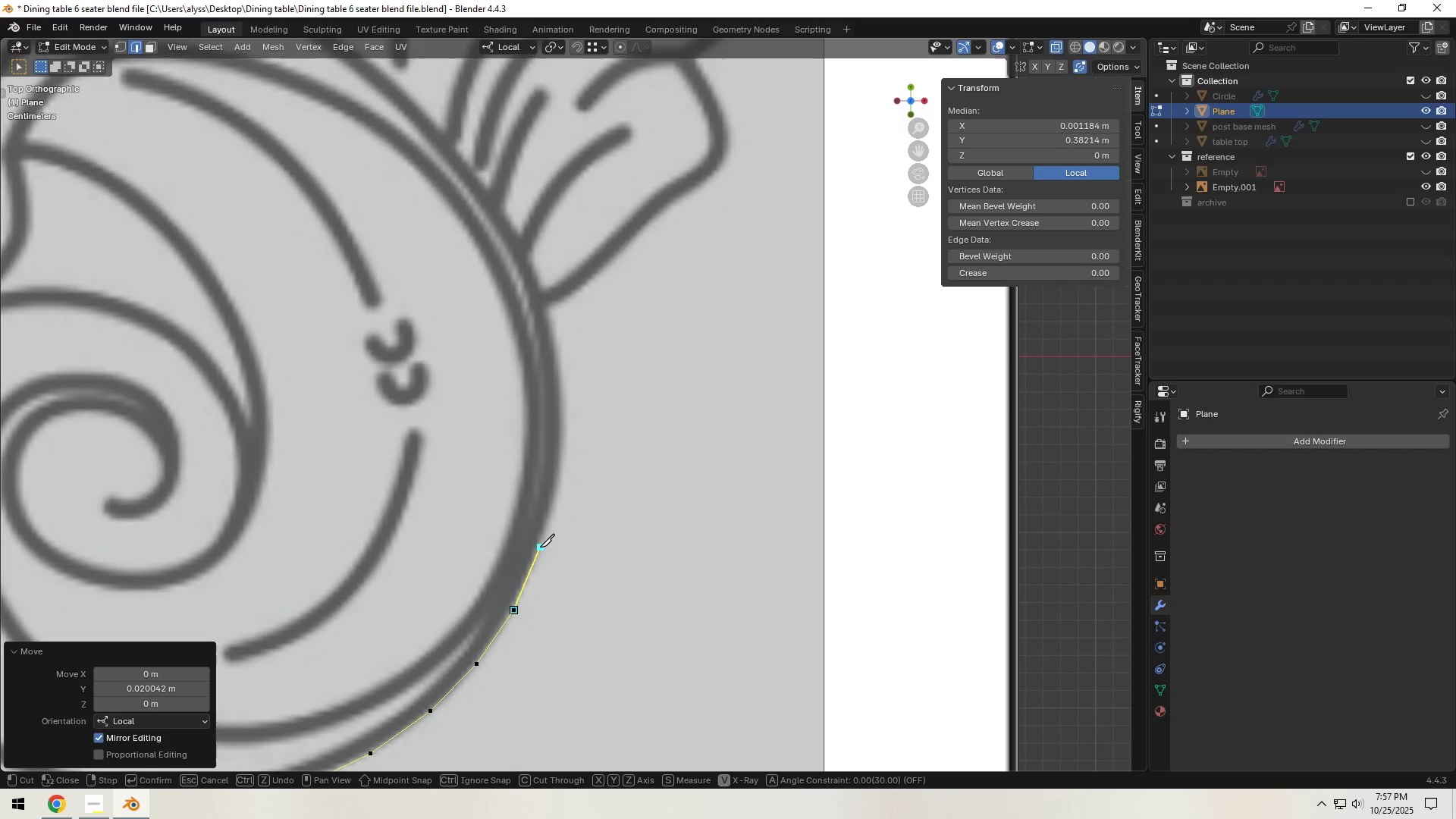 
left_click([540, 547])
 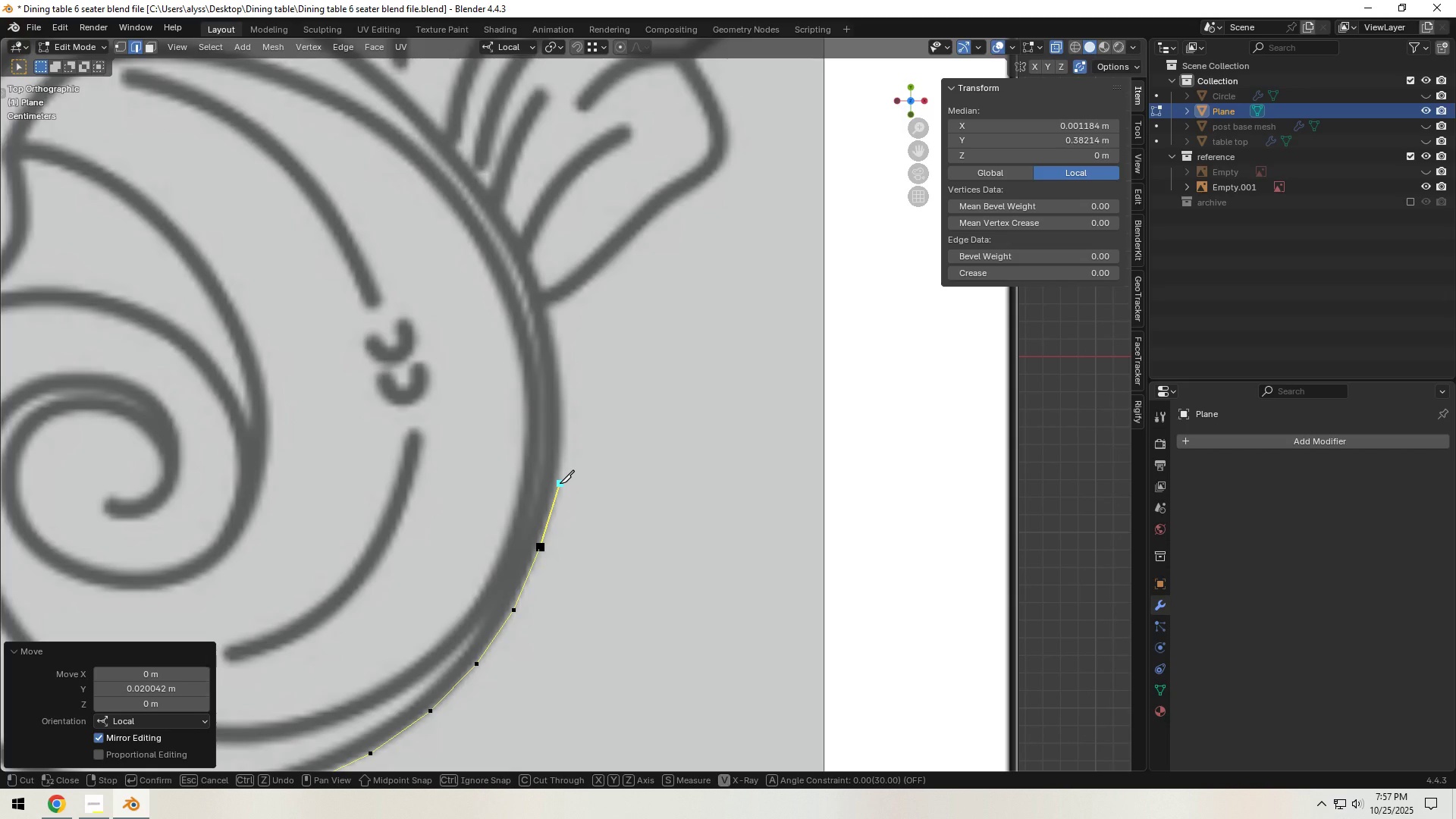 
left_click([560, 484])
 